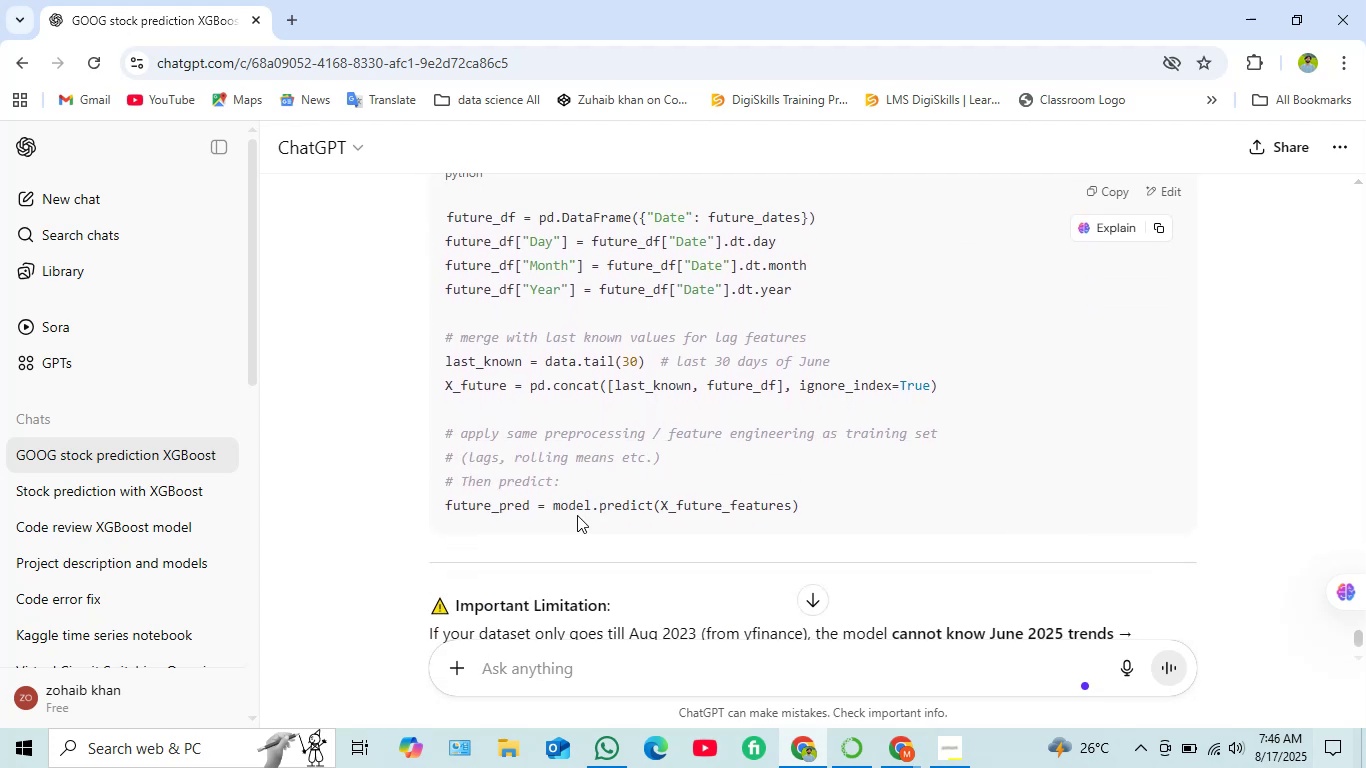 
left_click([790, 691])
 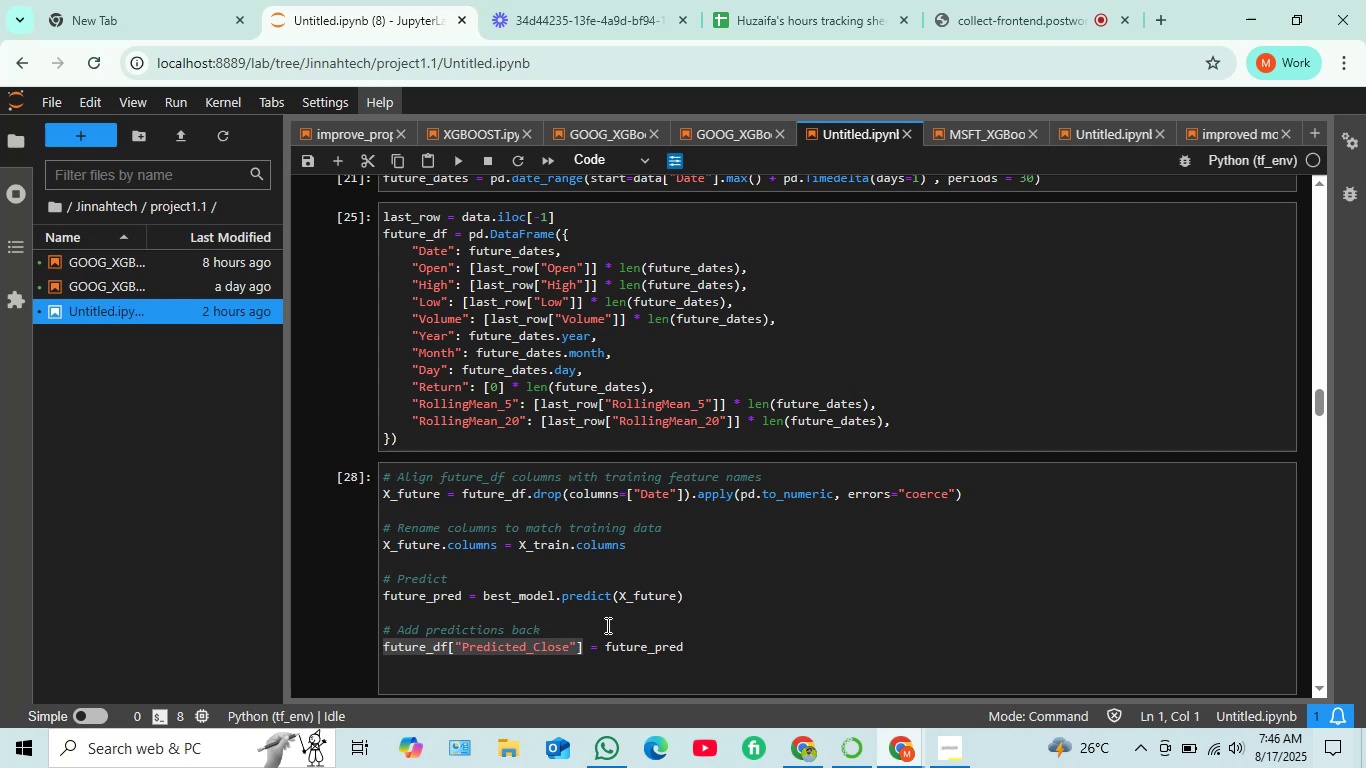 
scroll: coordinate [606, 626], scroll_direction: down, amount: 1.0
 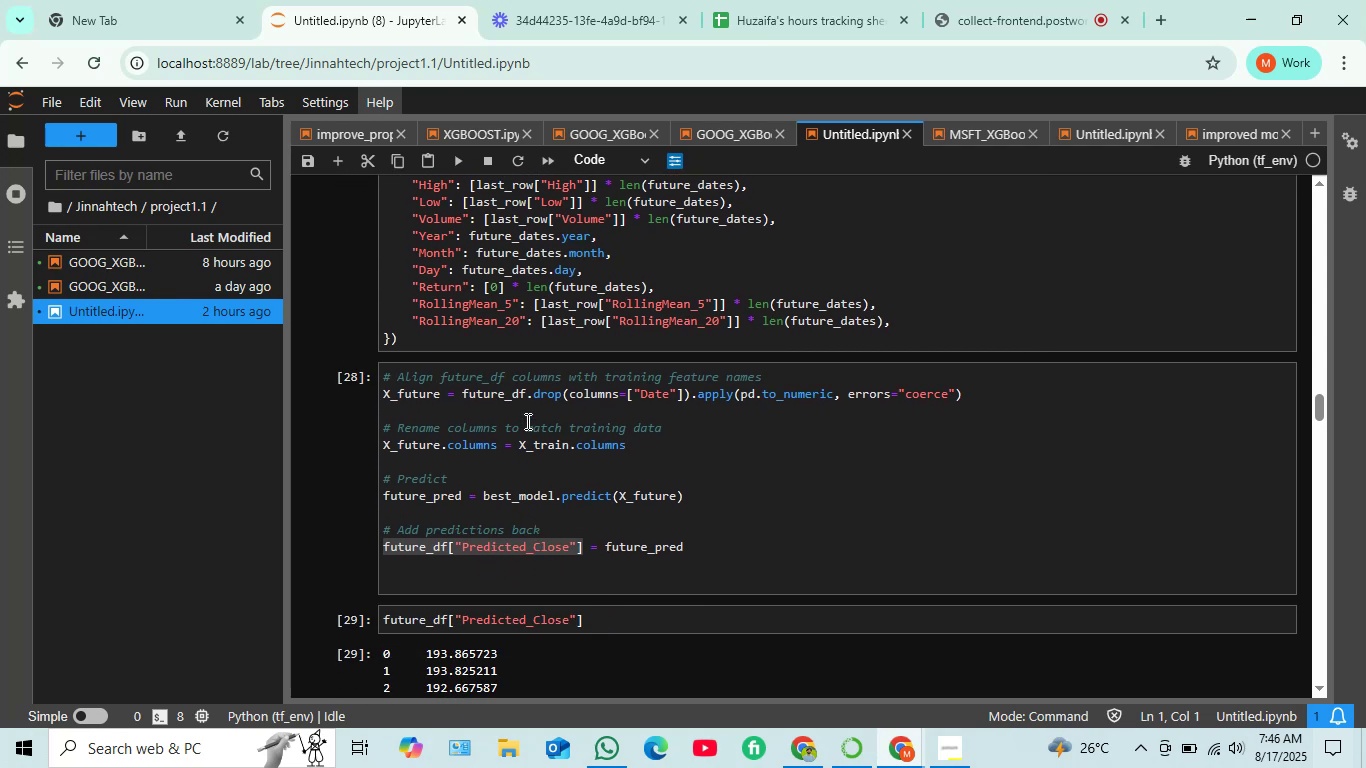 
wait(5.06)
 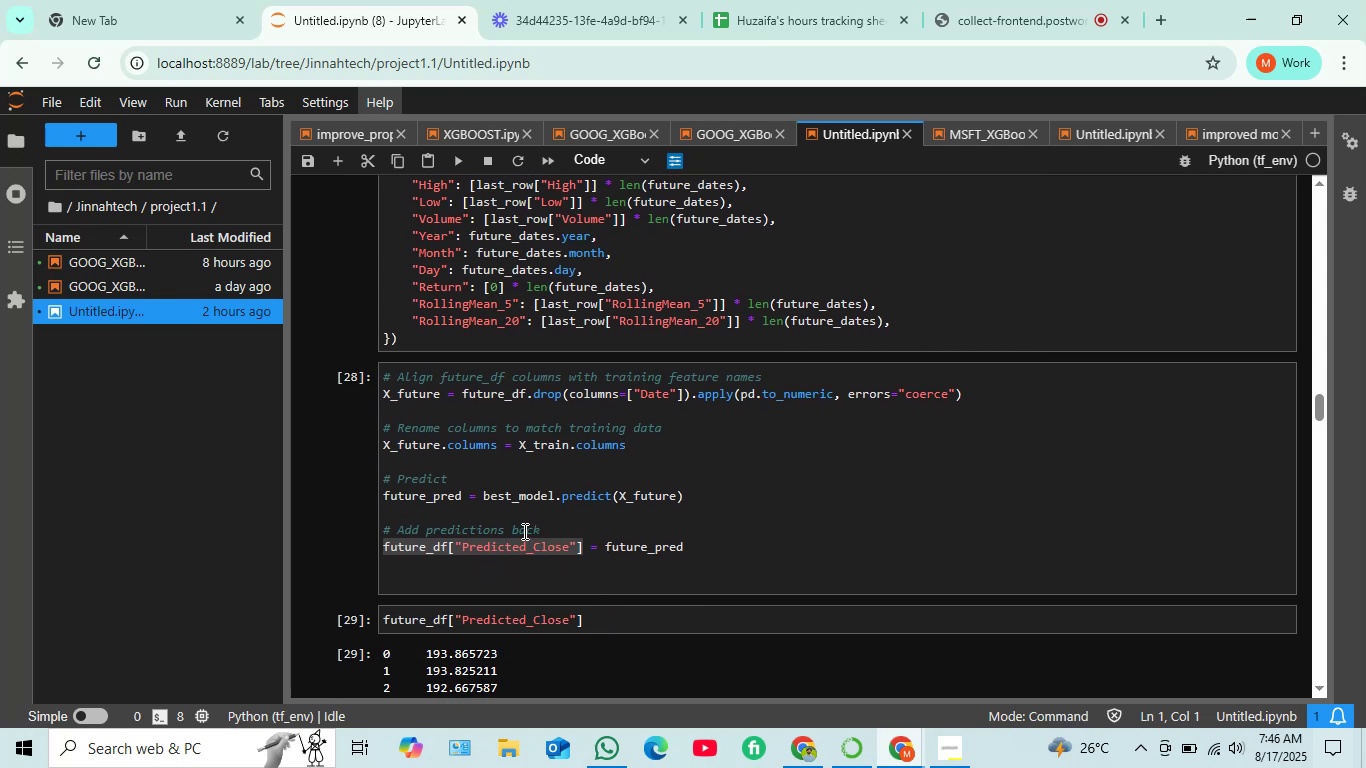 
scroll: coordinate [524, 421], scroll_direction: none, amount: 0.0
 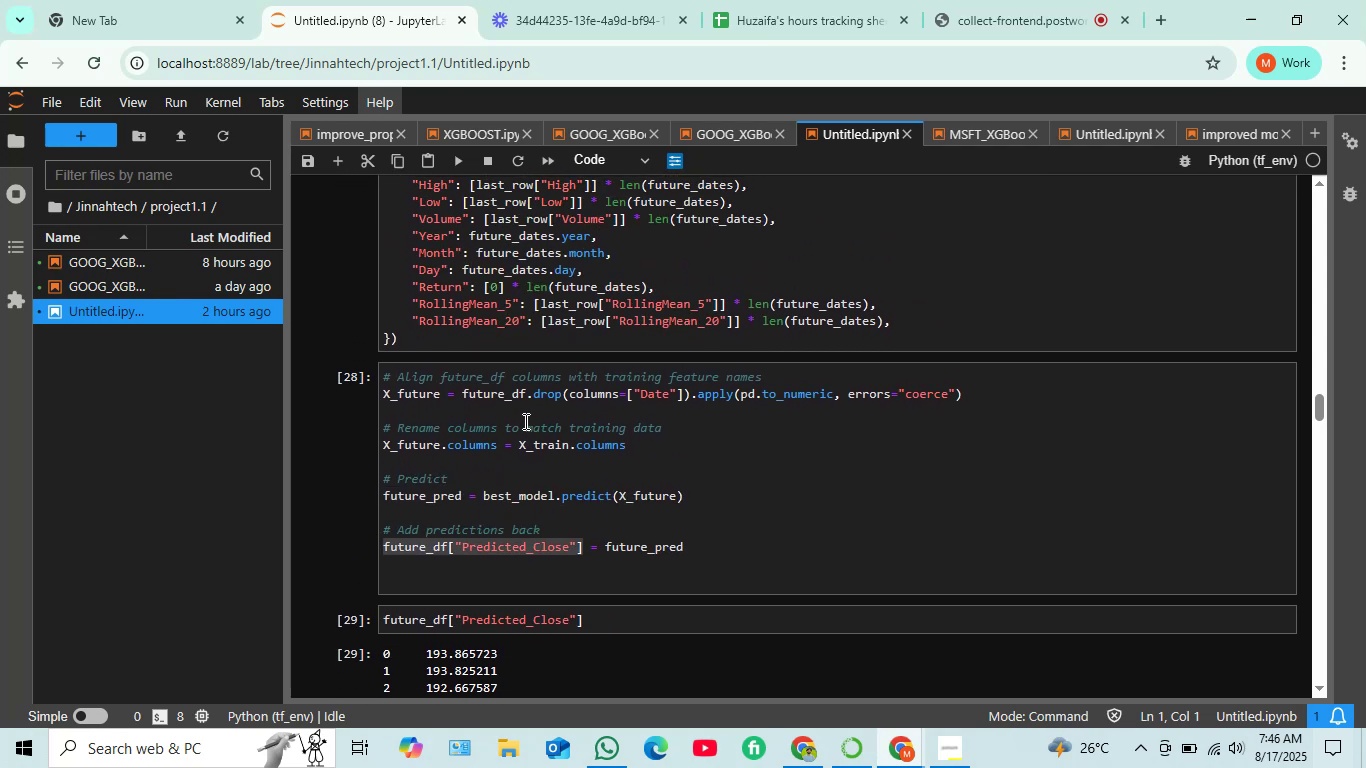 
scroll: coordinate [523, 421], scroll_direction: up, amount: 1.0
 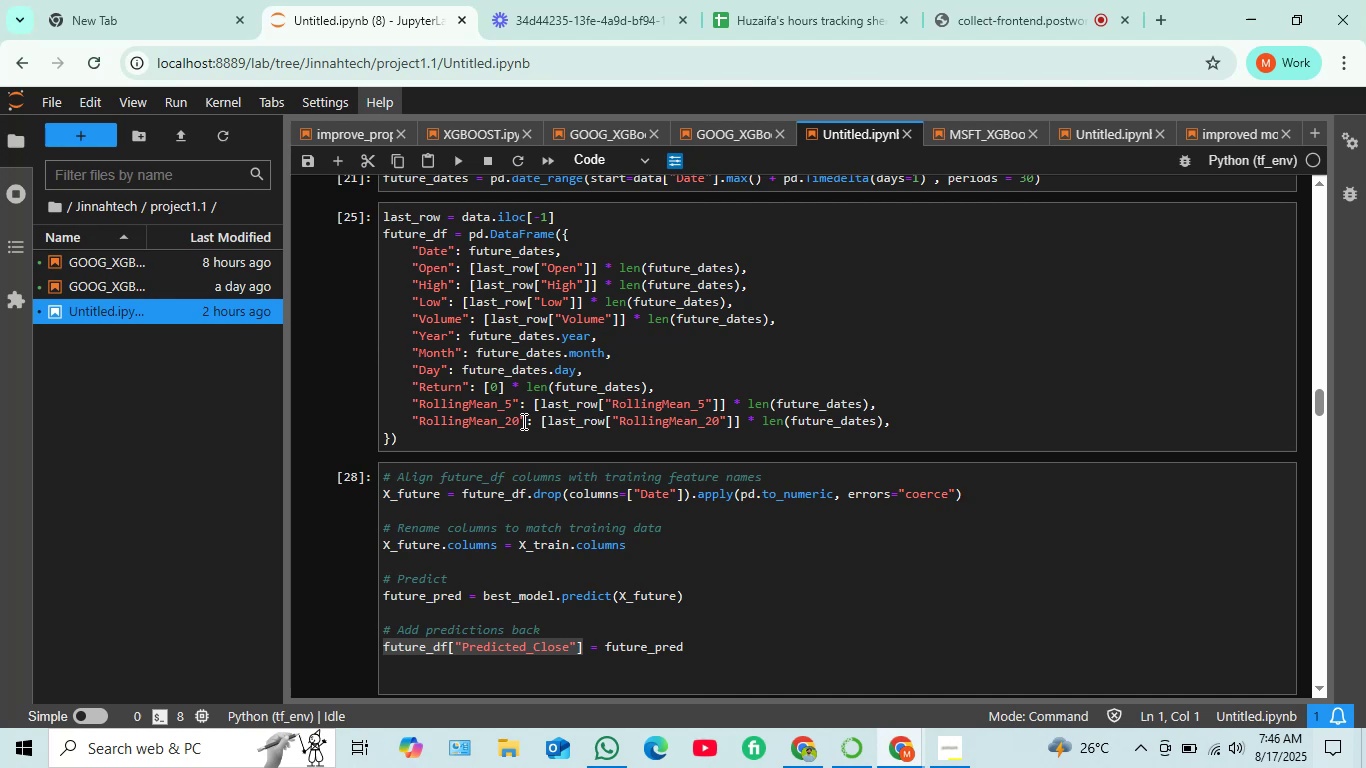 
left_click_drag(start_coordinate=[425, 442], to_coordinate=[381, 219])
 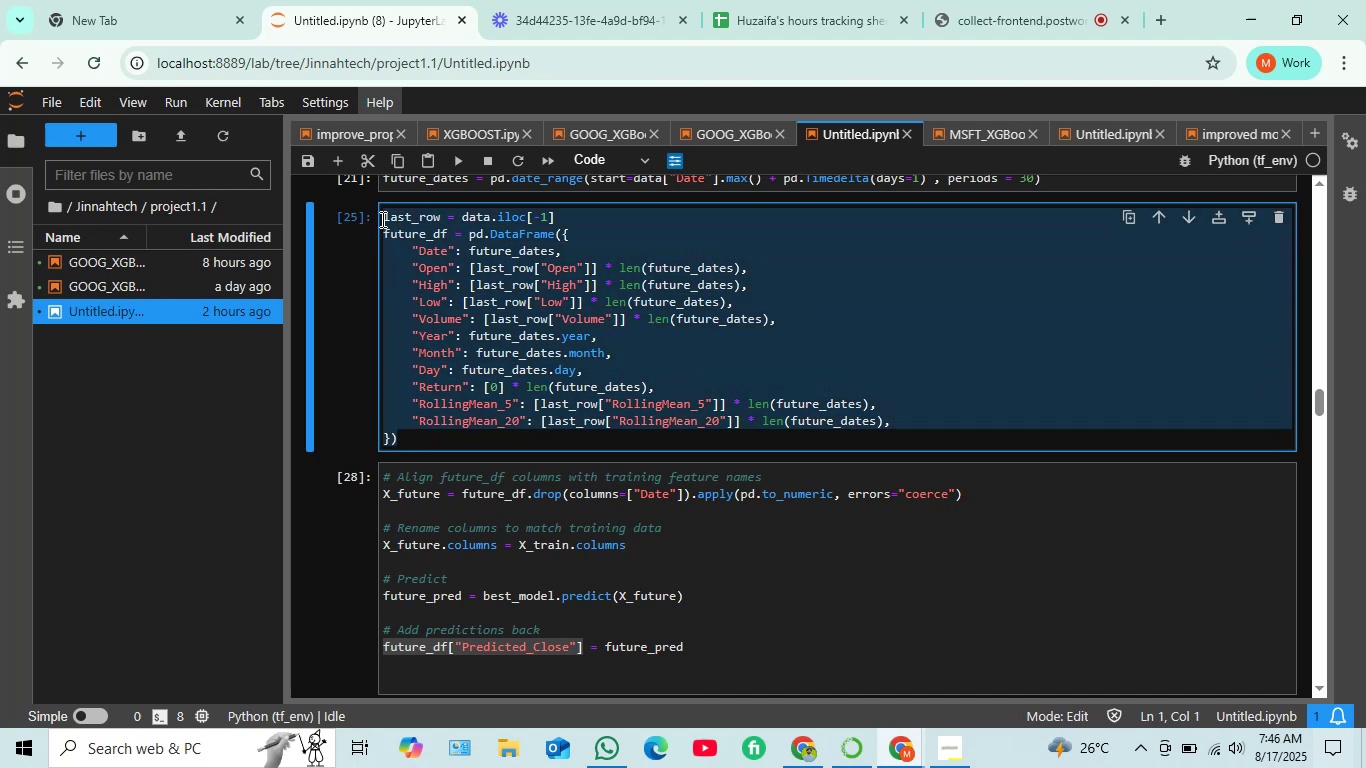 
key(Control+C)
 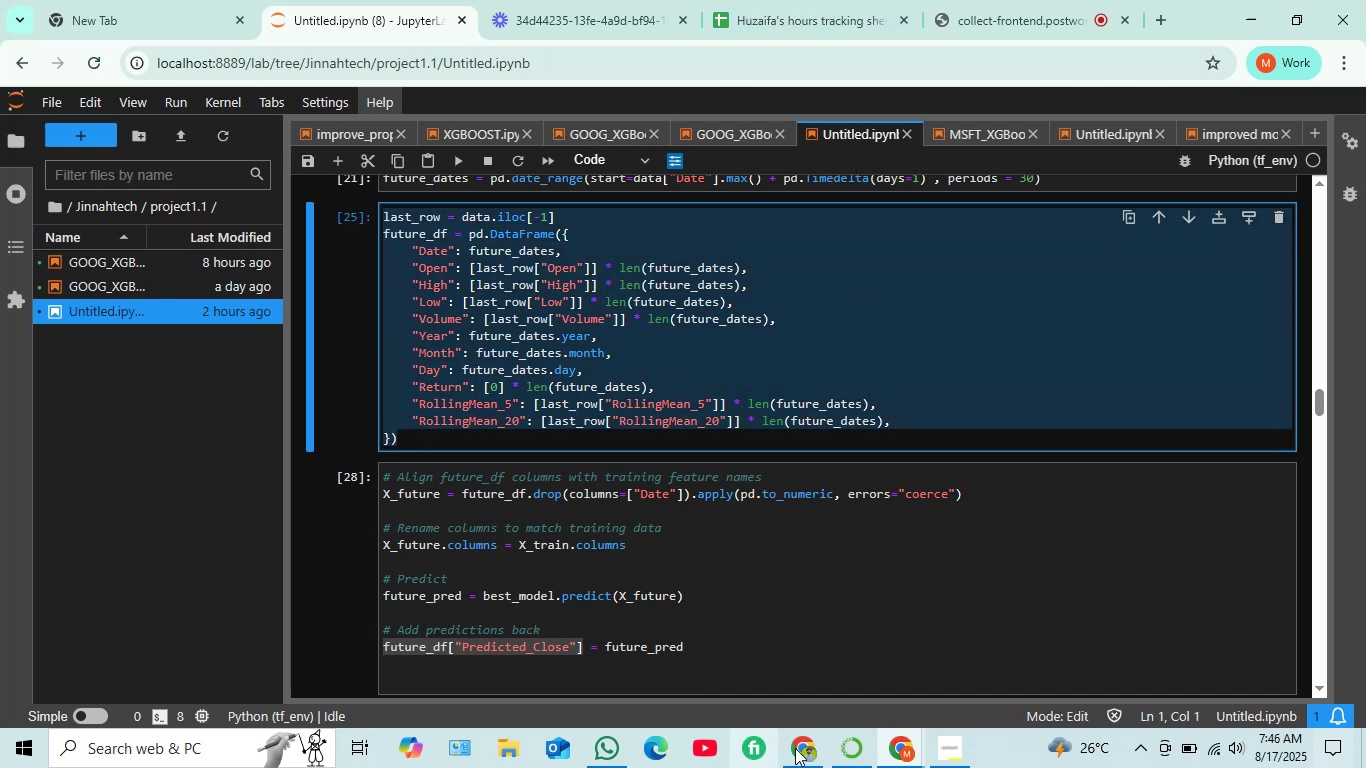 
left_click([801, 752])
 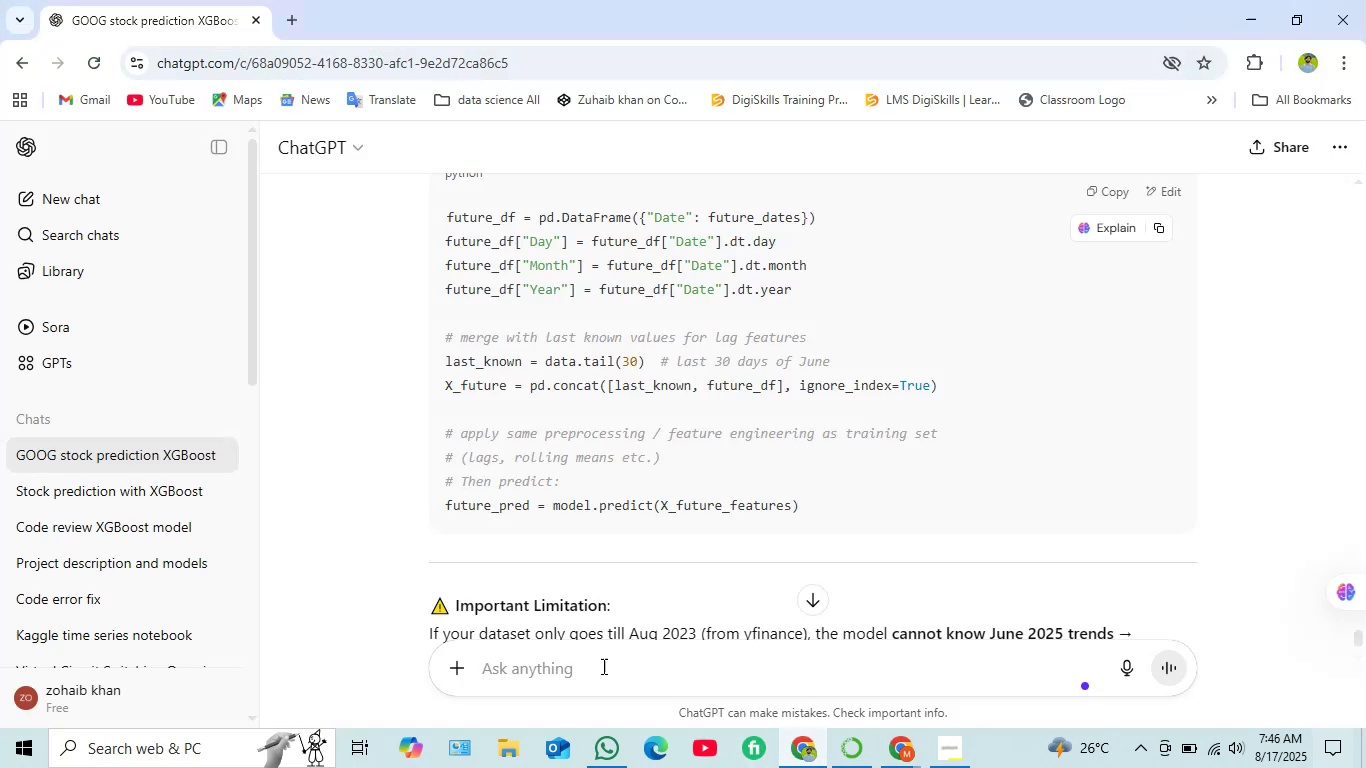 
left_click([599, 670])
 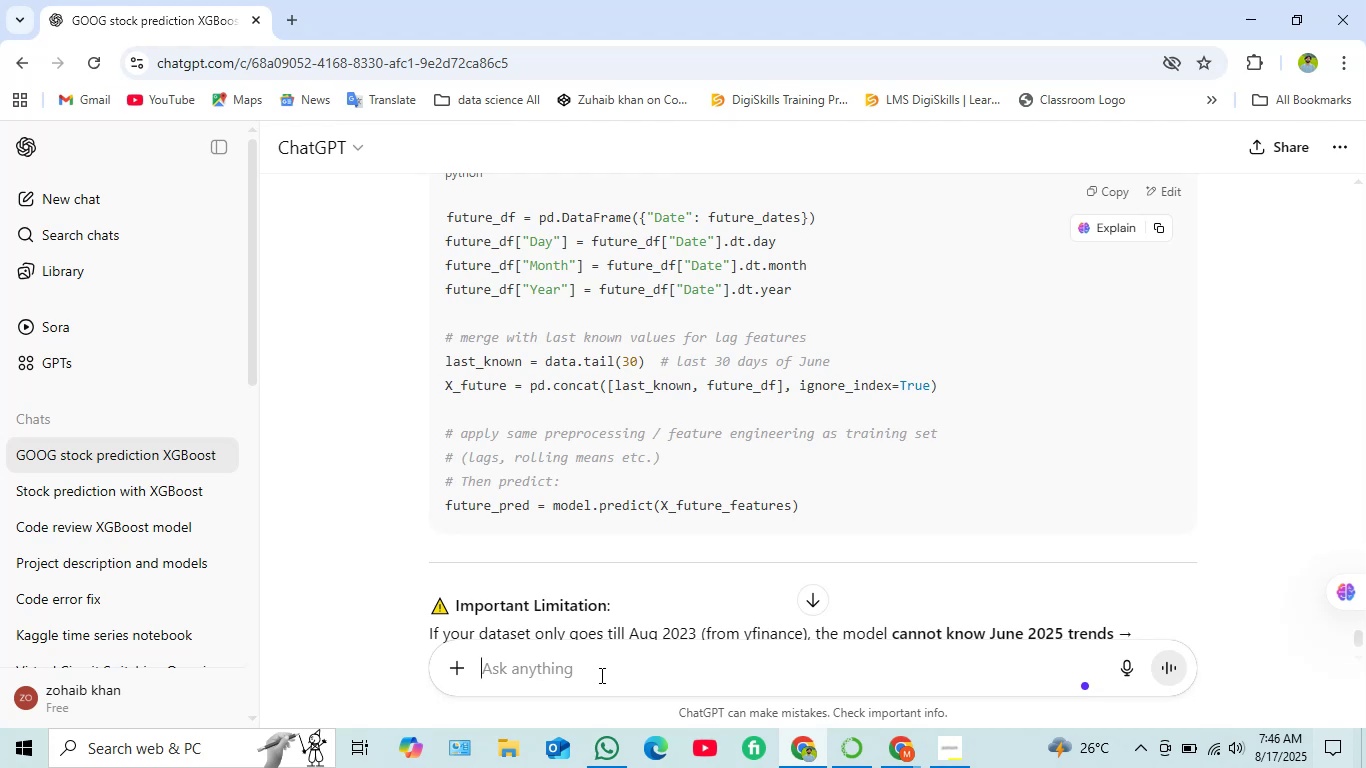 
type(so i have to remove this code?)
 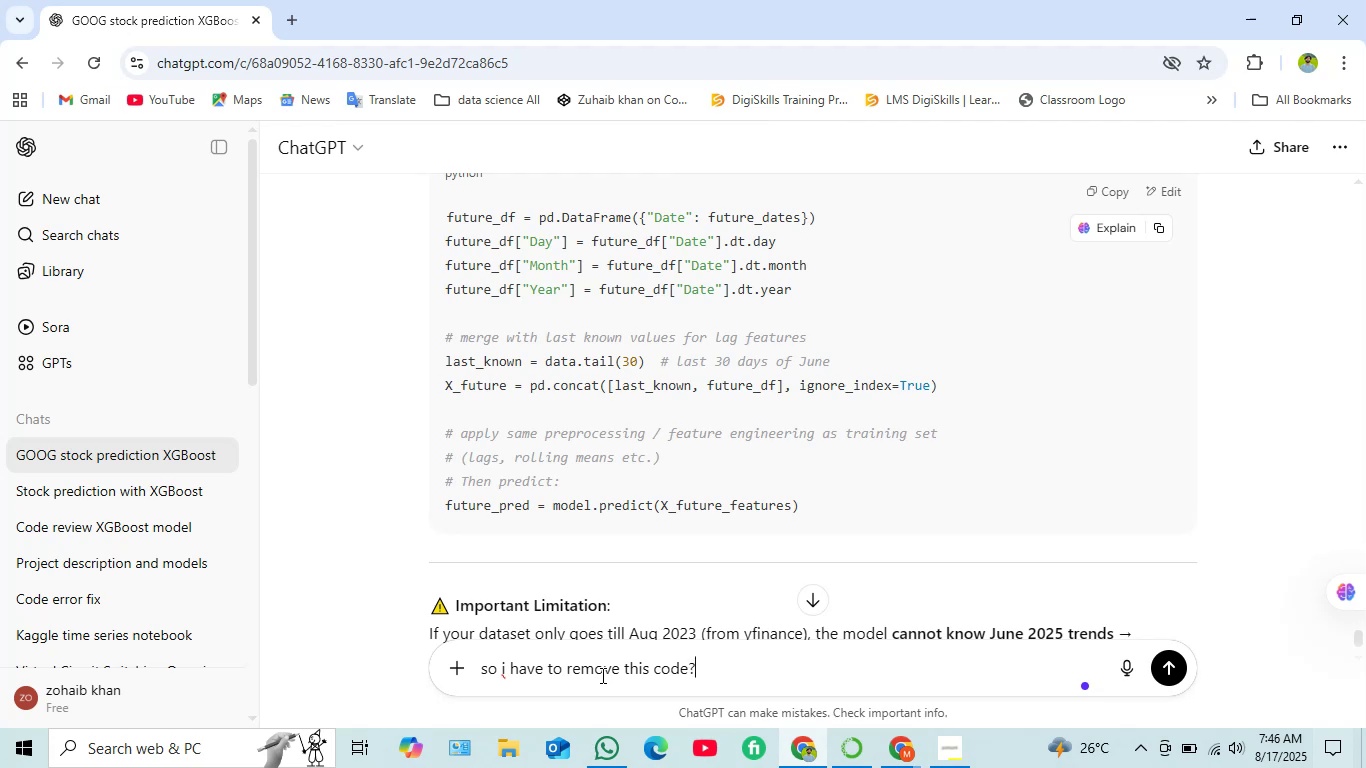 
key(Enter)
 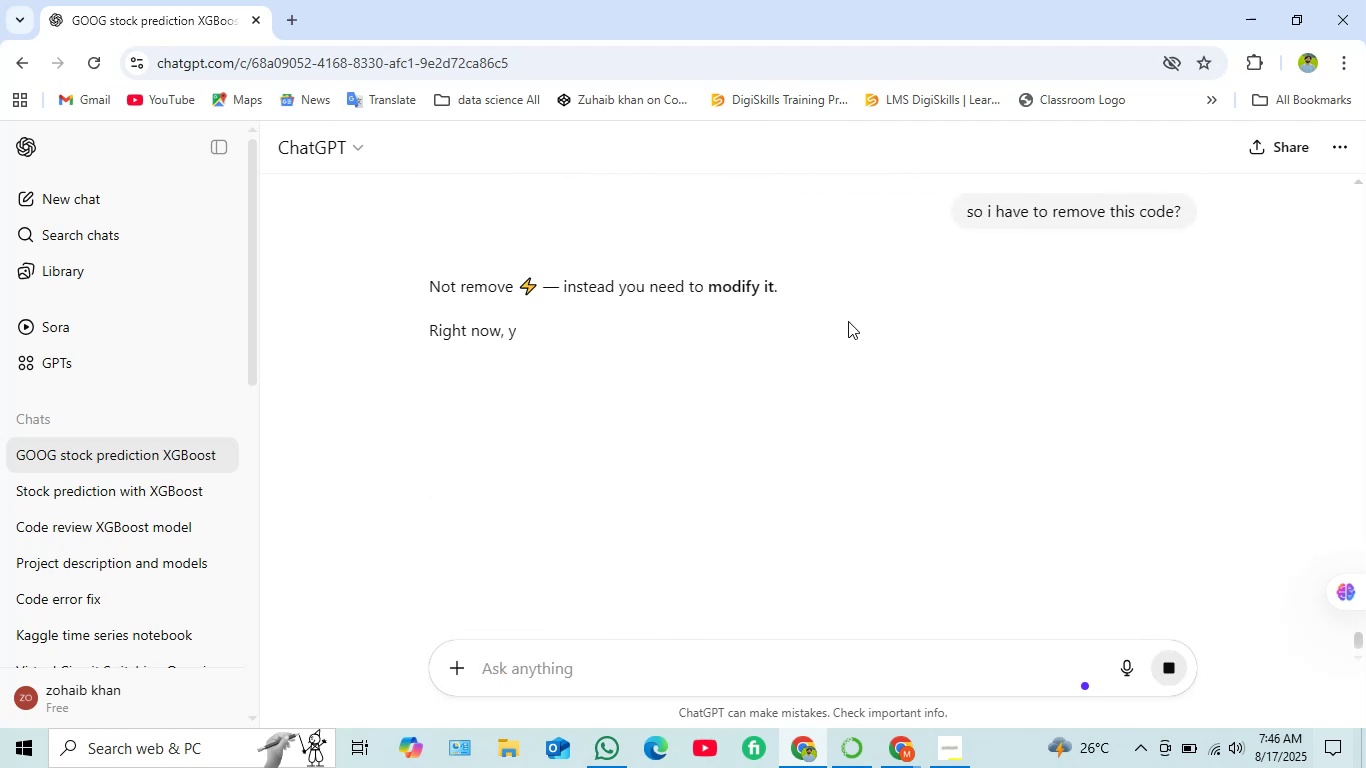 
scroll: coordinate [773, 366], scroll_direction: up, amount: 1.0
 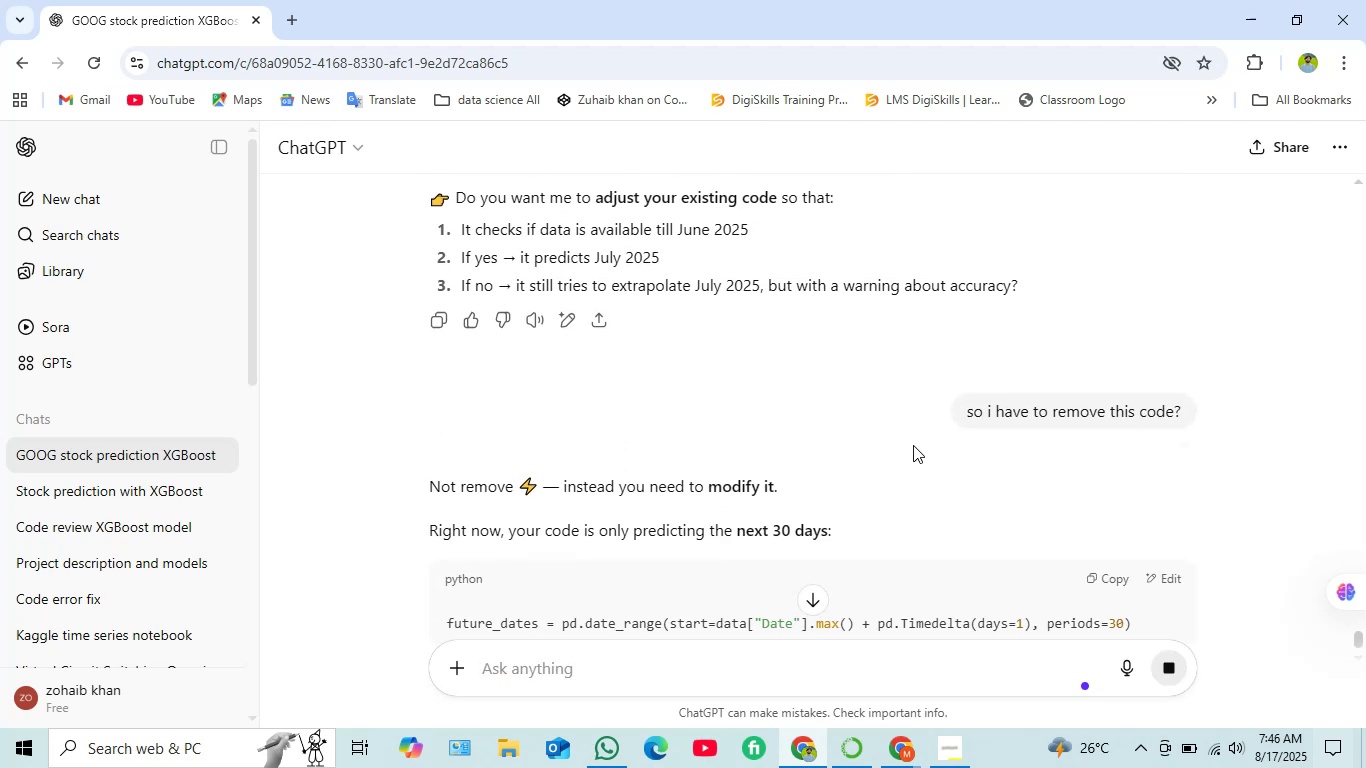 
scroll: coordinate [675, 535], scroll_direction: down, amount: 4.0
 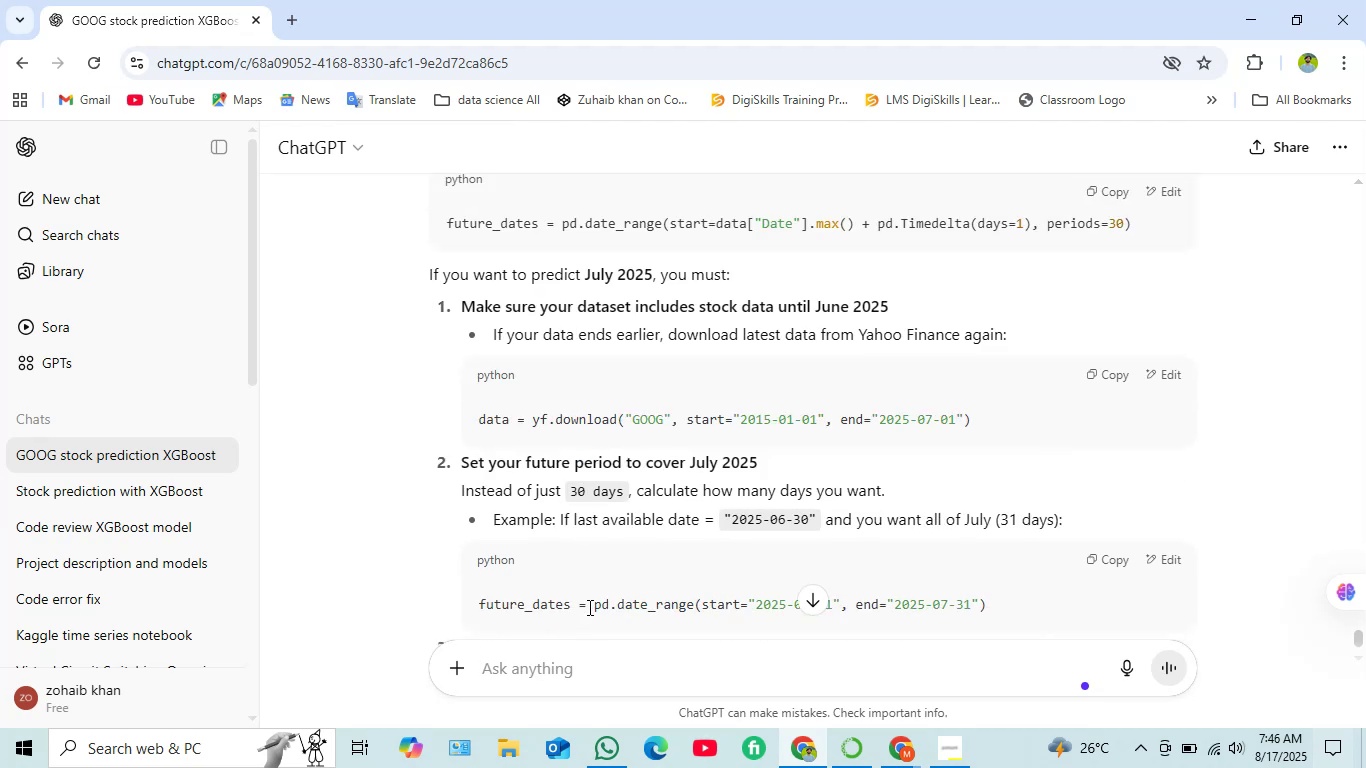 
left_click([590, 672])
 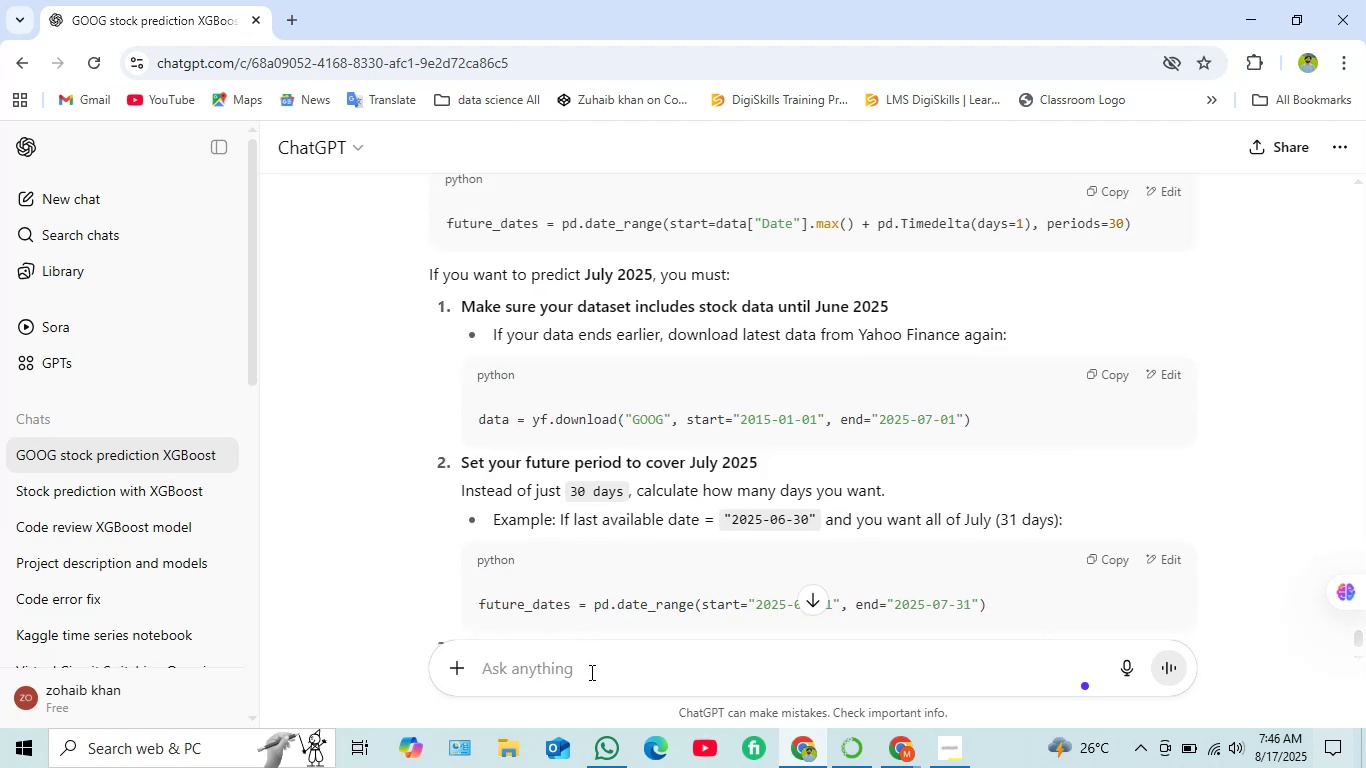 
hold_key(key=ShiftLeft, duration=0.54)
 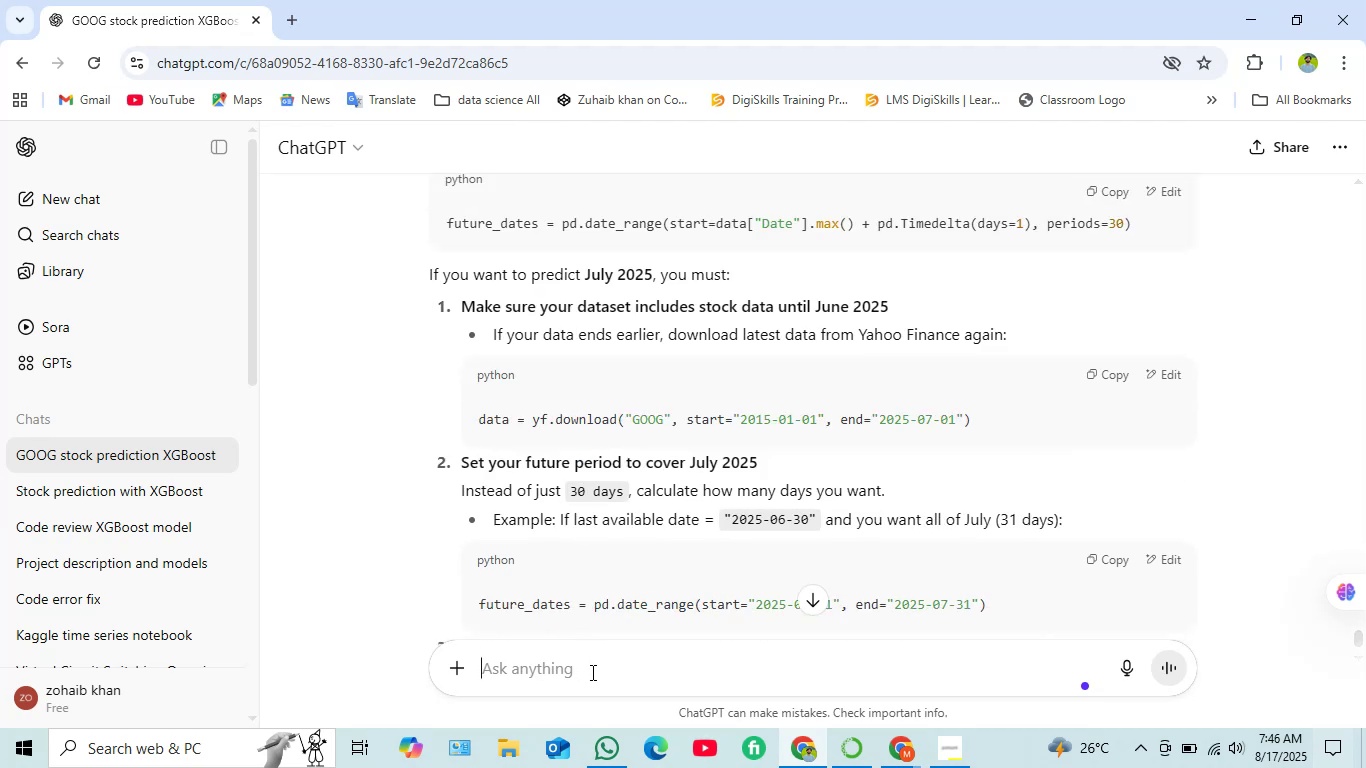 
key(Control+V)
 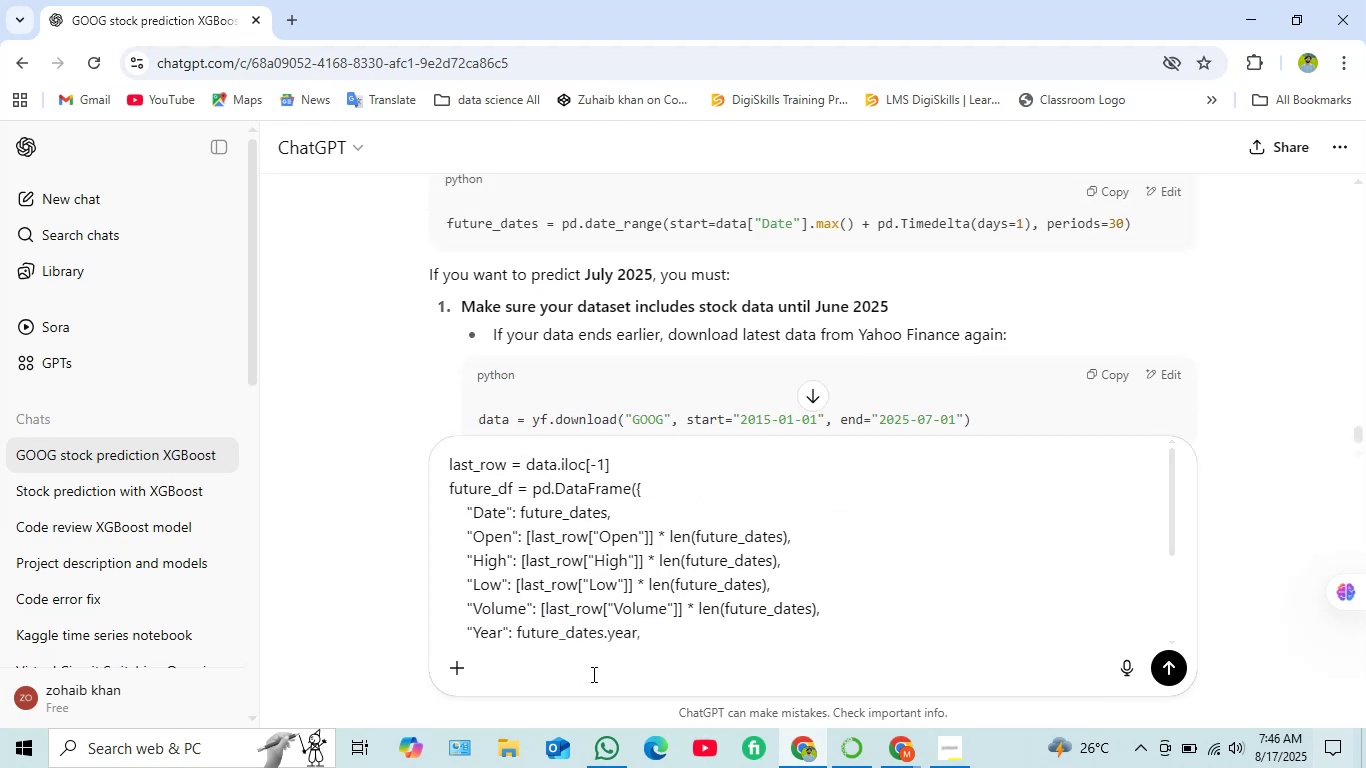 
key(Shift+Enter)
 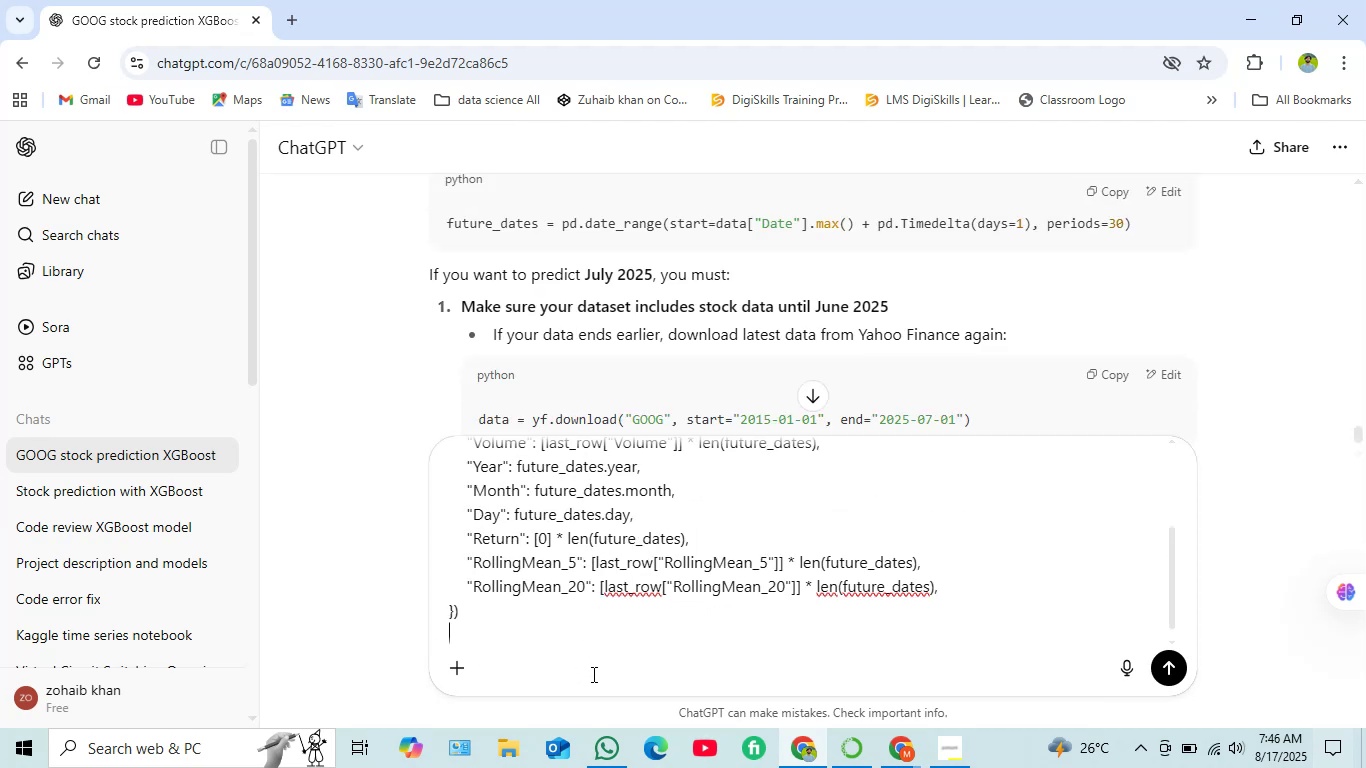 
key(Shift+Enter)
 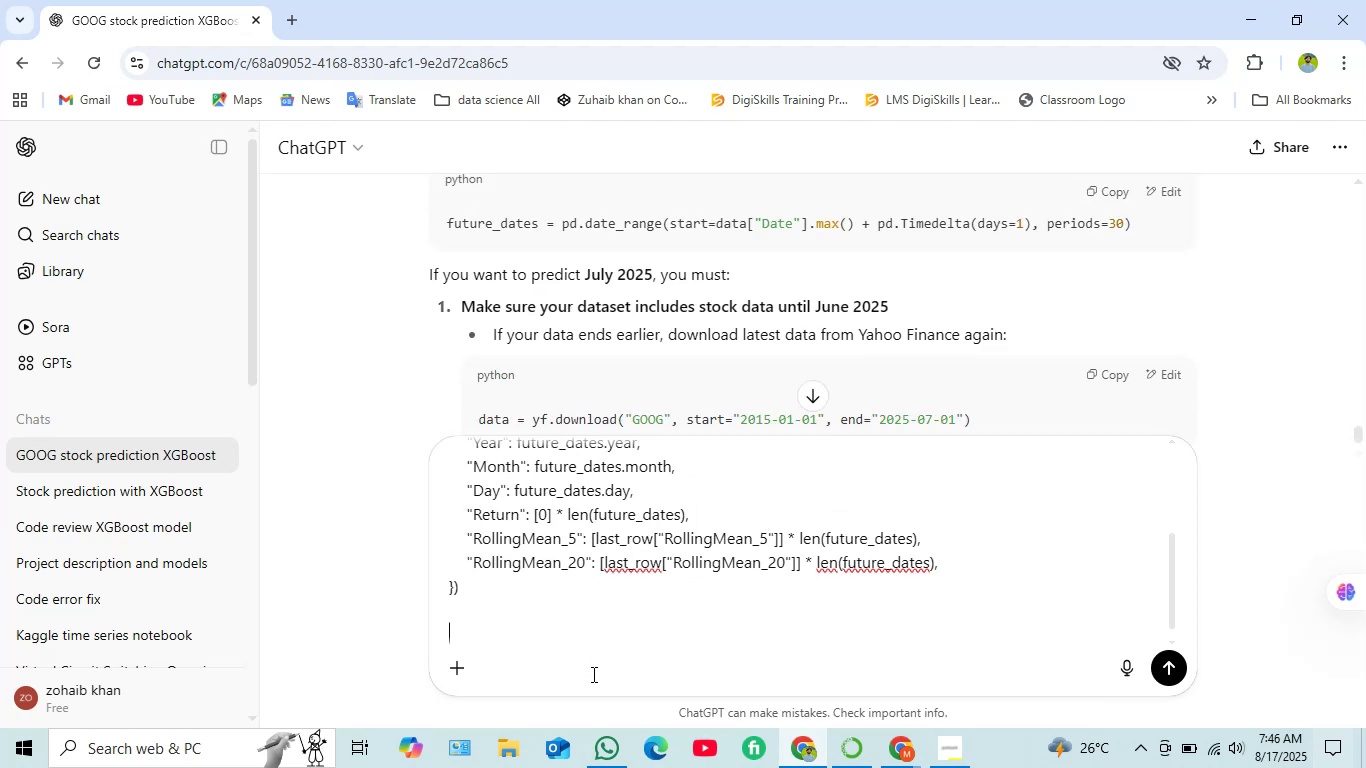 
type(so i have to remove this code?)
 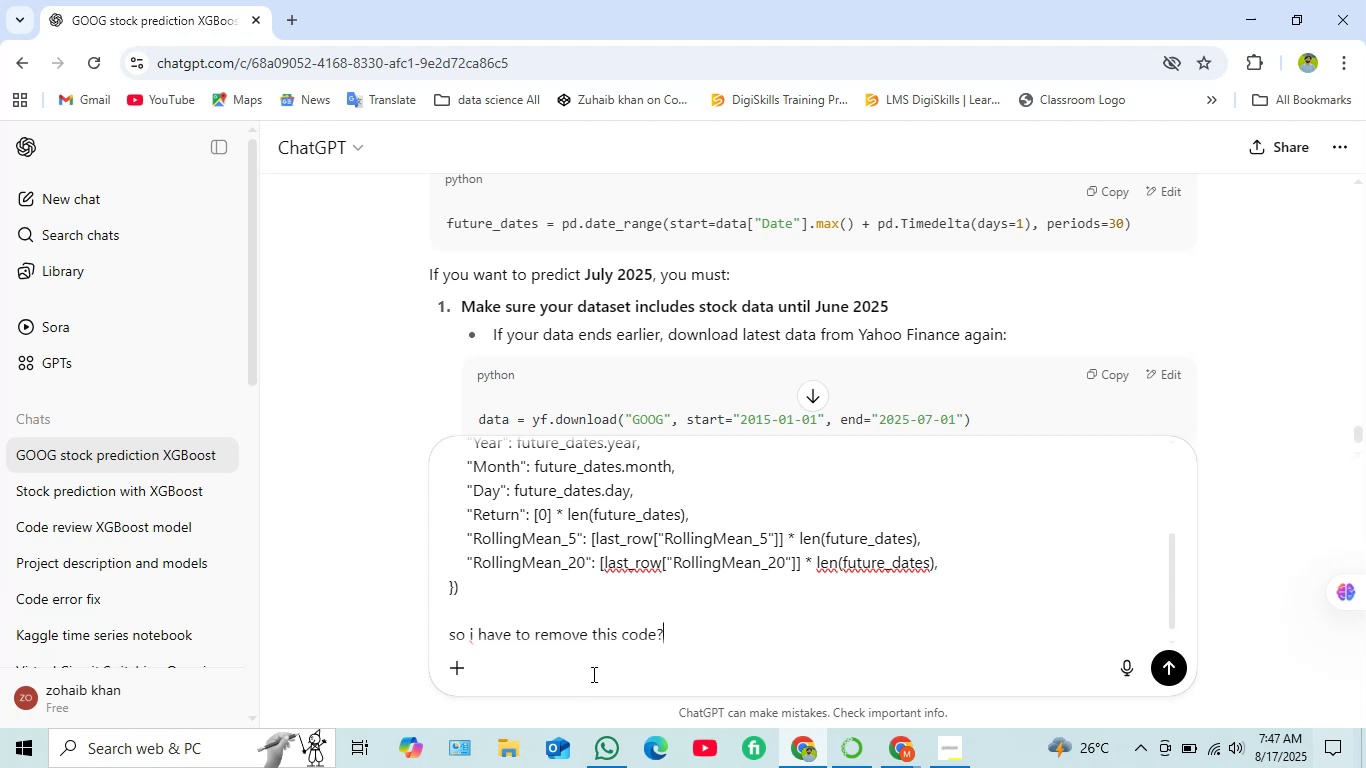 
 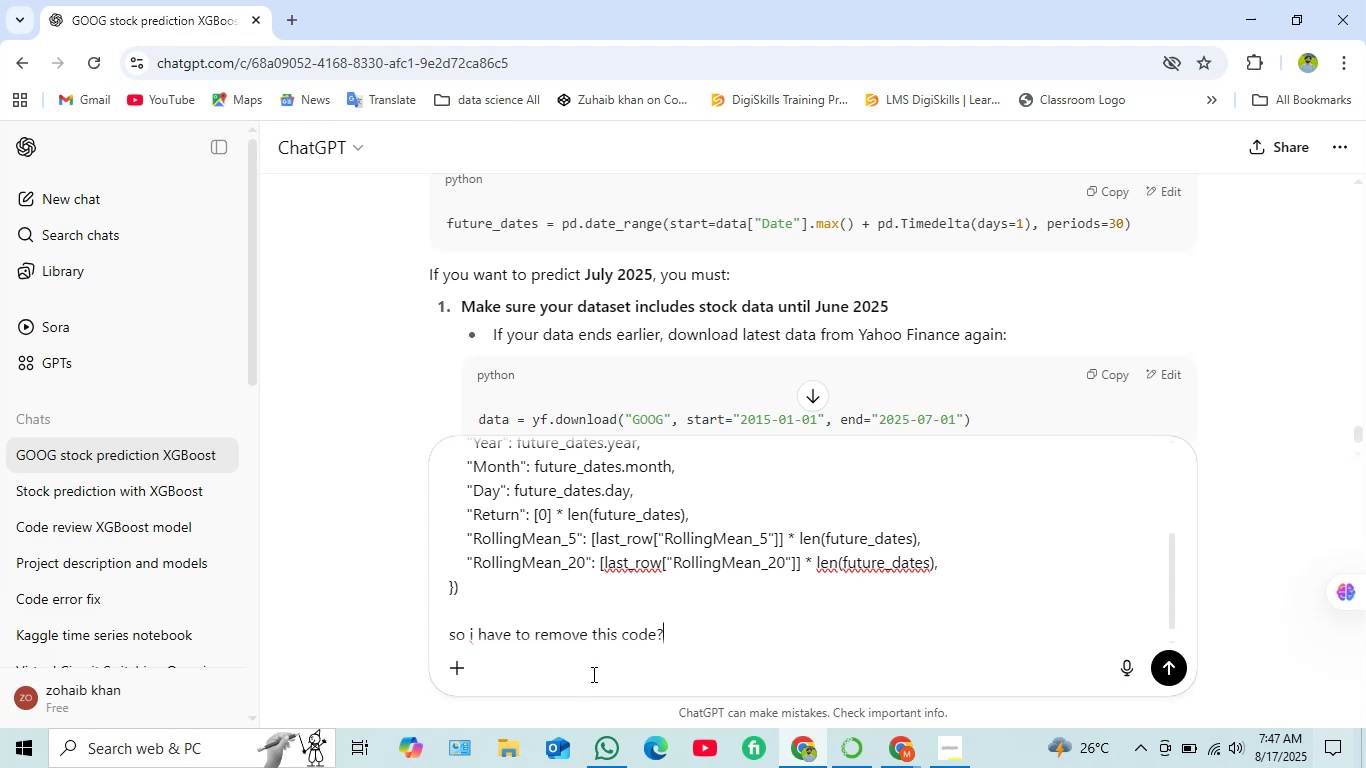 
key(Enter)
 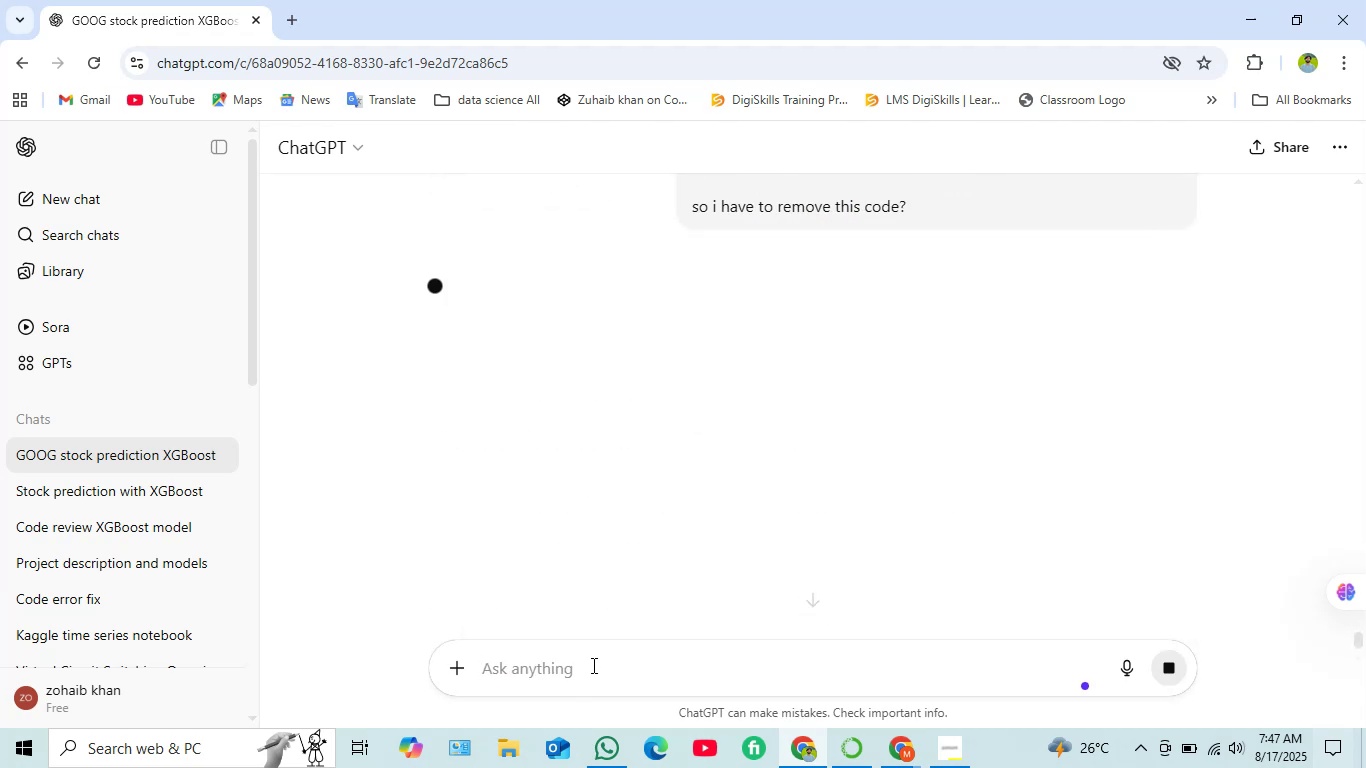 
scroll: coordinate [670, 327], scroll_direction: up, amount: 7.0
 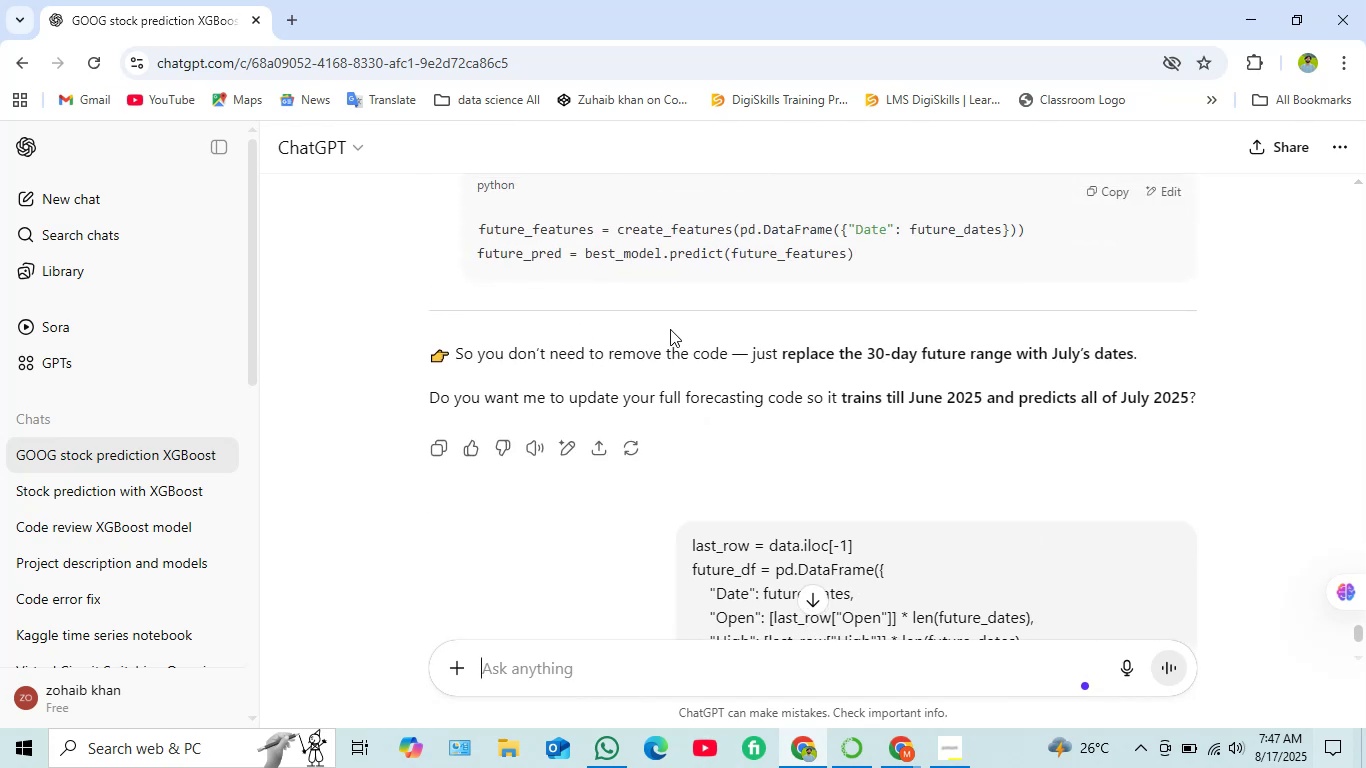 
scroll: coordinate [803, 418], scroll_direction: down, amount: 2.0
 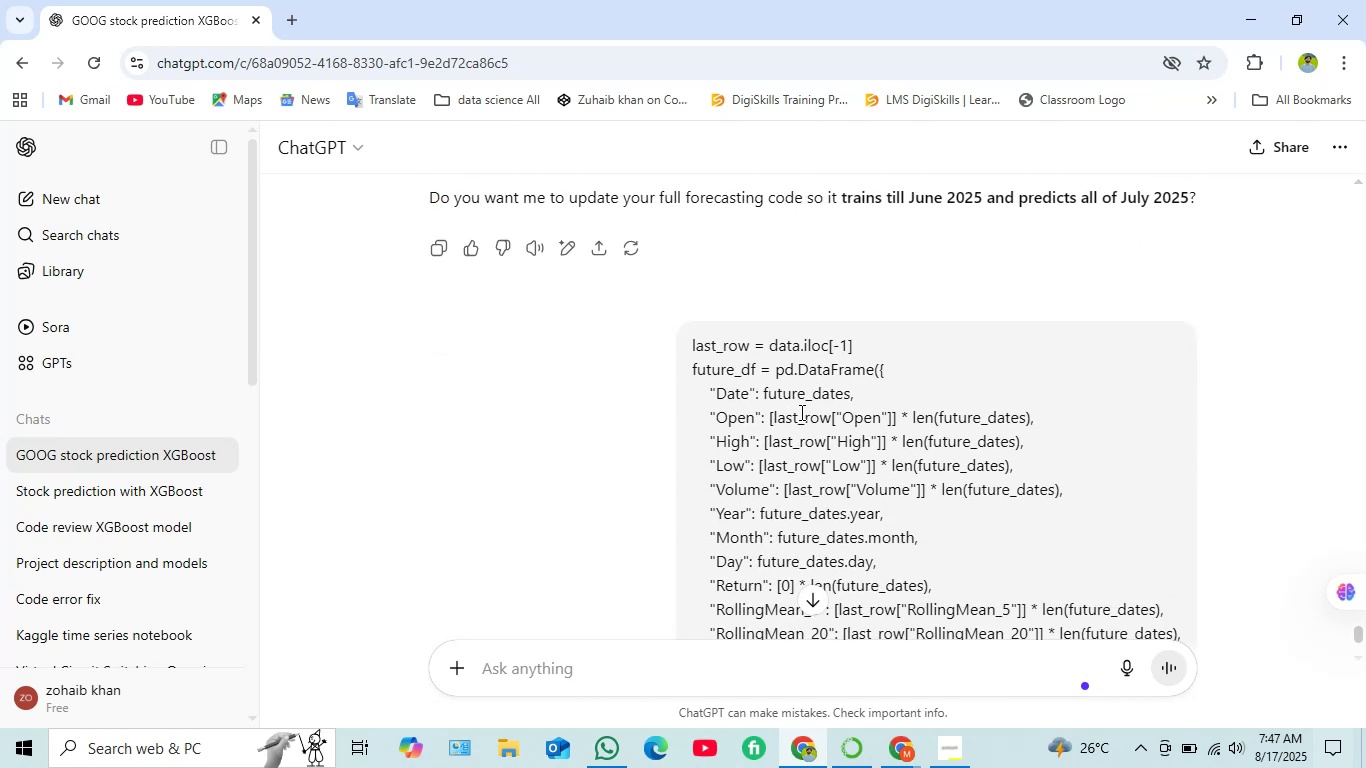 
scroll: coordinate [768, 380], scroll_direction: up, amount: 2.0
 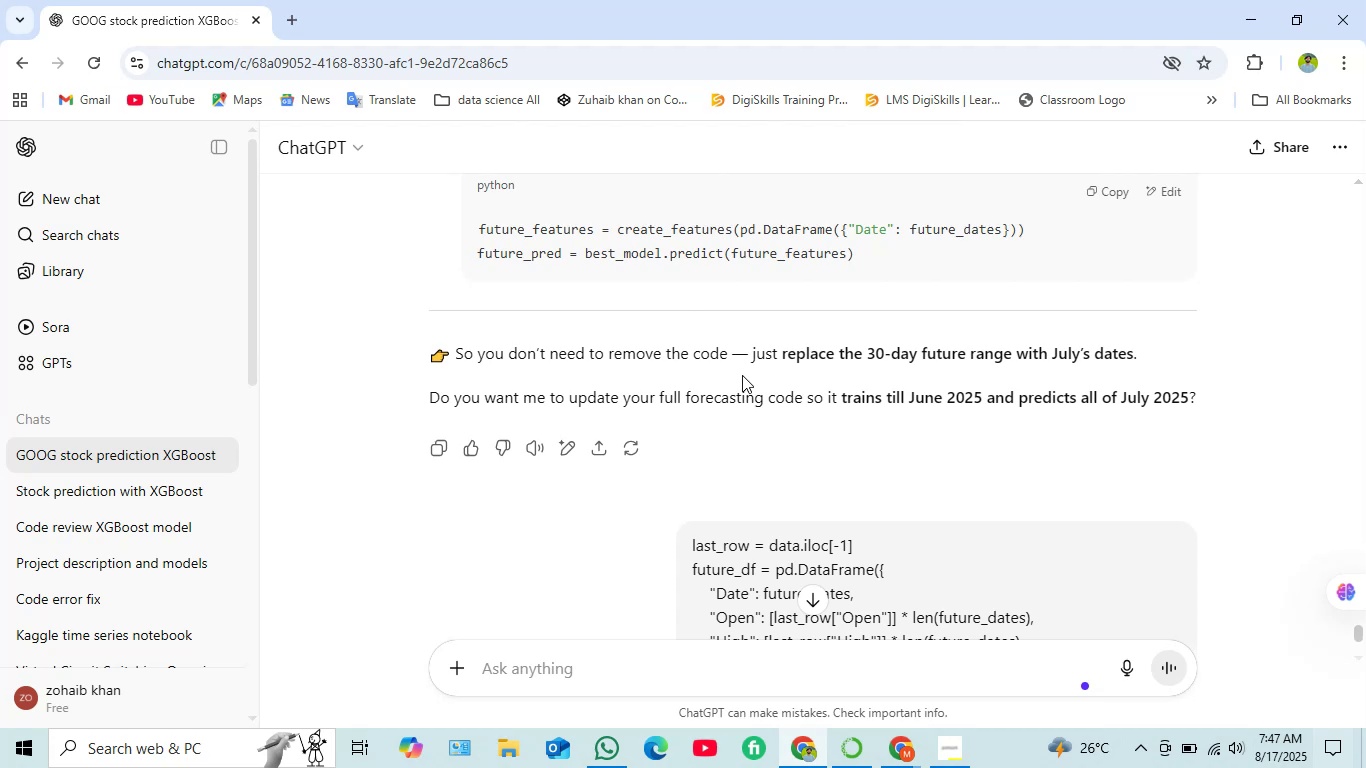 
scroll: coordinate [742, 366], scroll_direction: down, amount: 8.0
 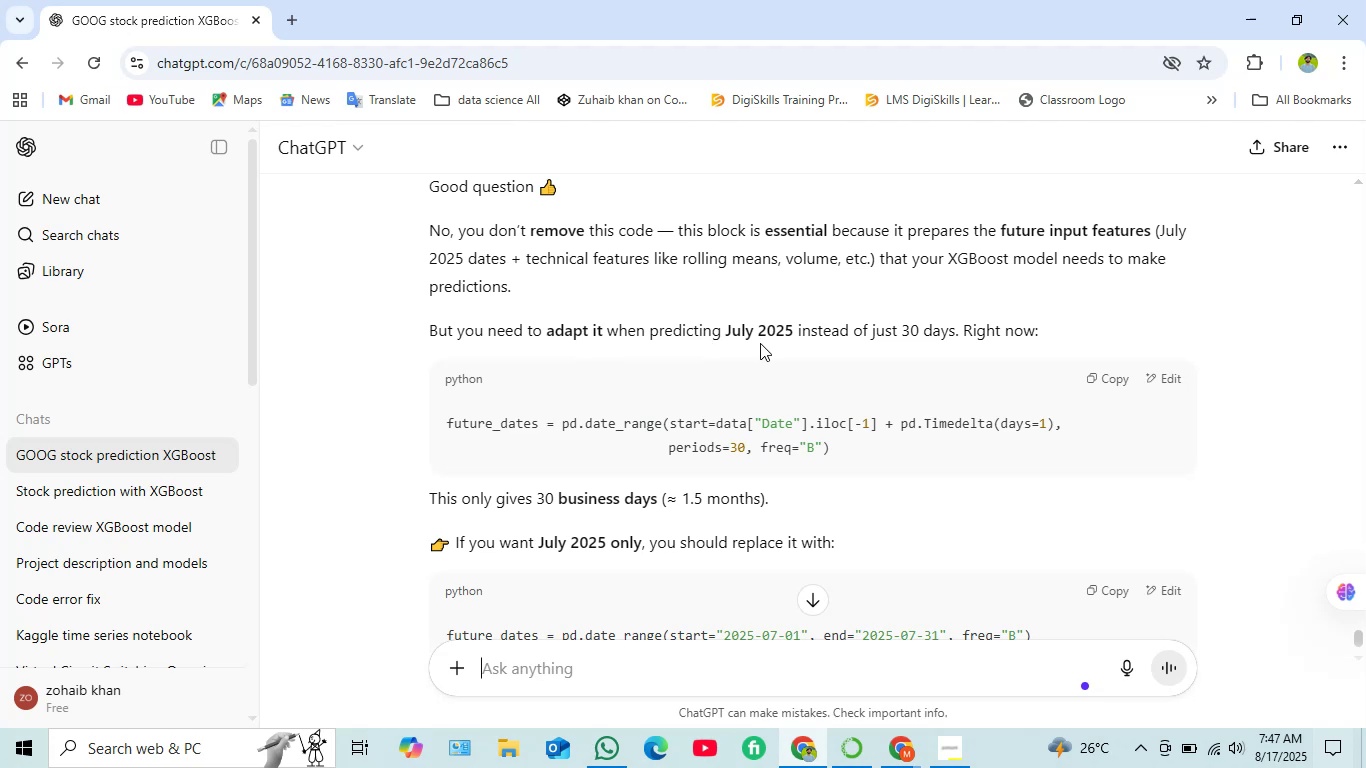 
wait(14.19)
 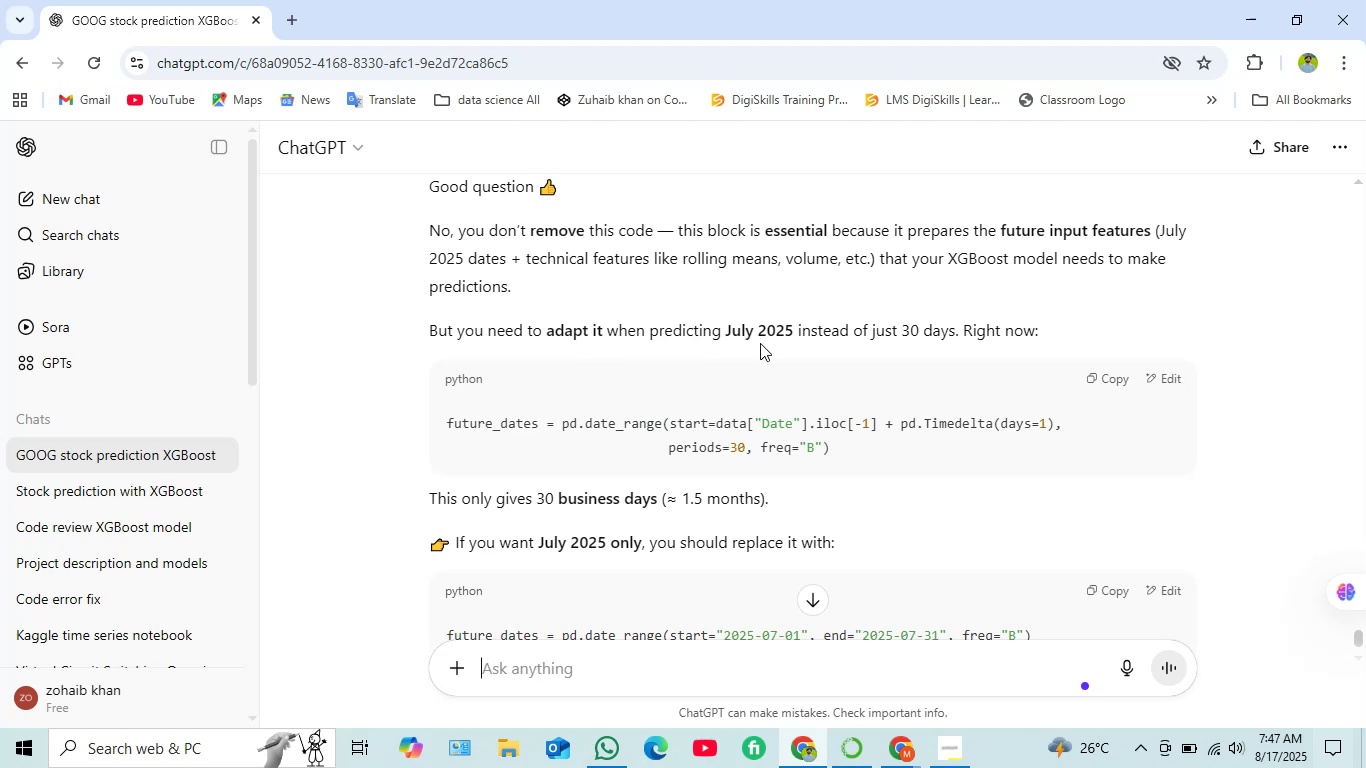 
scroll: coordinate [533, 432], scroll_direction: down, amount: 1.0
 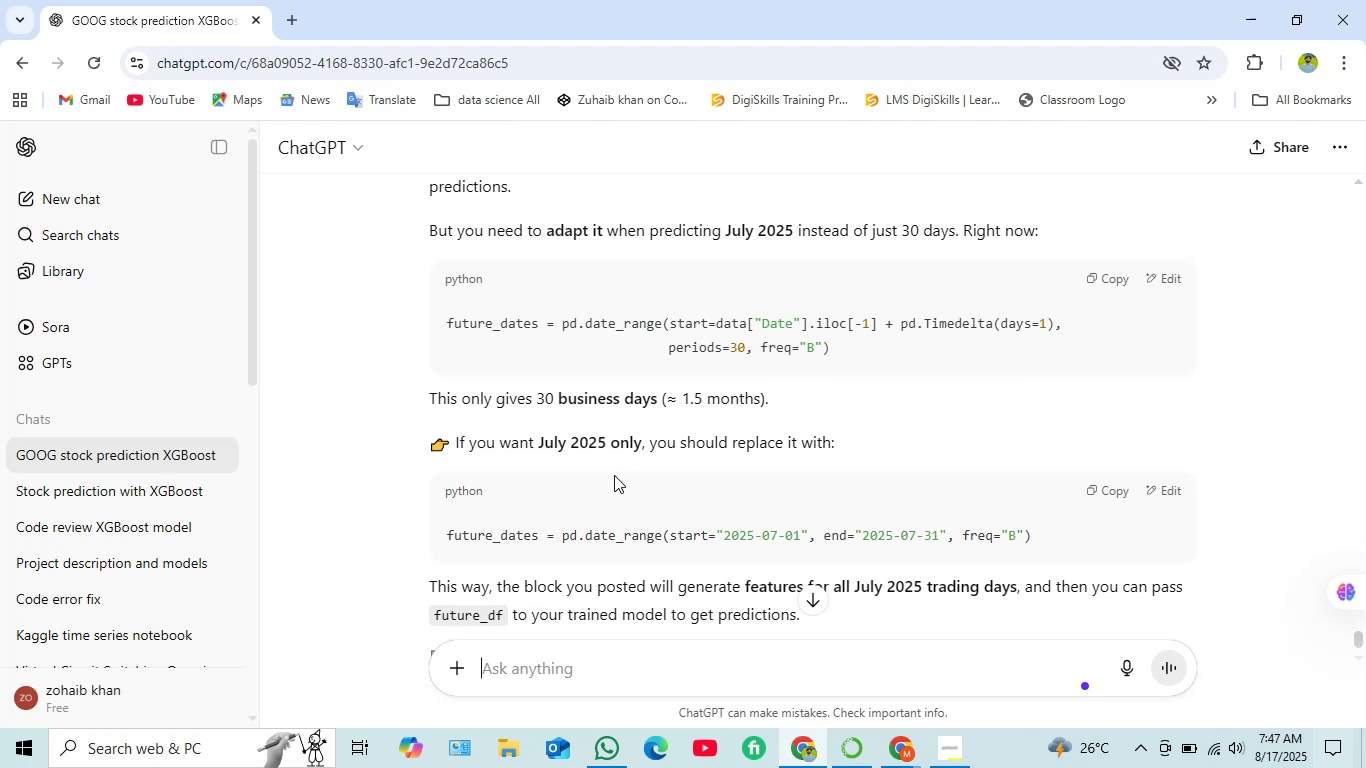 
wait(7.6)
 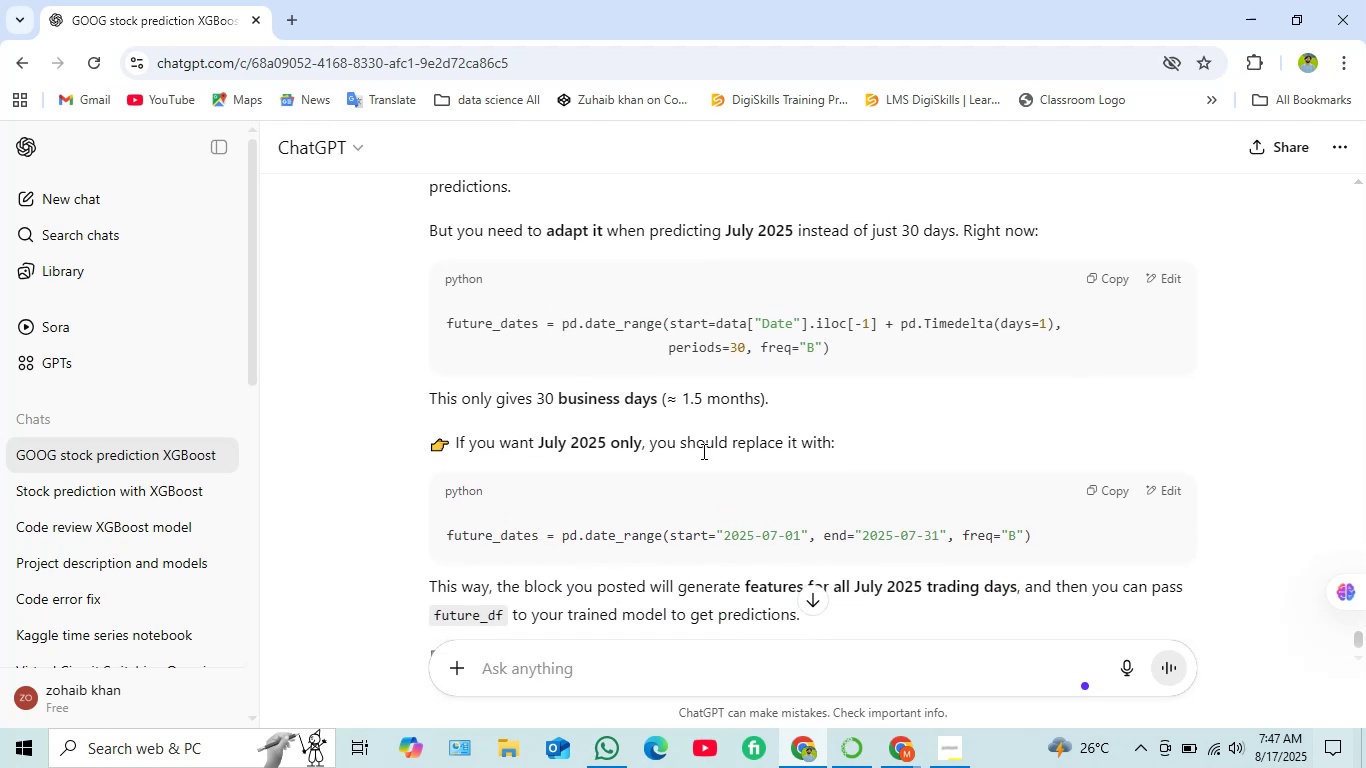 
scroll: coordinate [599, 465], scroll_direction: down, amount: 2.0
 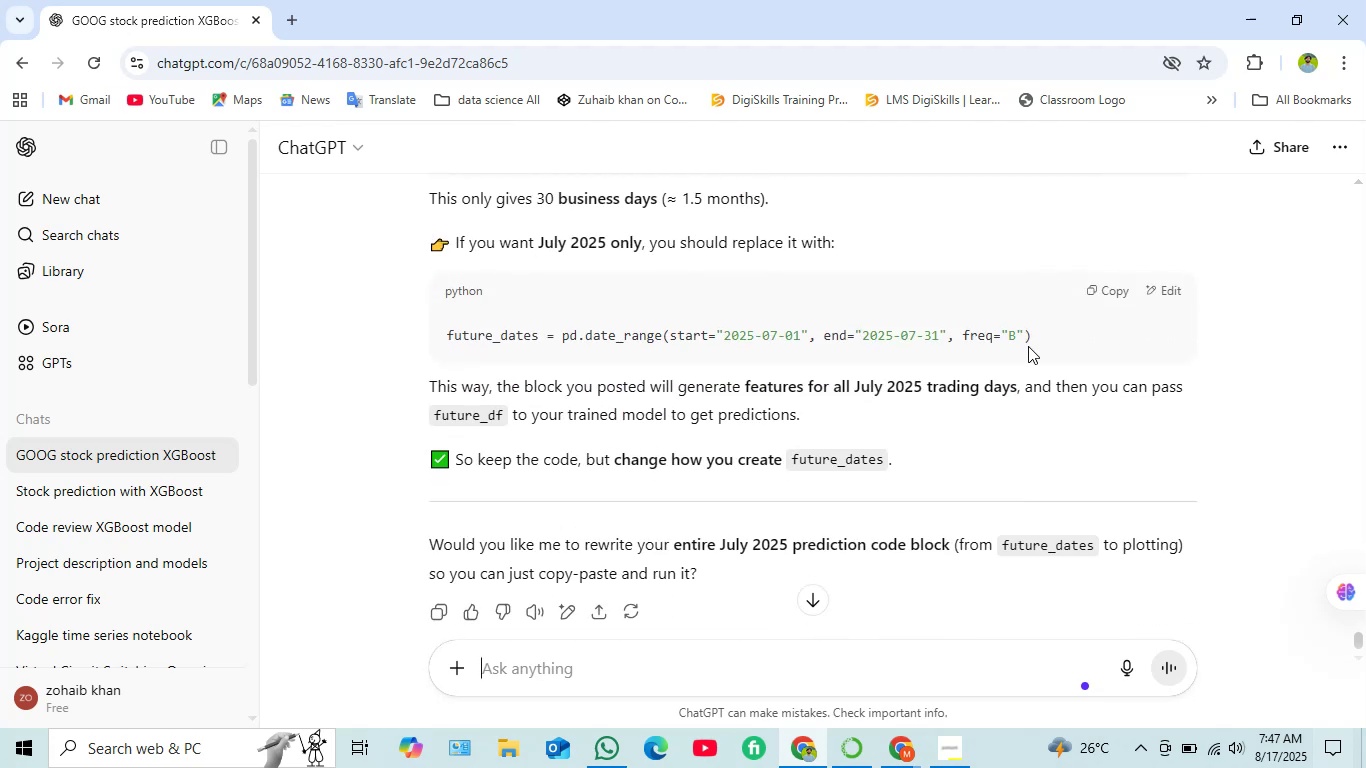 
left_click_drag(start_coordinate=[1038, 334], to_coordinate=[440, 338])
 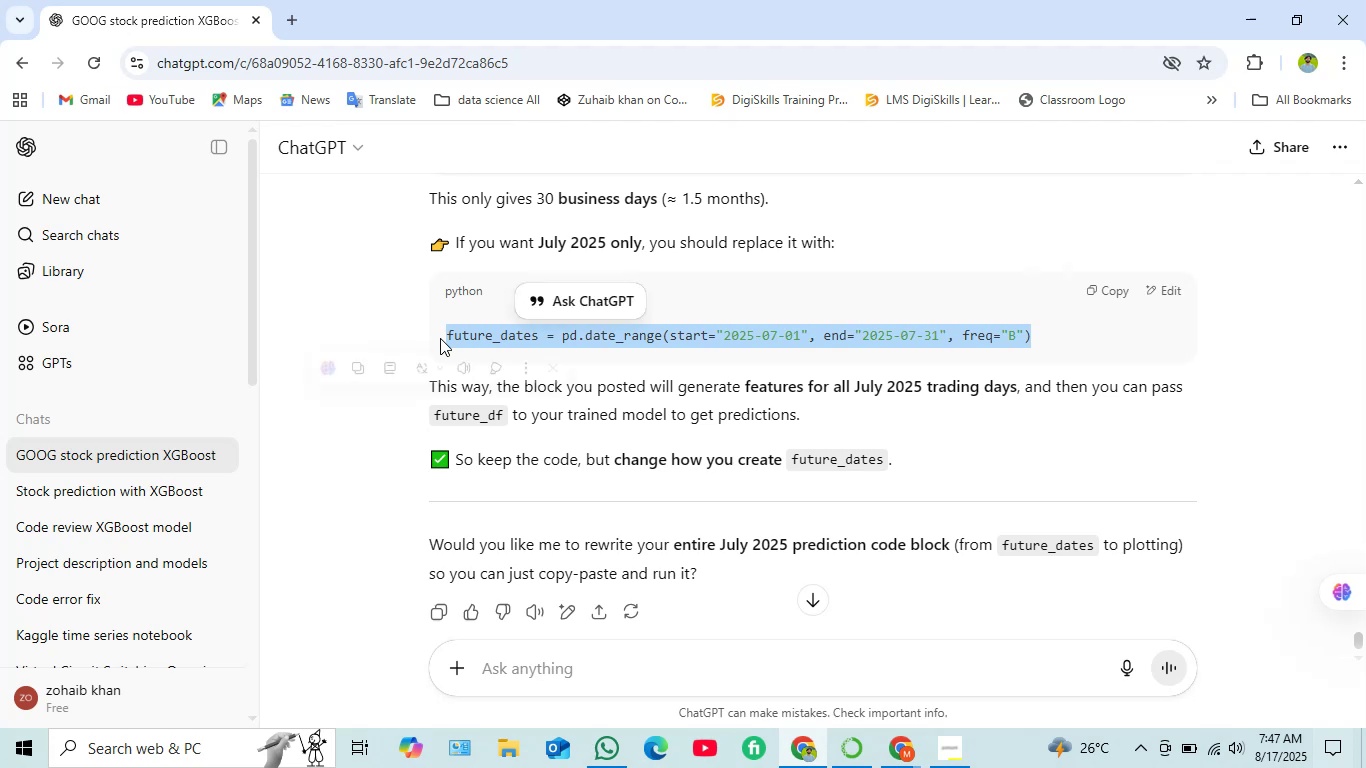 
key(Control+C)
 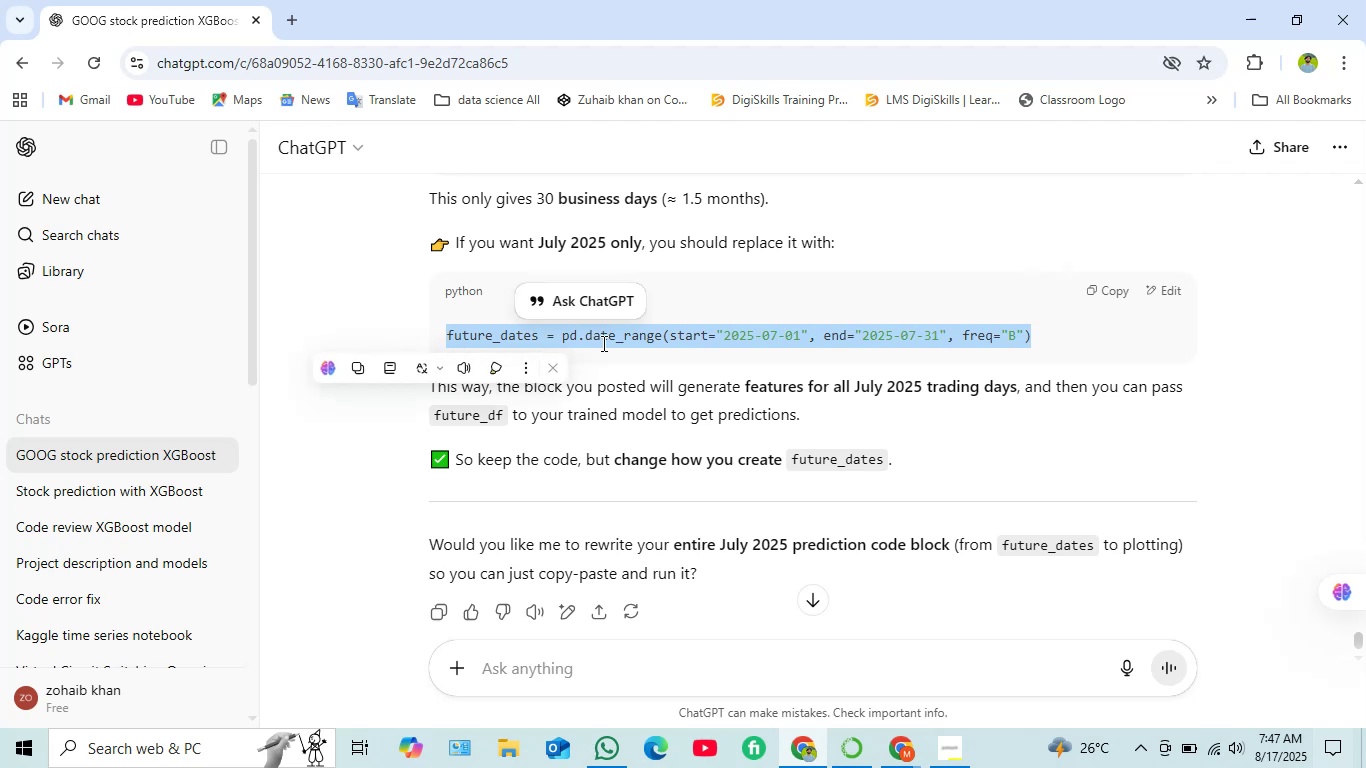 
scroll: coordinate [607, 341], scroll_direction: up, amount: 2.0
 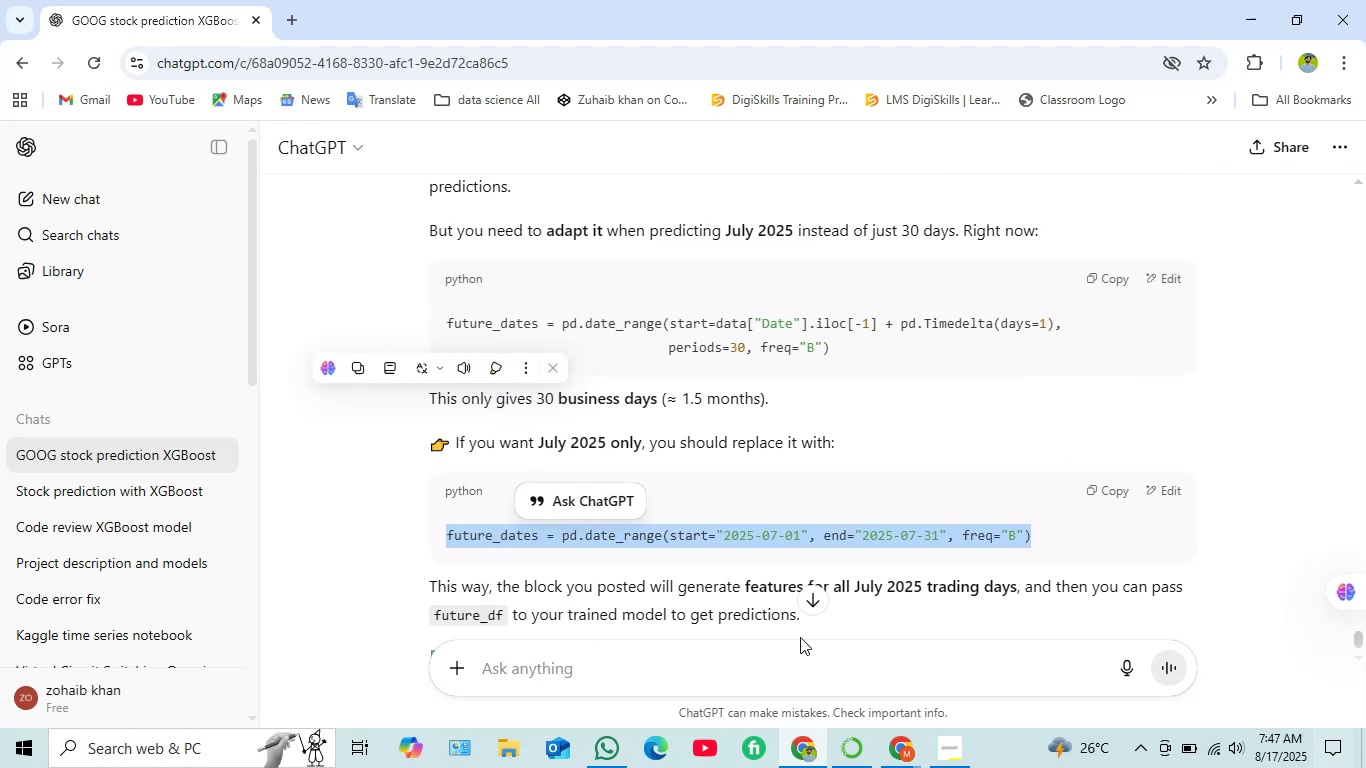 
left_click([902, 753])
 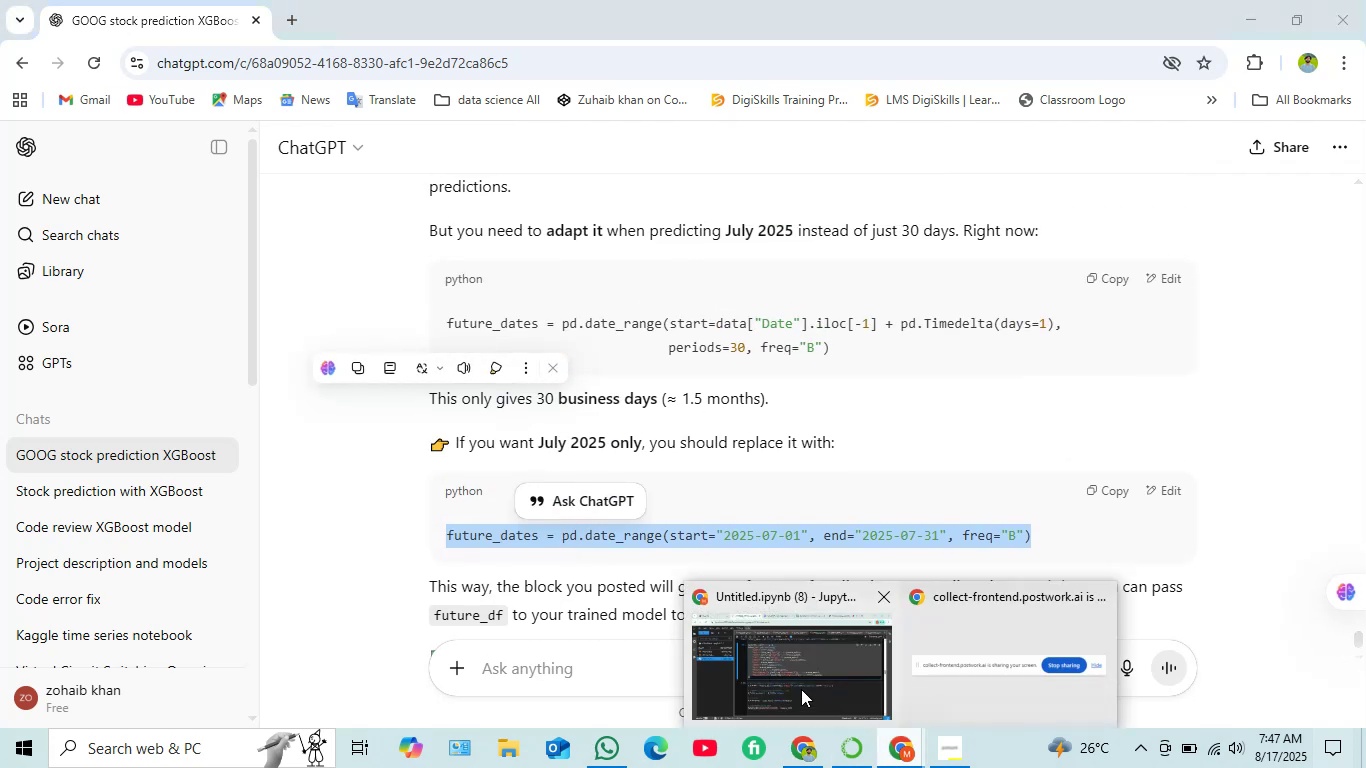 
left_click([799, 688])
 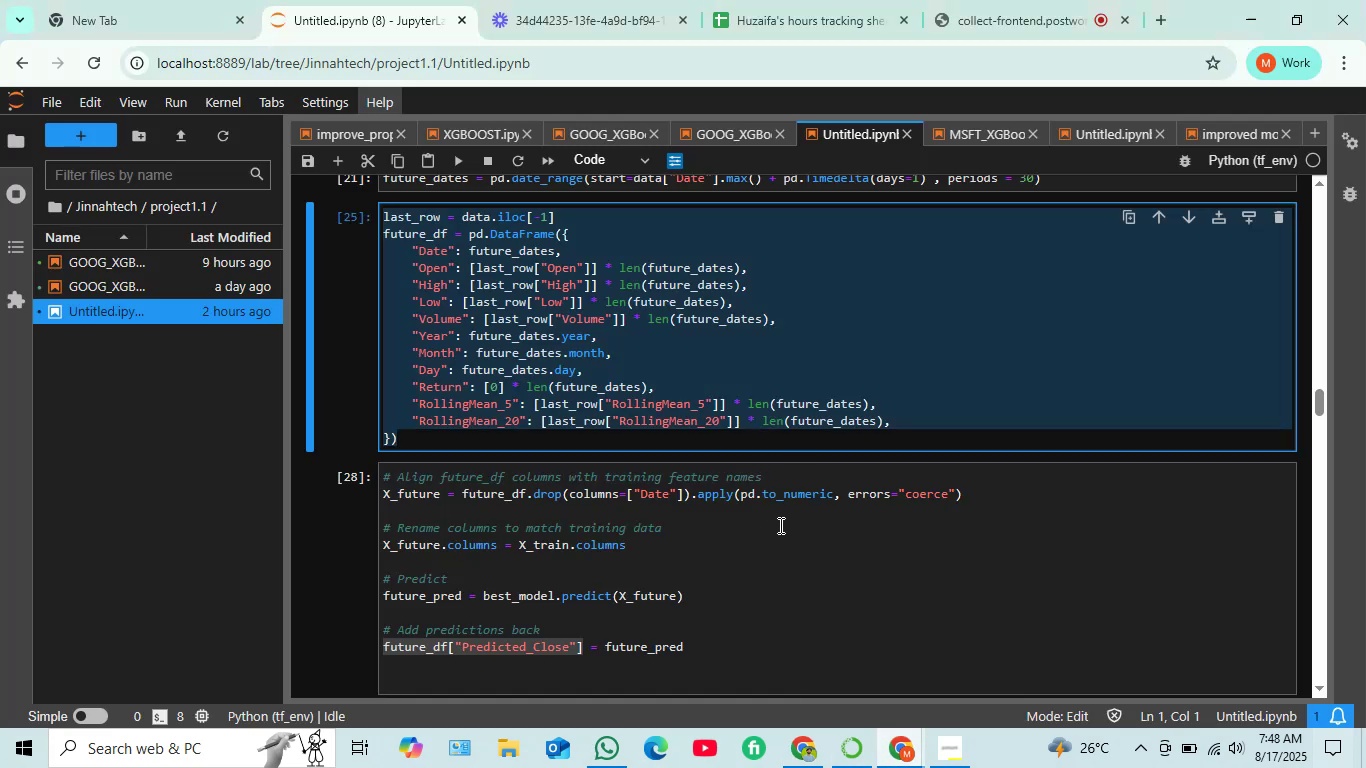 
left_click([971, 500])
 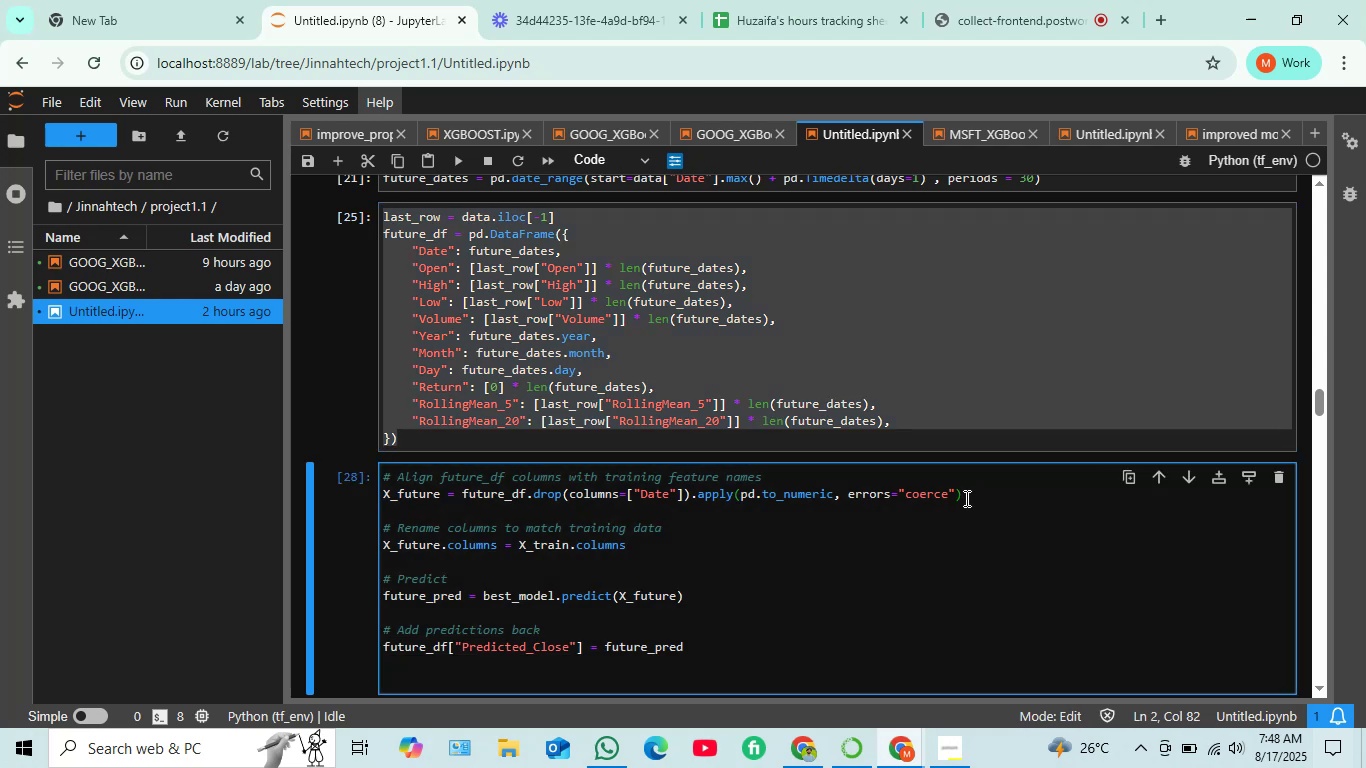 
left_click_drag(start_coordinate=[965, 498], to_coordinate=[384, 502])
 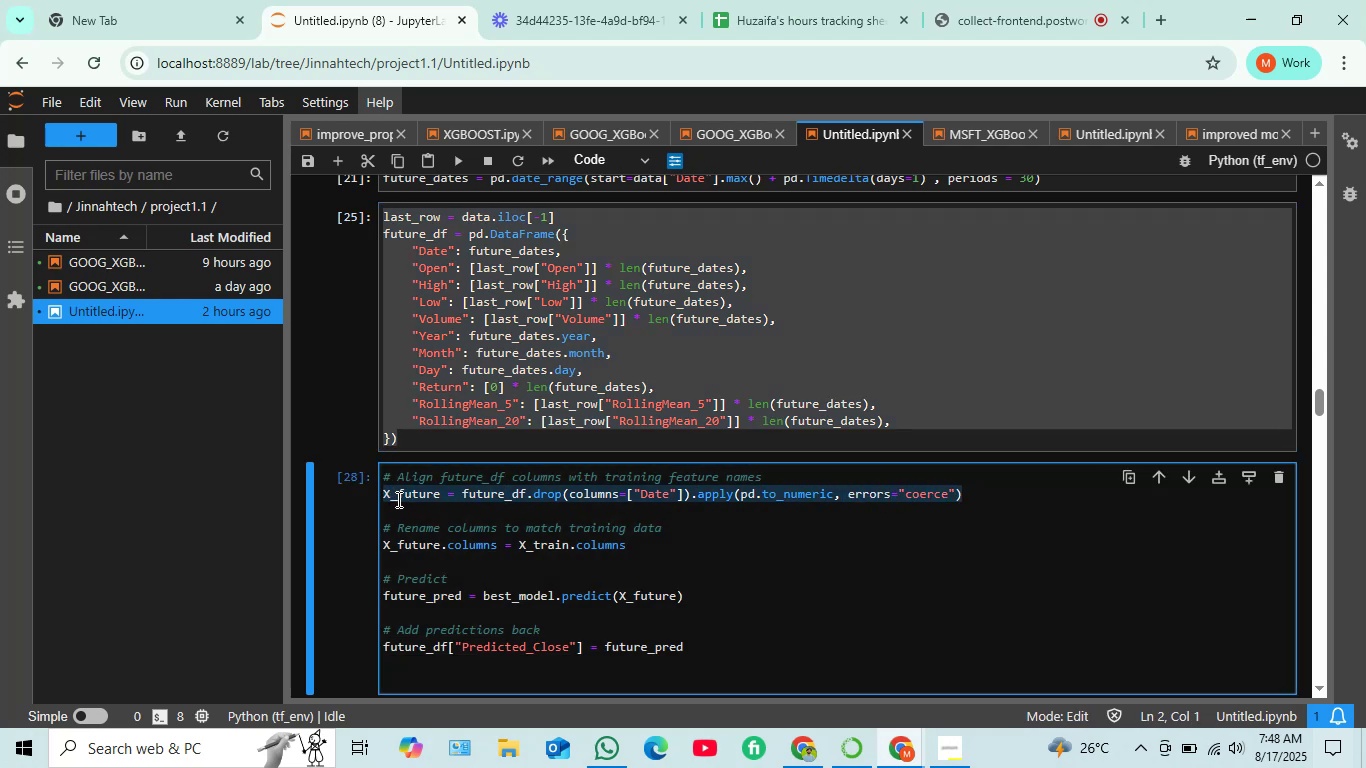 
wait(5.7)
 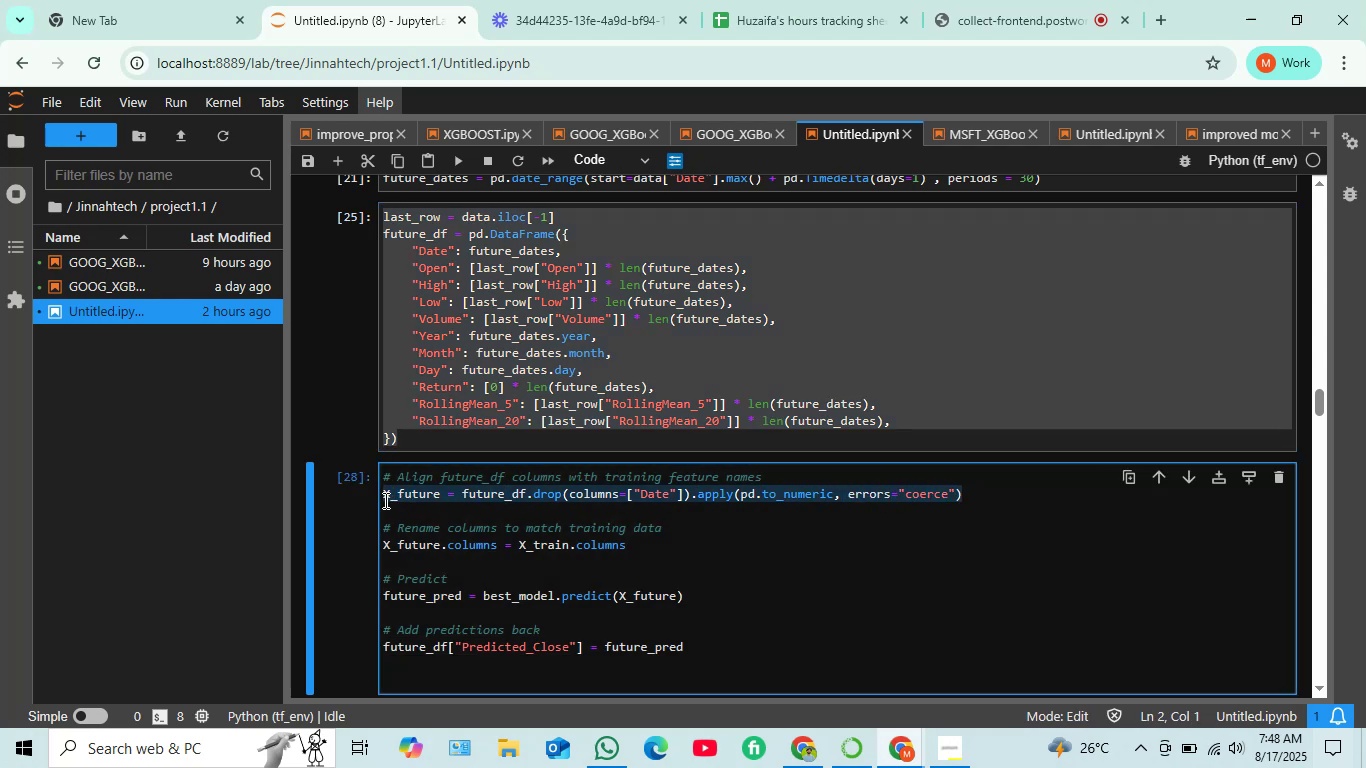 
left_click([896, 630])
 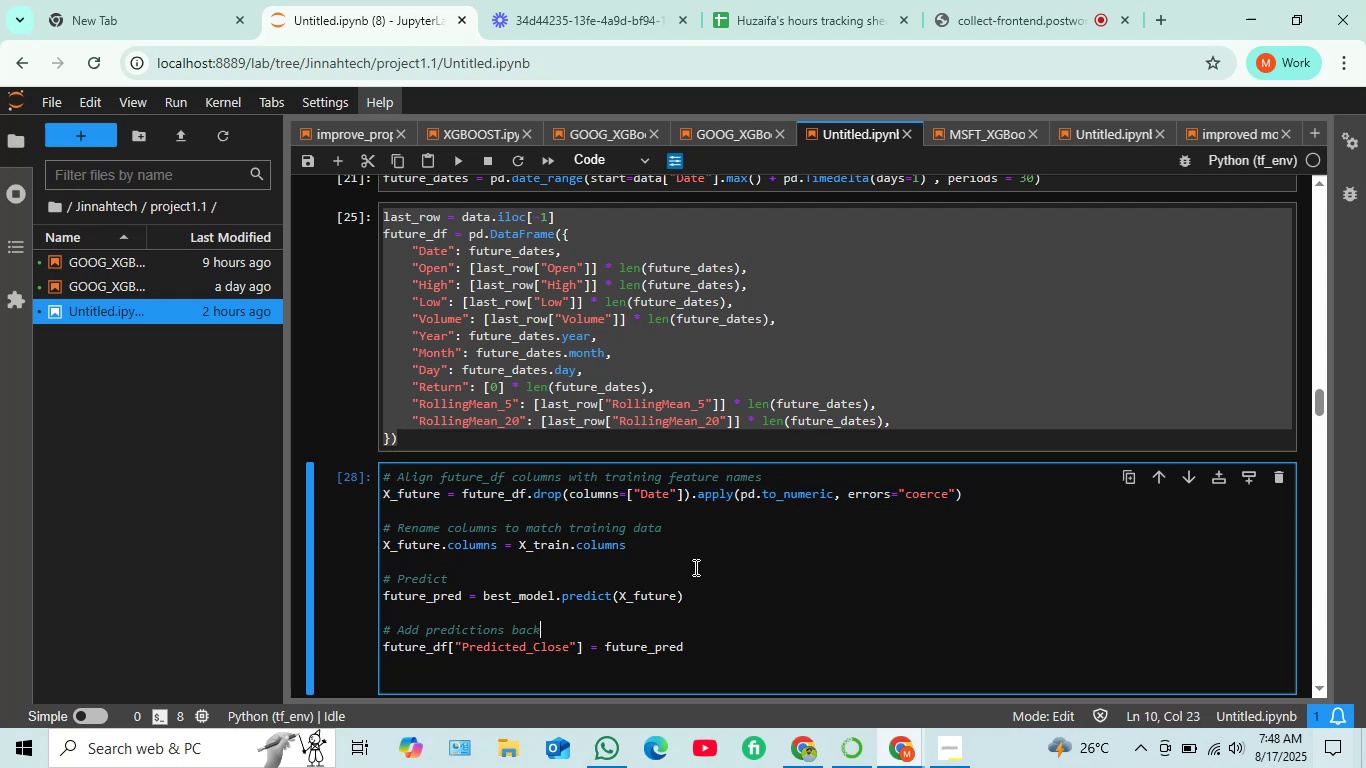 
left_click([692, 556])
 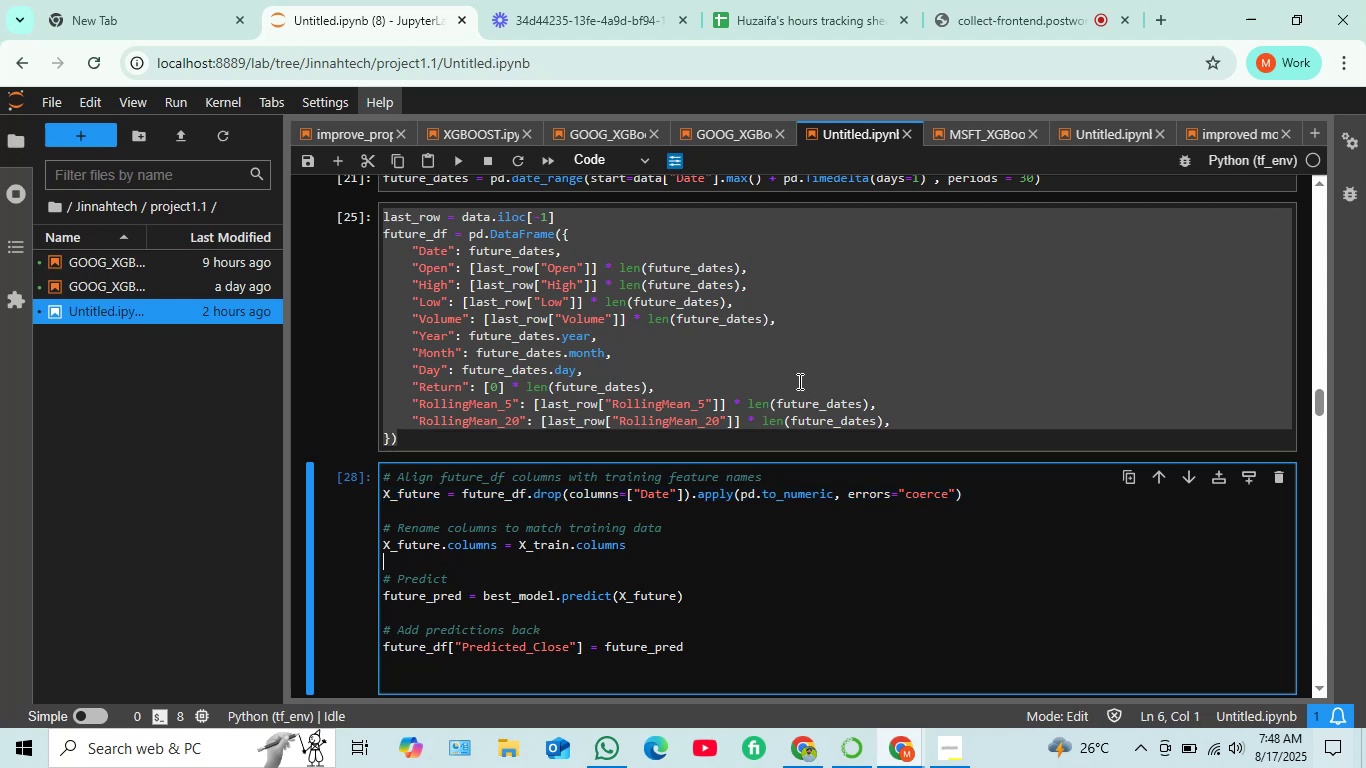 
left_click([813, 371])
 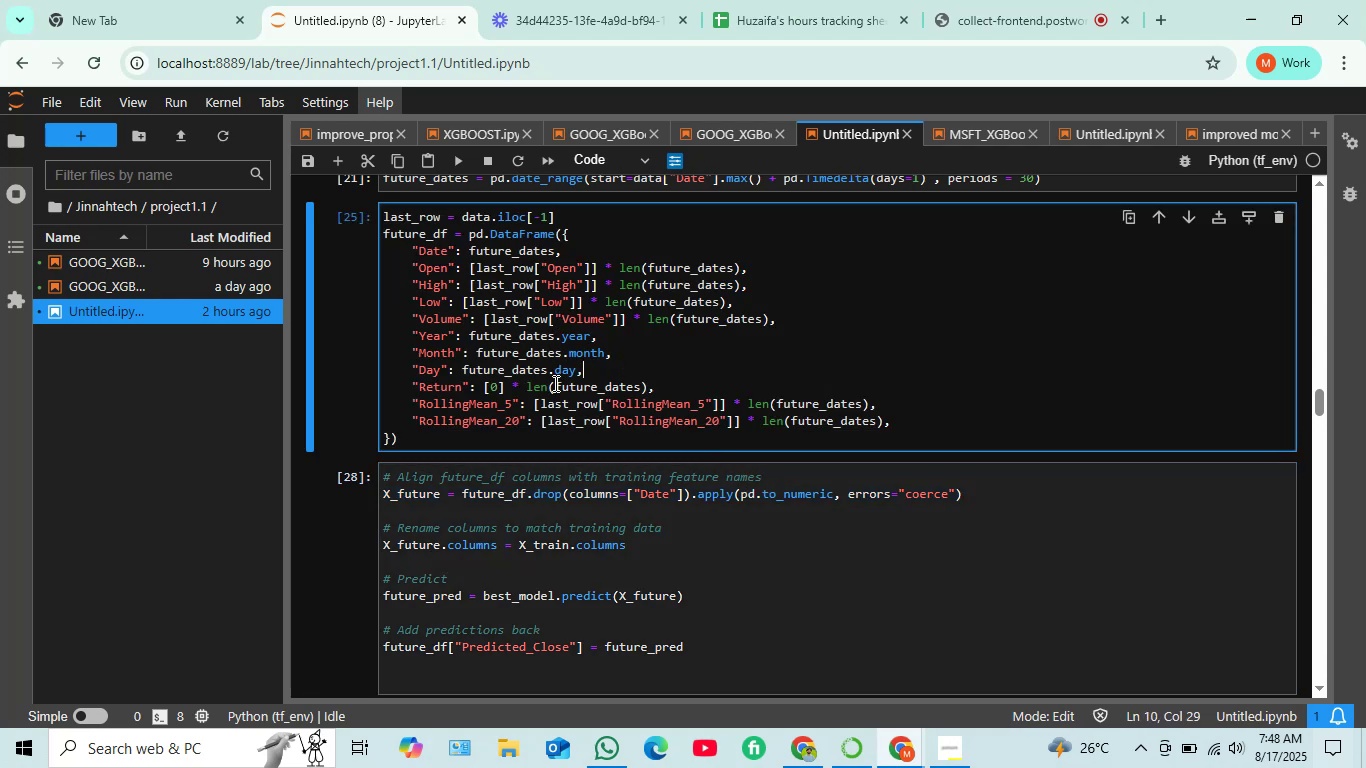 
scroll: coordinate [491, 407], scroll_direction: down, amount: 26.0
 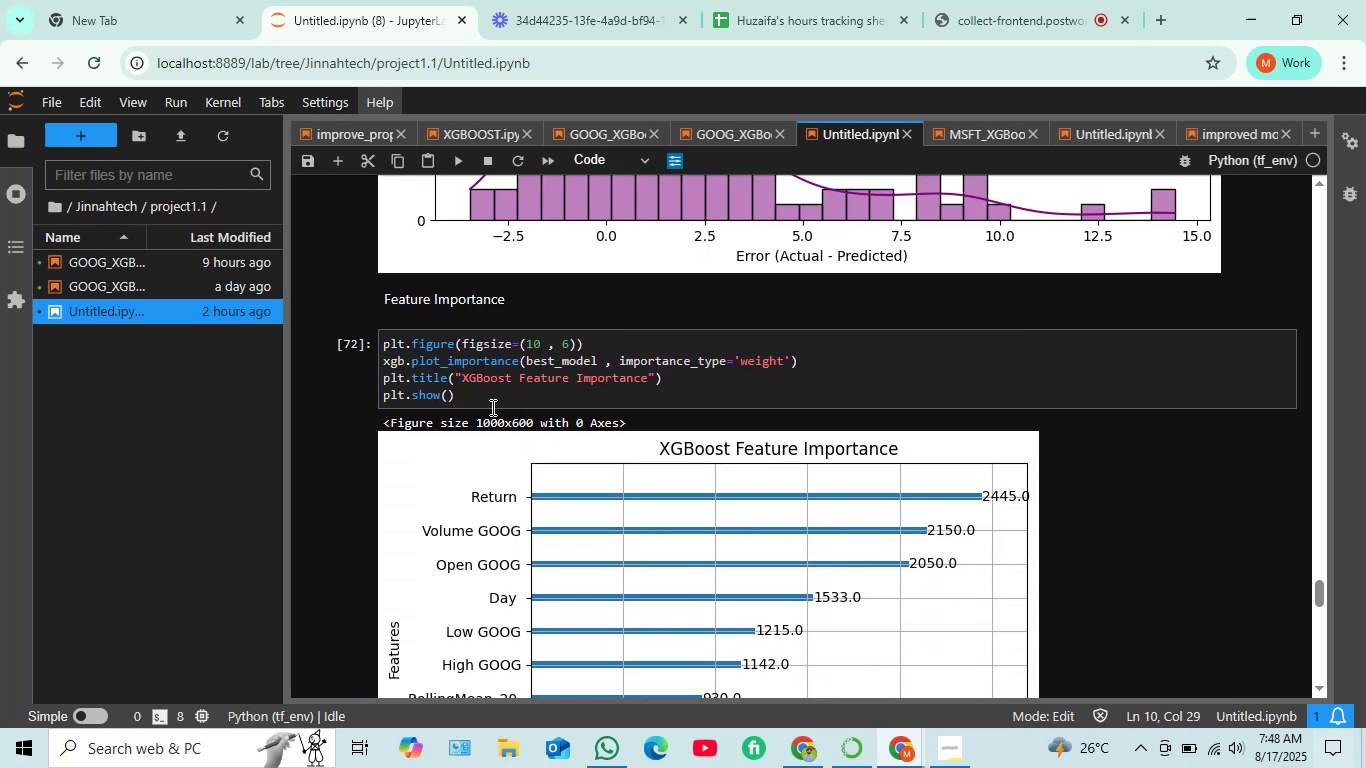 
scroll: coordinate [491, 406], scroll_direction: down, amount: 8.0
 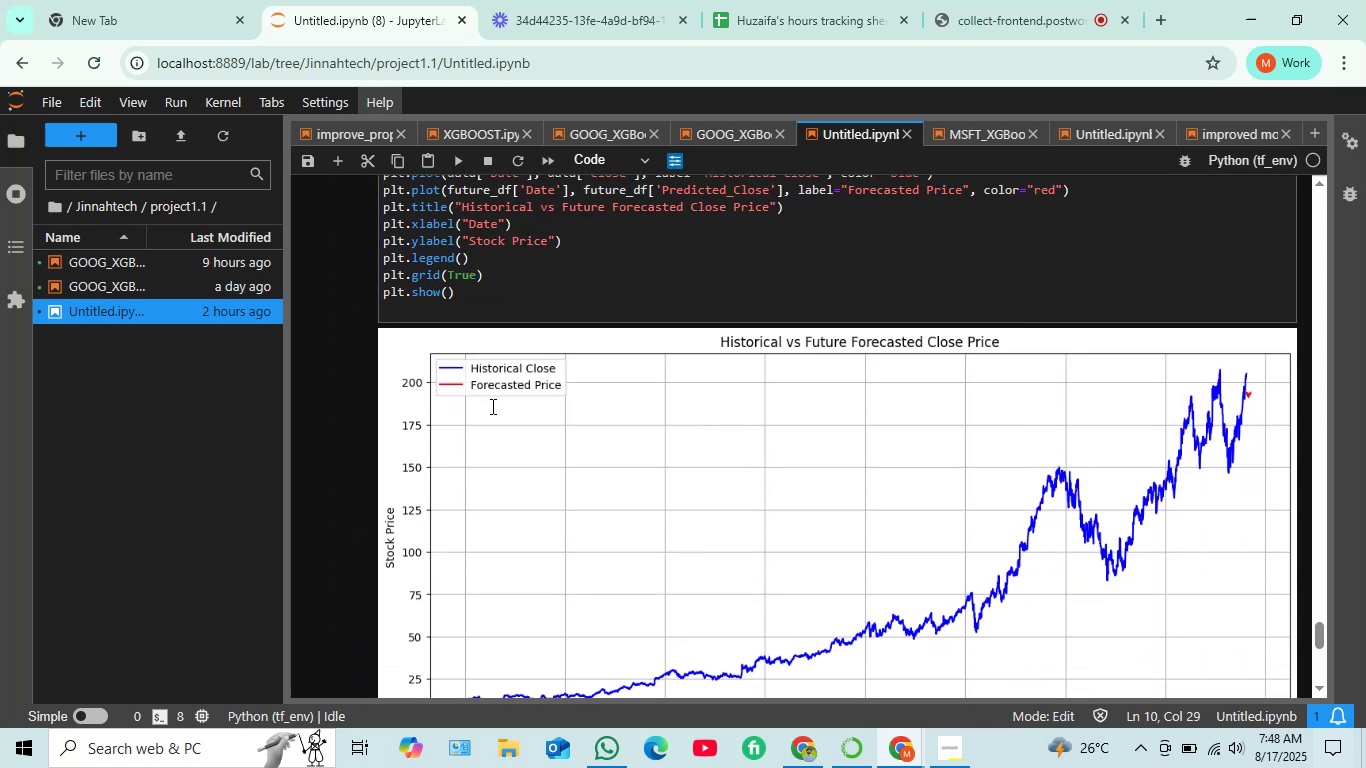 
scroll: coordinate [502, 315], scroll_direction: up, amount: 44.0
 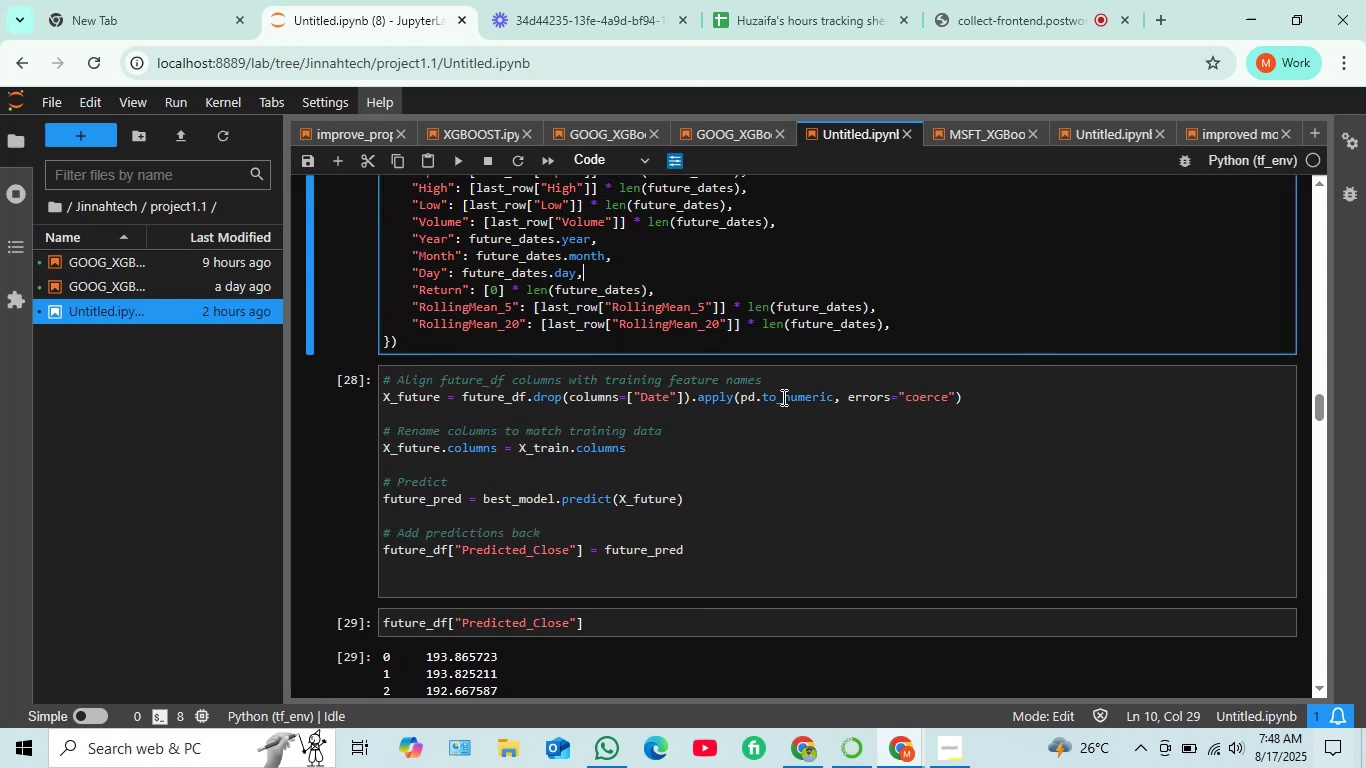 
left_click([976, 394])
 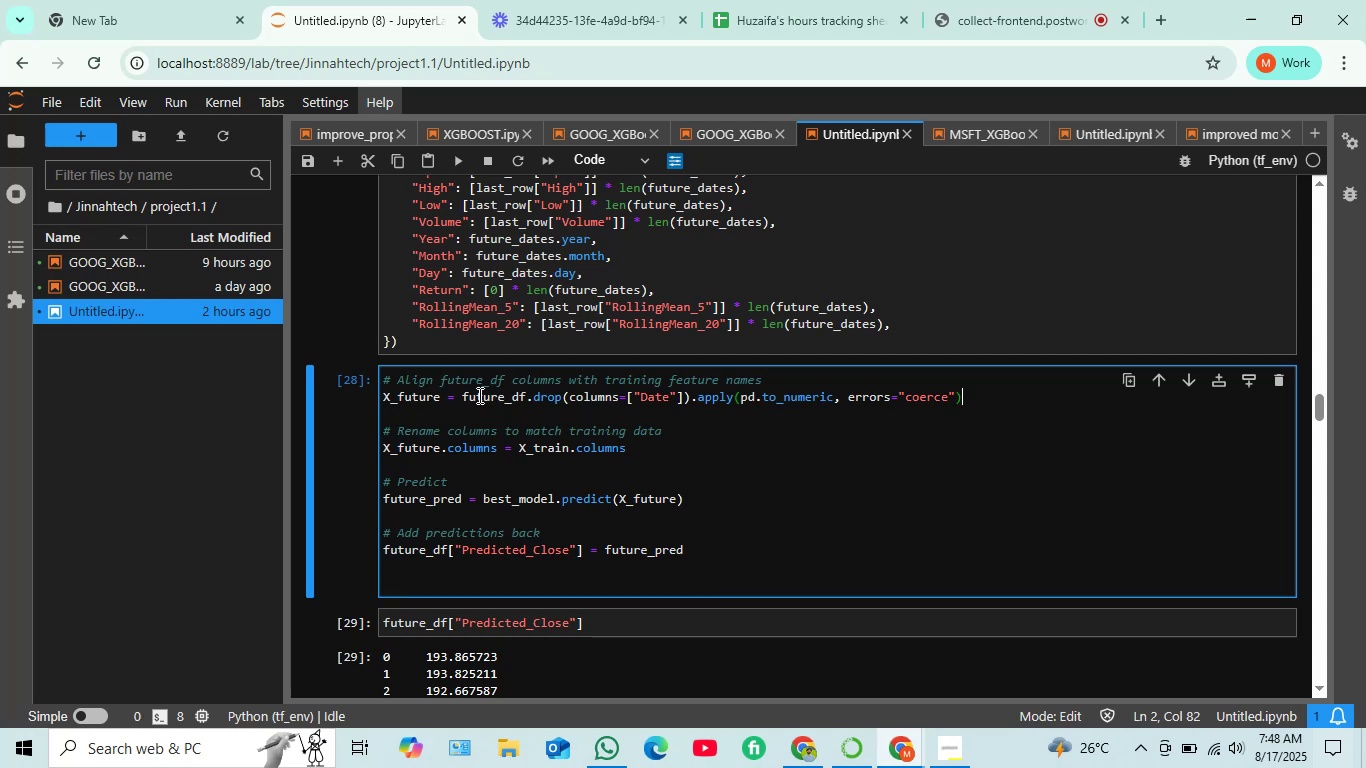 
wait(8.67)
 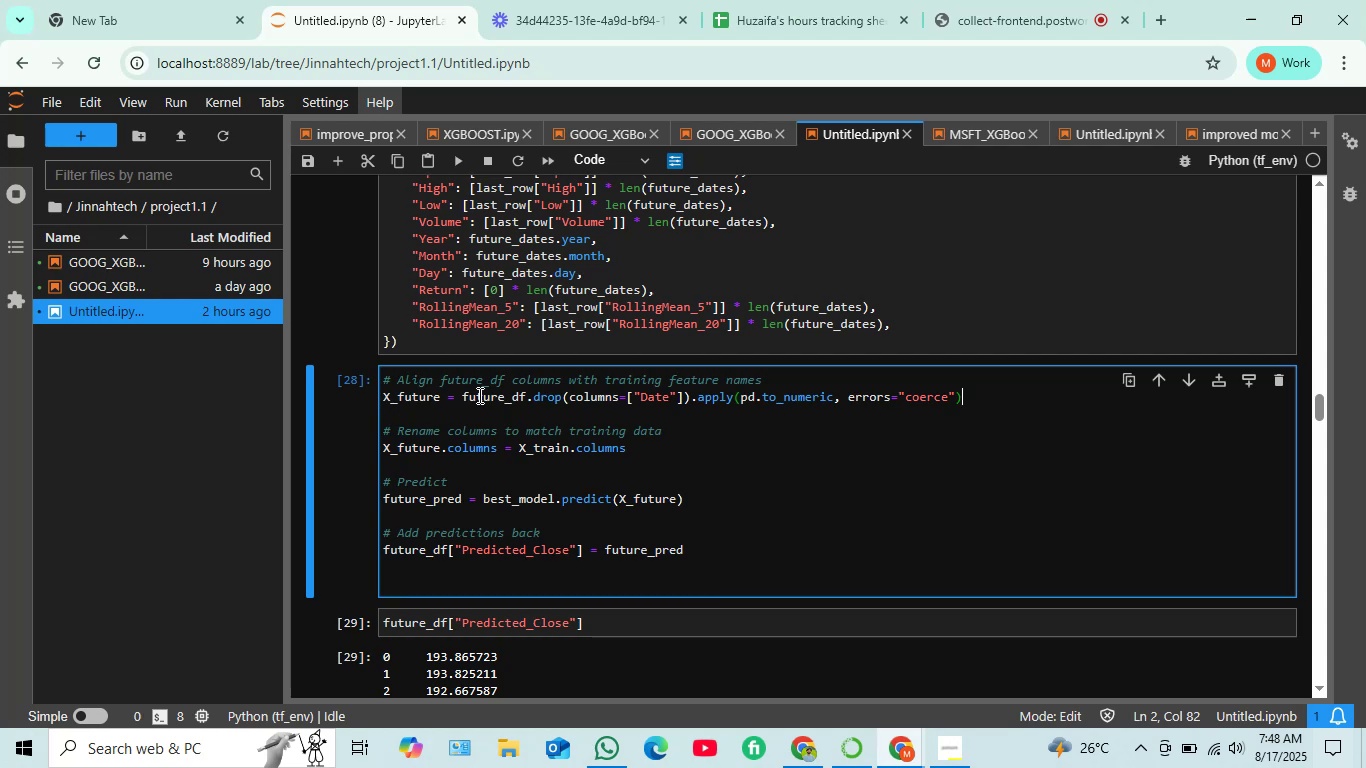 
scroll: coordinate [685, 393], scroll_direction: up, amount: 3.0
 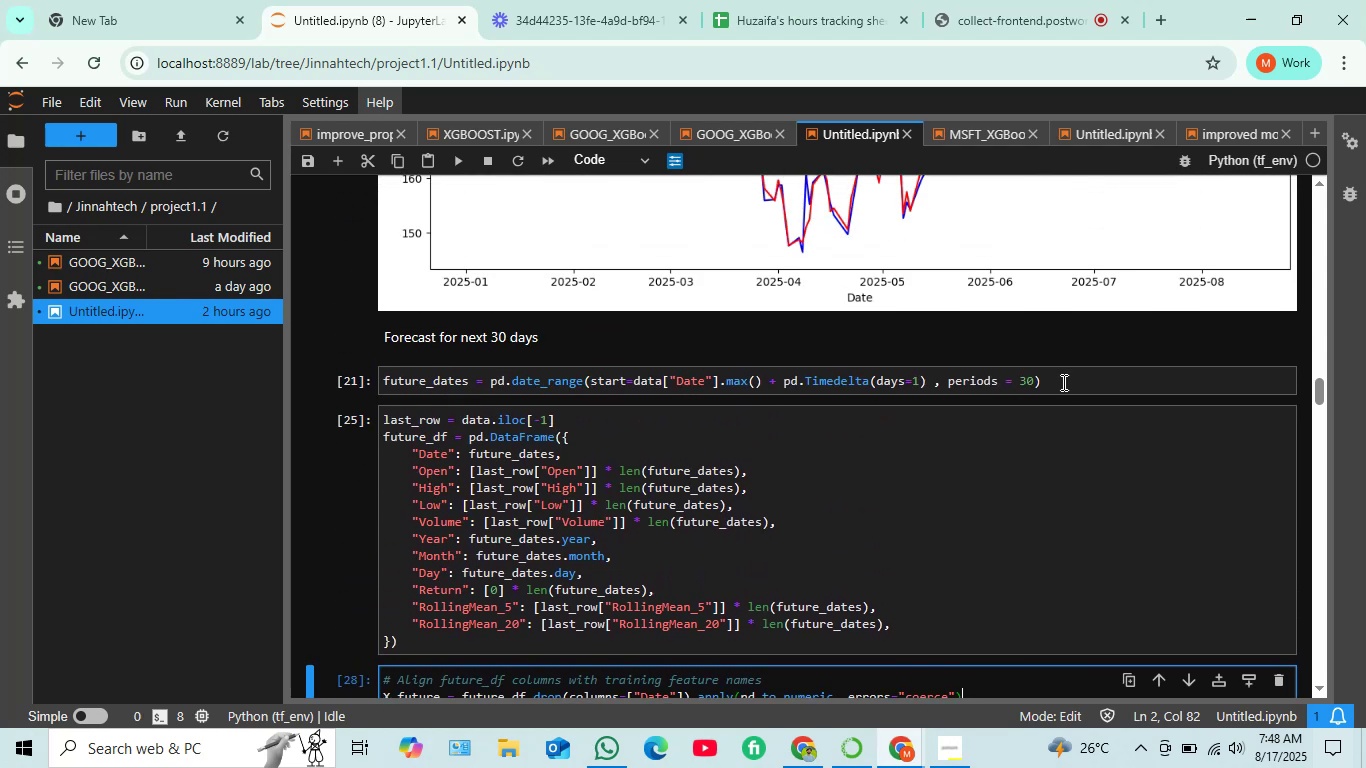 
left_click_drag(start_coordinate=[1059, 382], to_coordinate=[384, 382])
 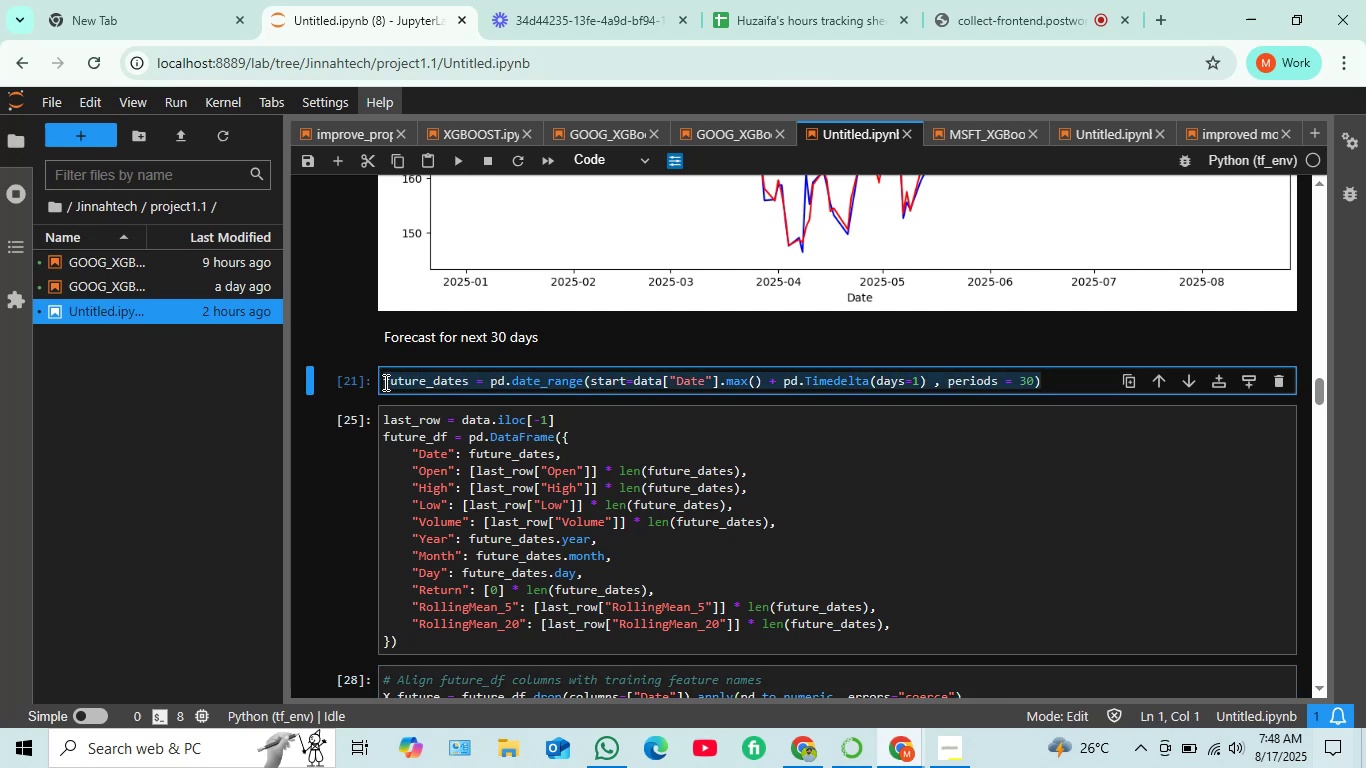 
key(Control+V)
 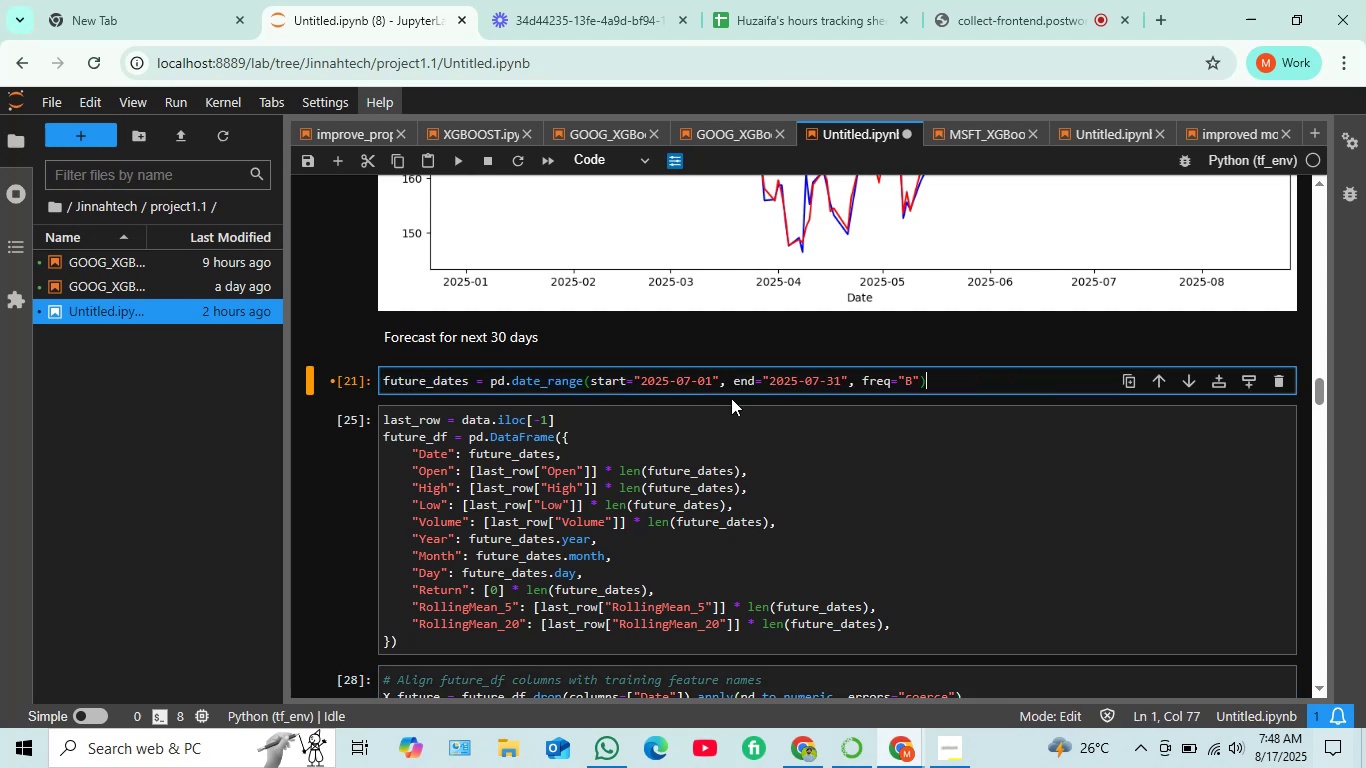 
key(Shift+Enter)
 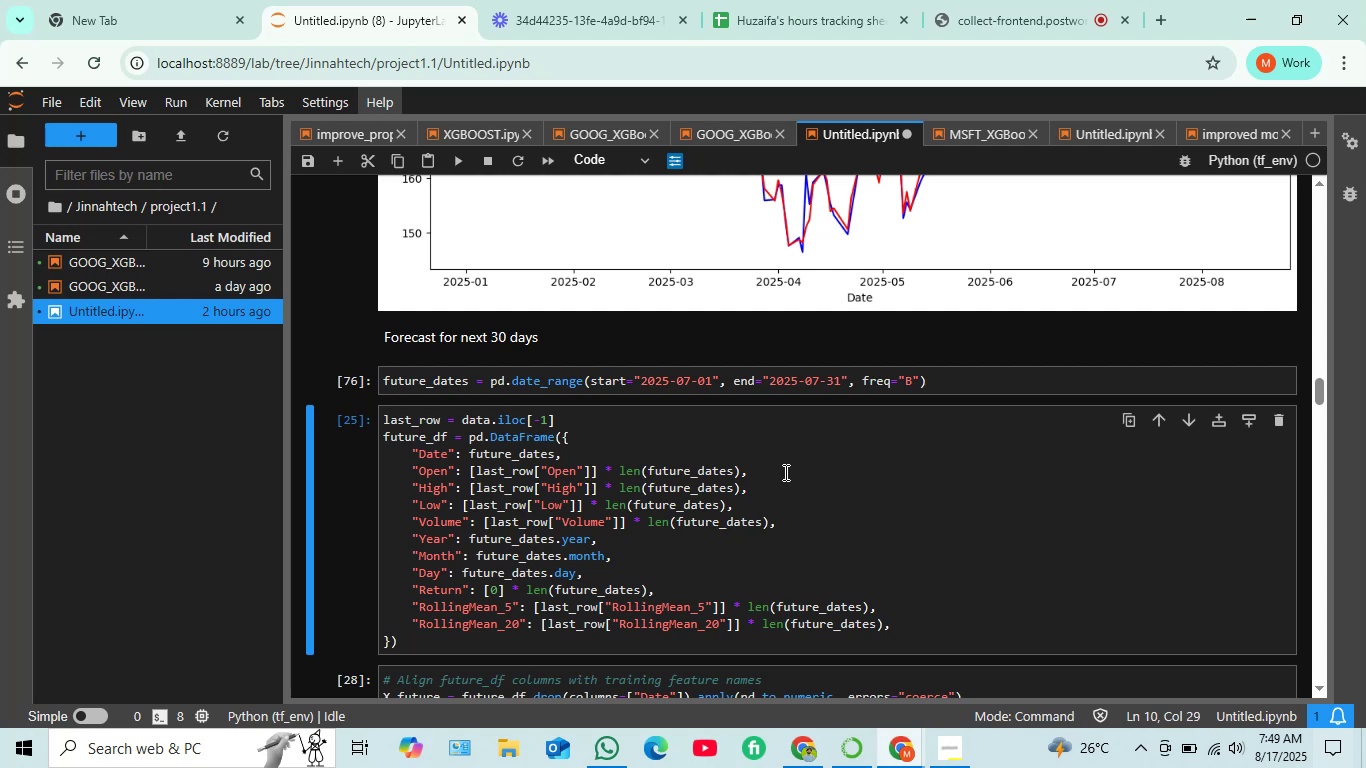 
wait(8.84)
 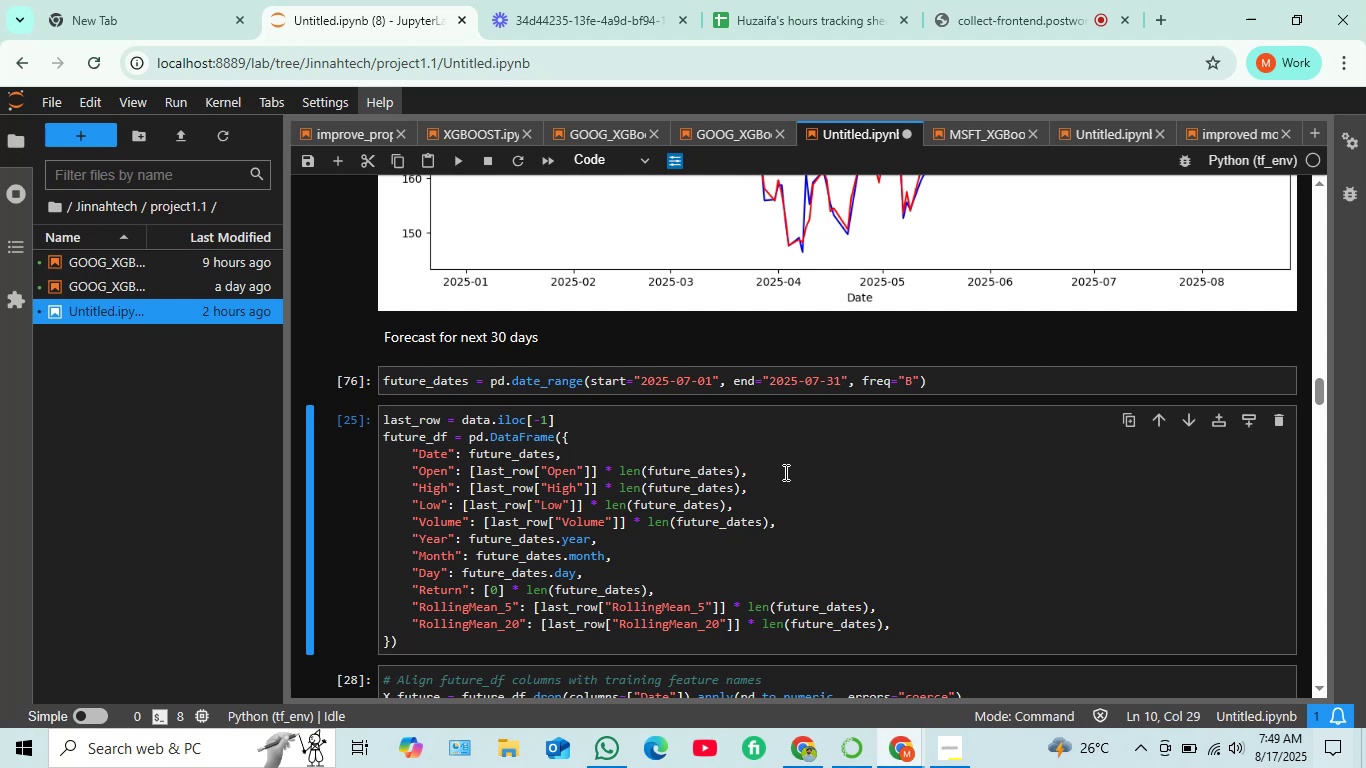 
scroll: coordinate [753, 458], scroll_direction: up, amount: 40.0
 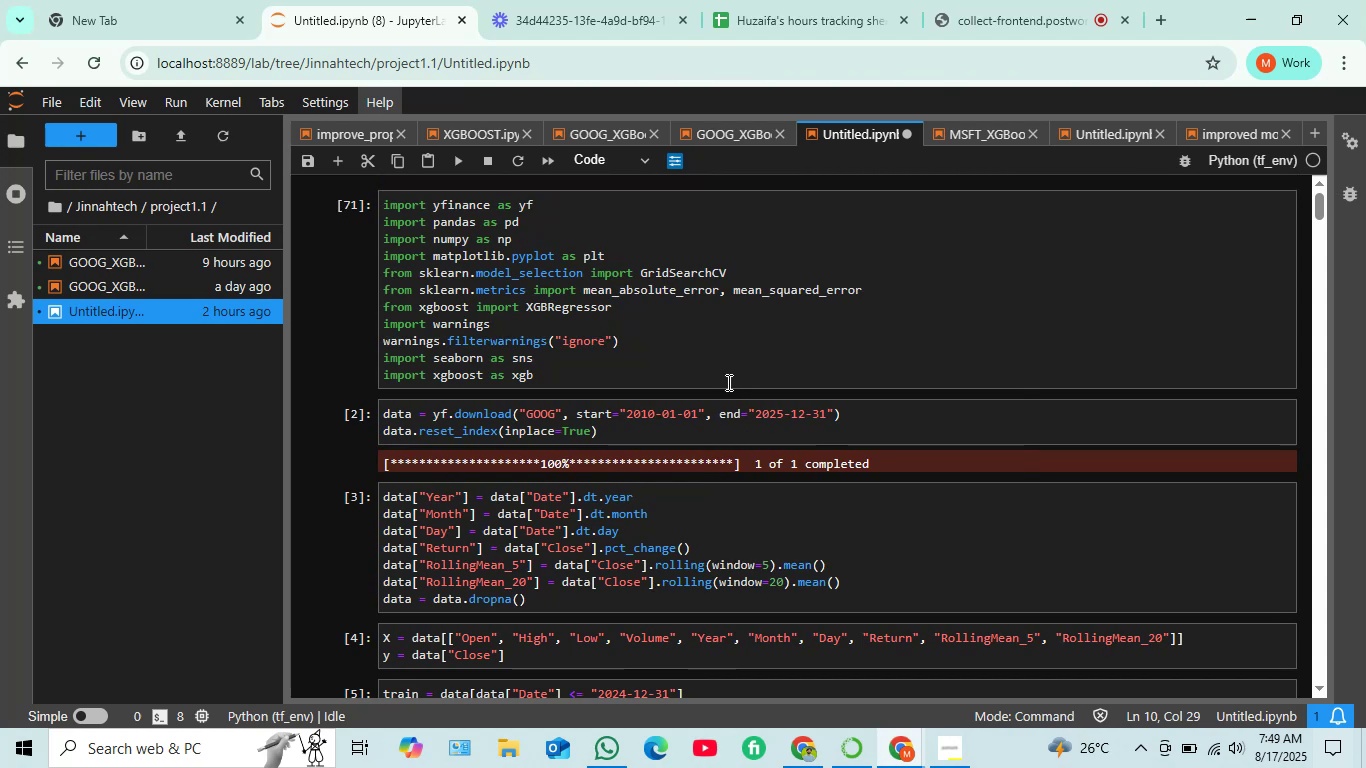 
left_click([721, 368])
 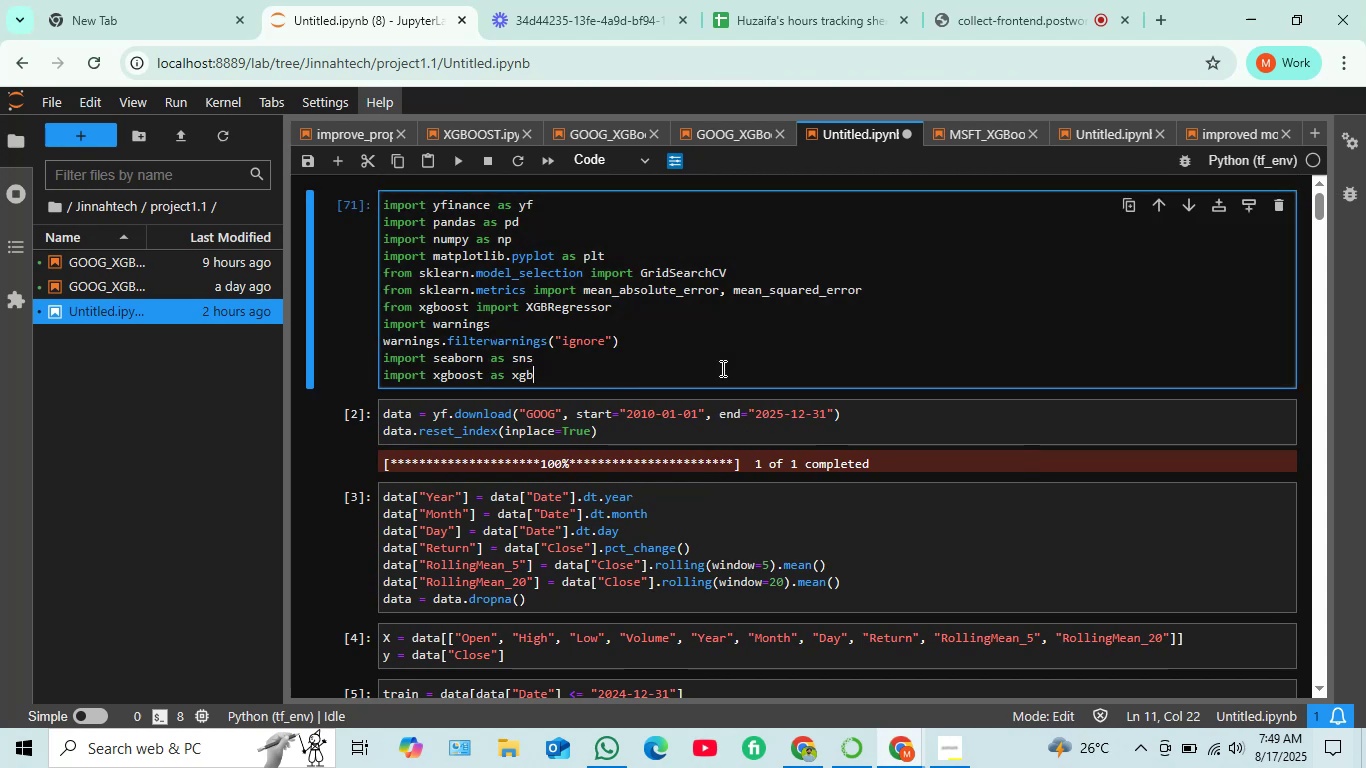 
key(Shift+Enter)
 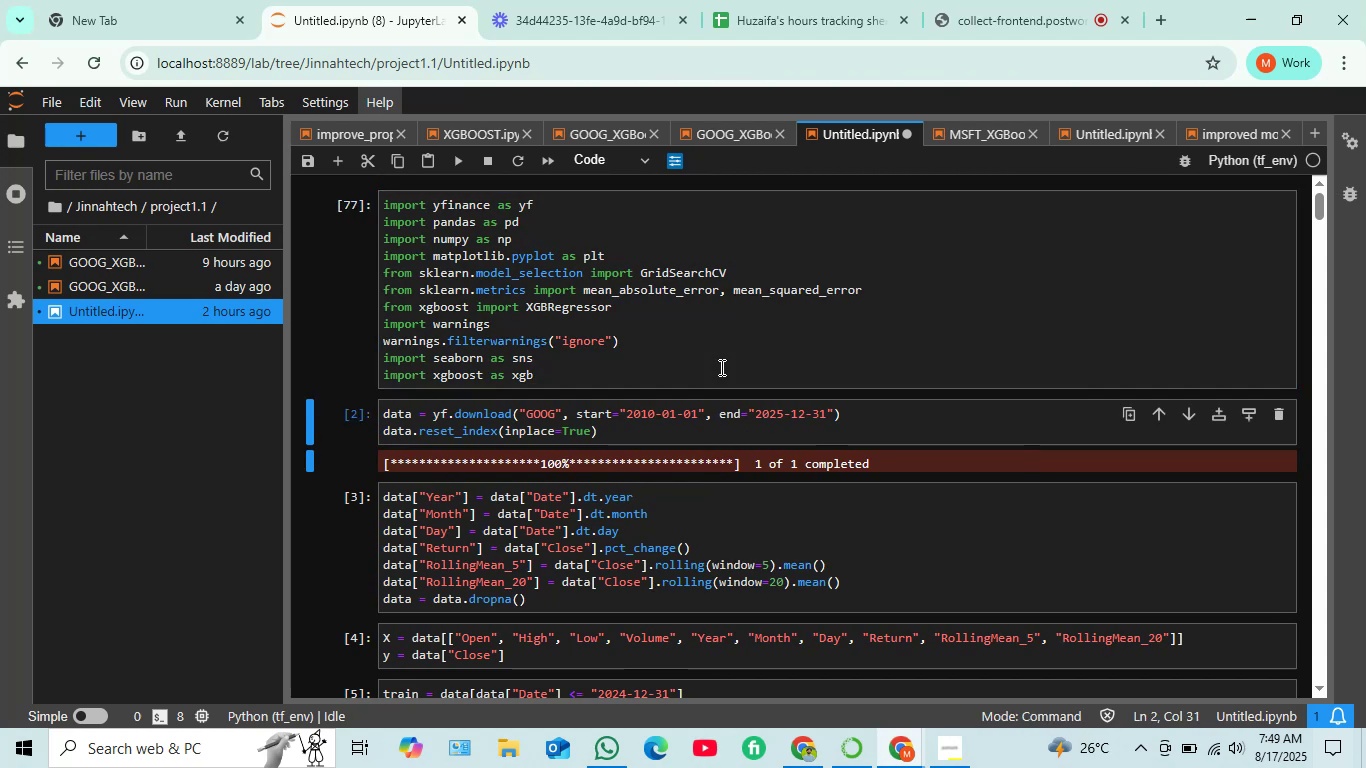 
key(Shift+ShiftRight)
 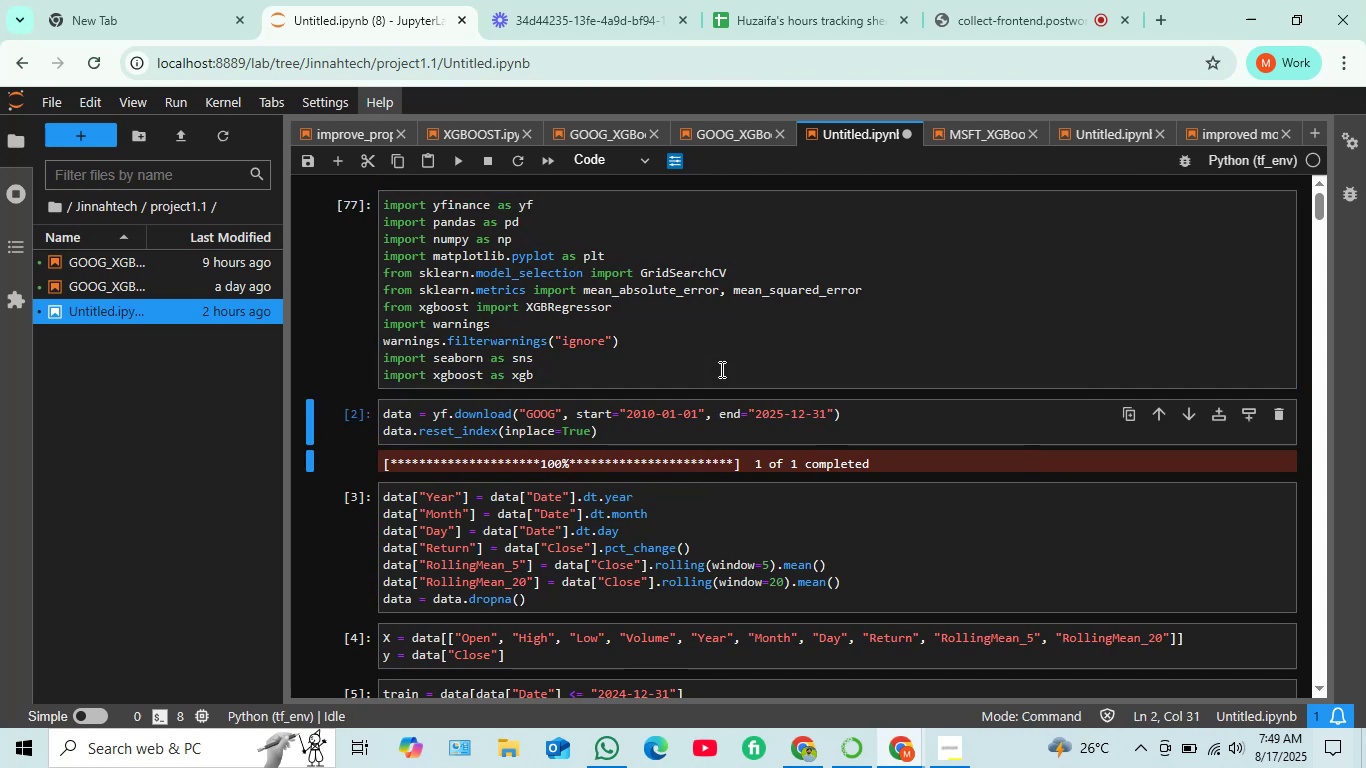 
key(Shift+Enter)
 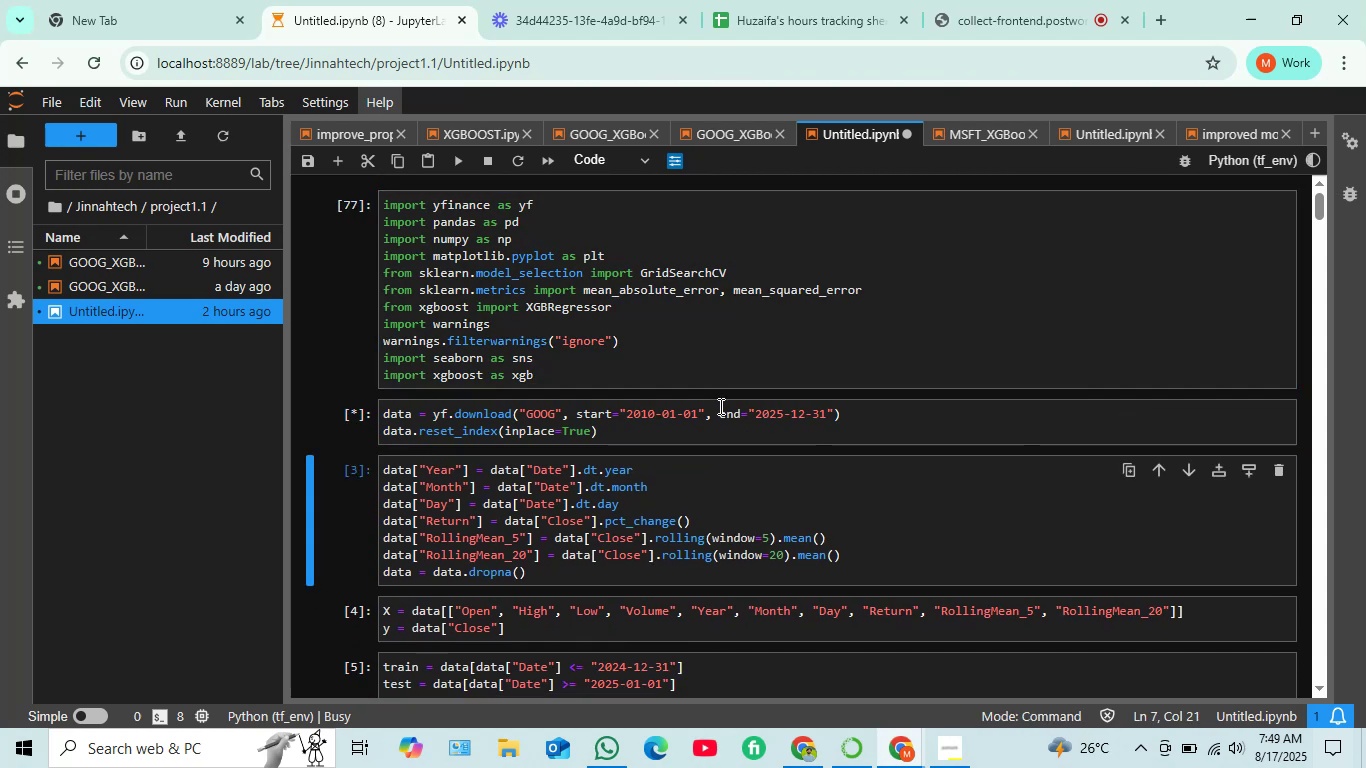 
scroll: coordinate [718, 408], scroll_direction: down, amount: 1.0
 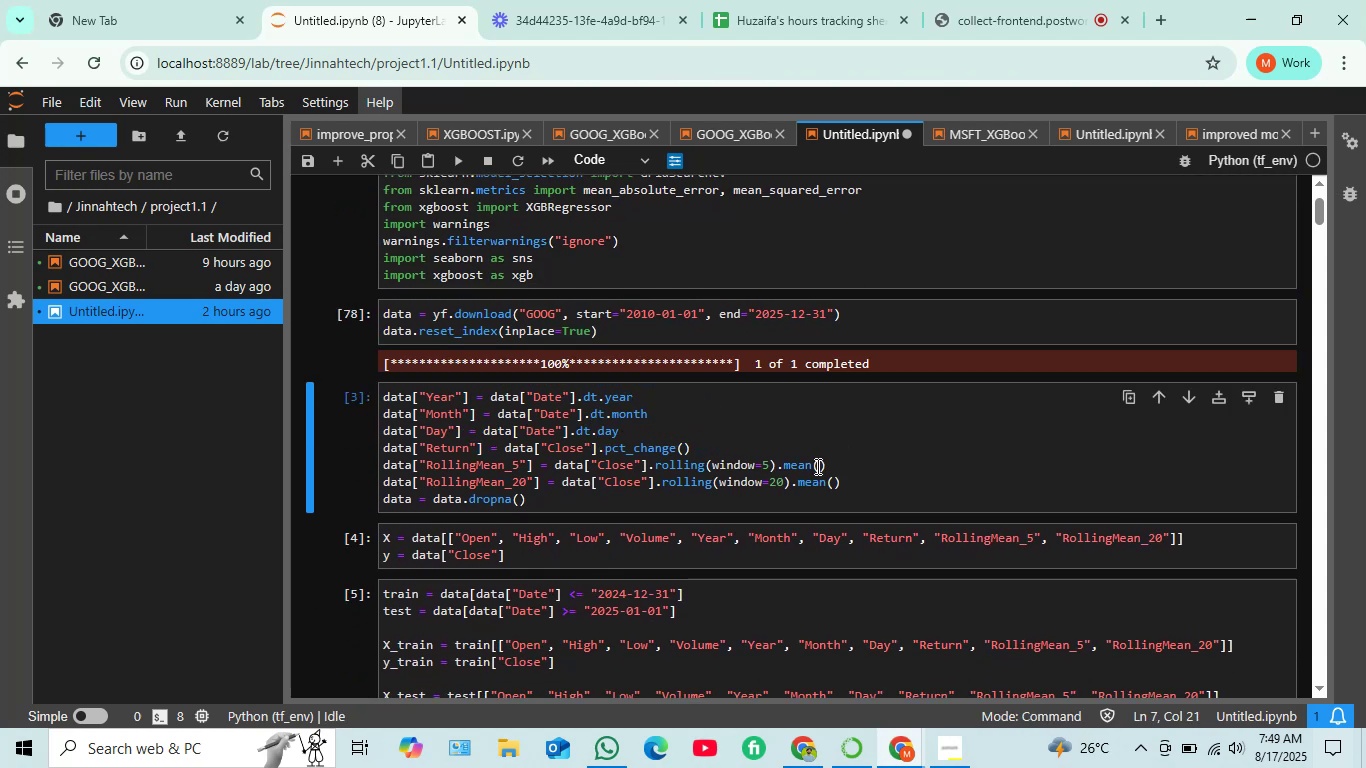 
double_click([855, 472])
 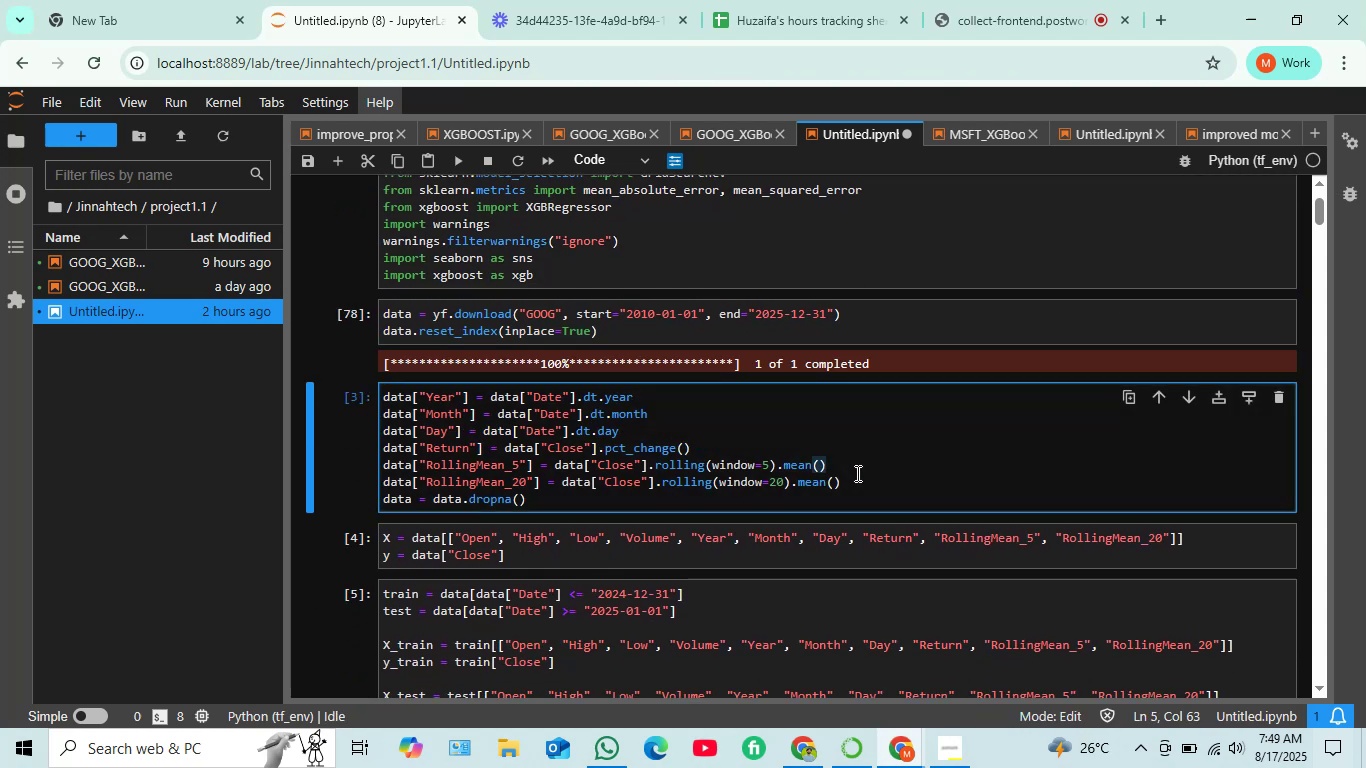 
key(Shift+ShiftRight)
 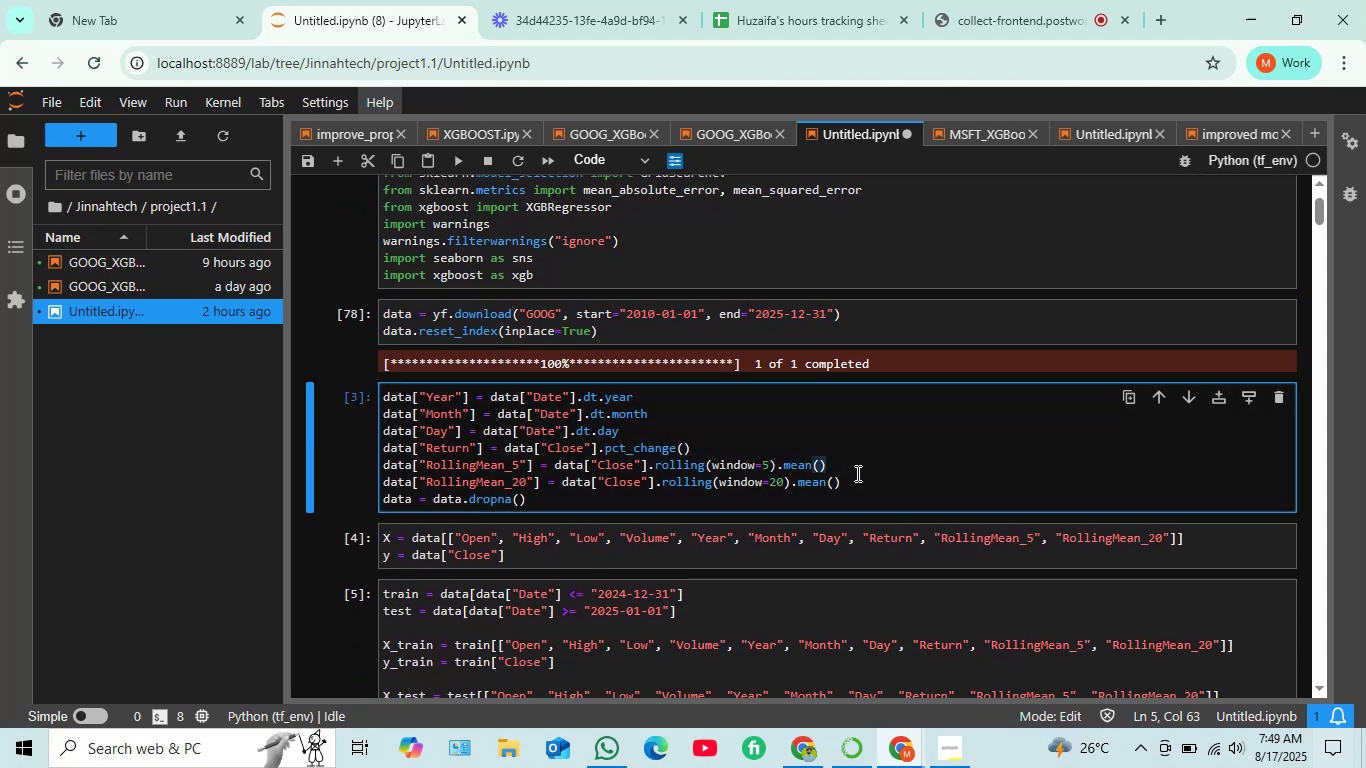 
key(Shift+Enter)
 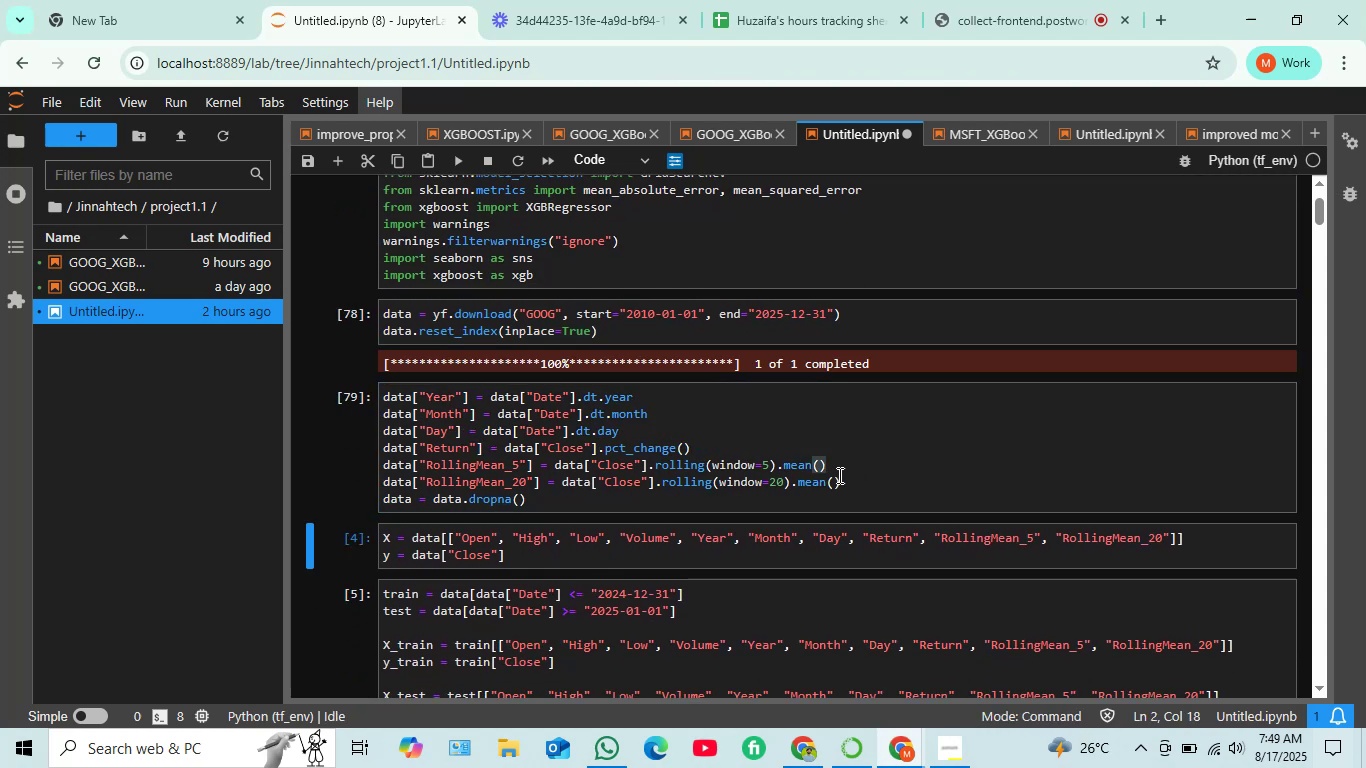 
scroll: coordinate [824, 480], scroll_direction: down, amount: 2.0
 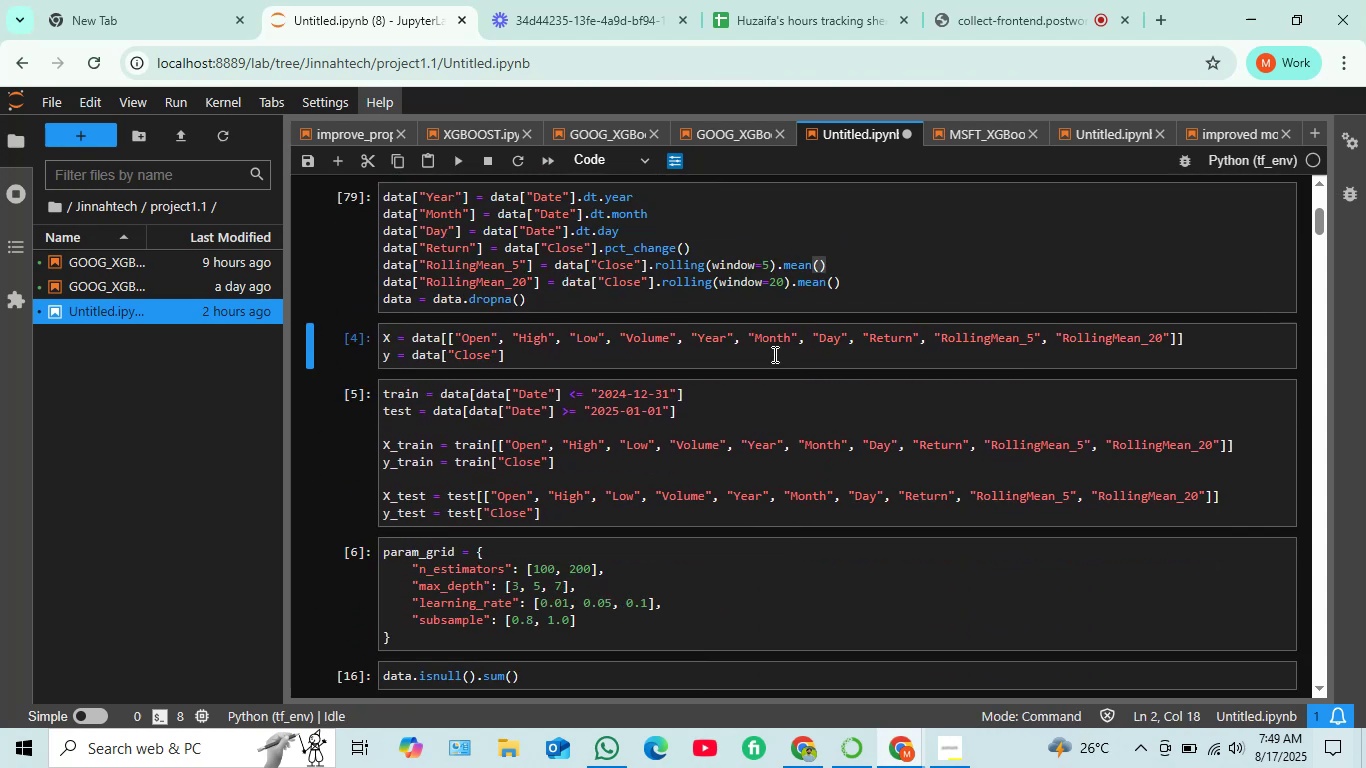 
left_click([773, 354])
 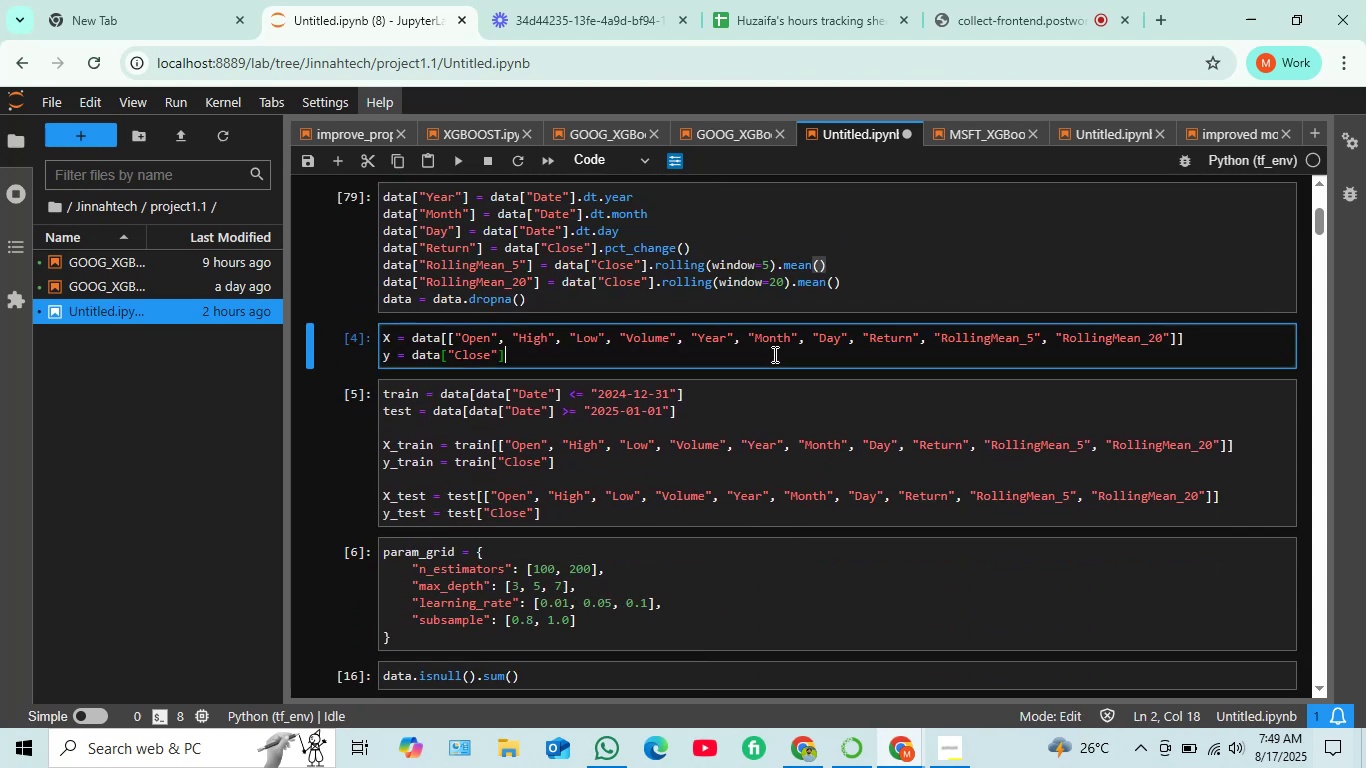 
key(Shift+ShiftRight)
 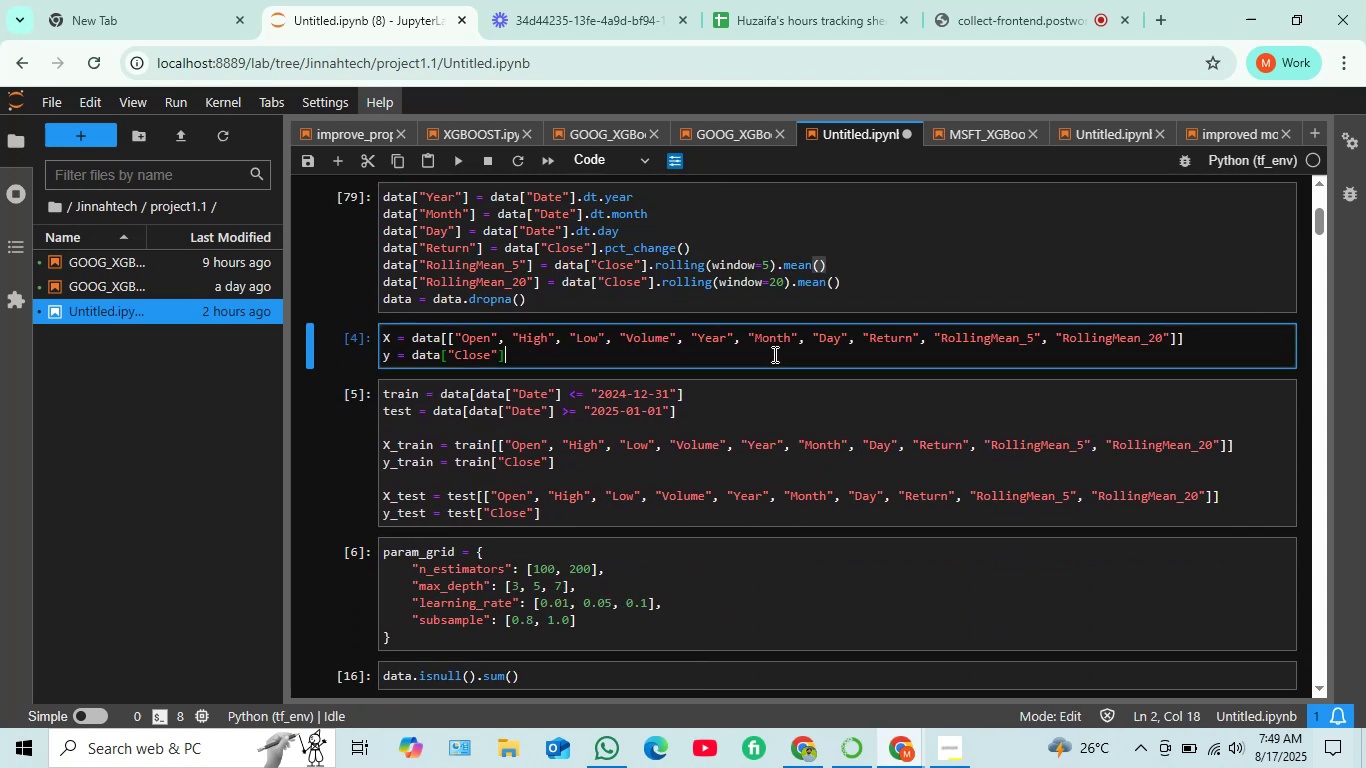 
key(Shift+Enter)
 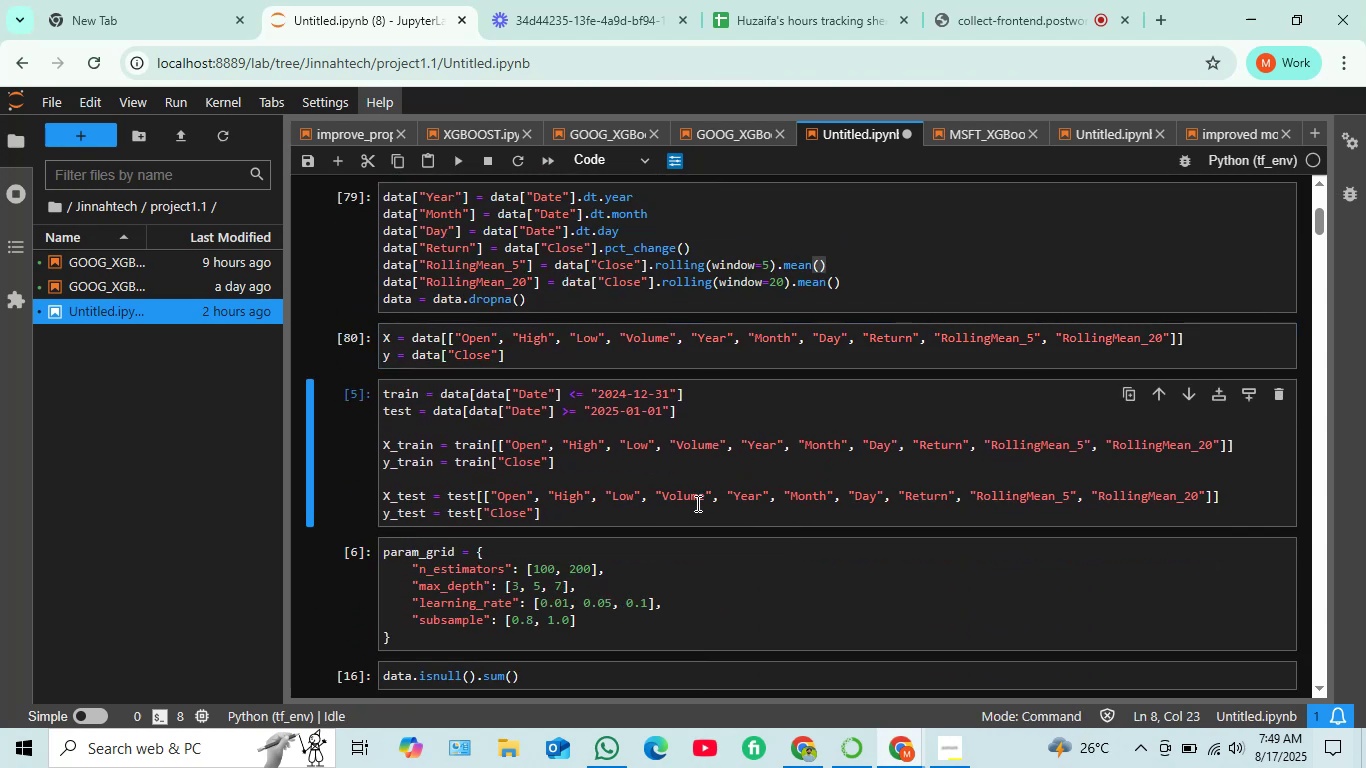 
left_click([685, 496])
 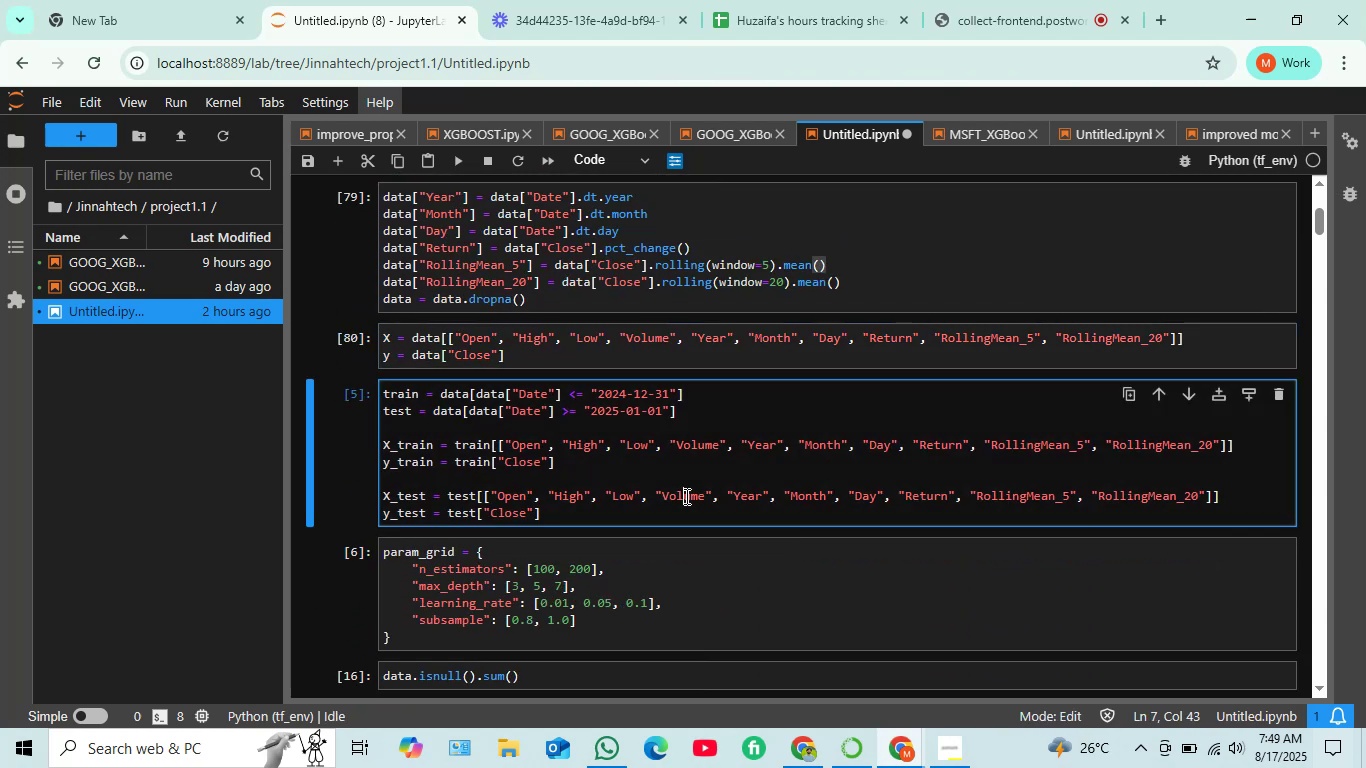 
key(Shift+ShiftRight)
 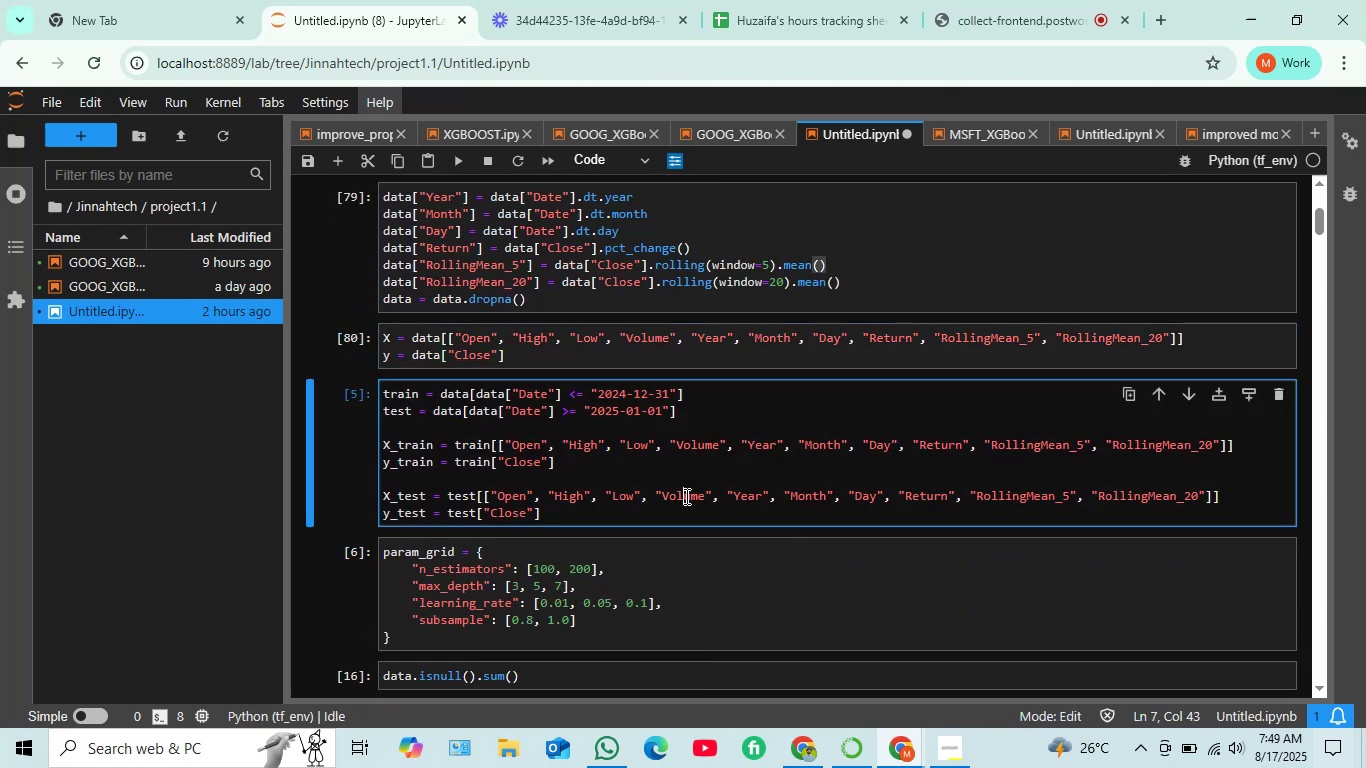 
key(Shift+Enter)
 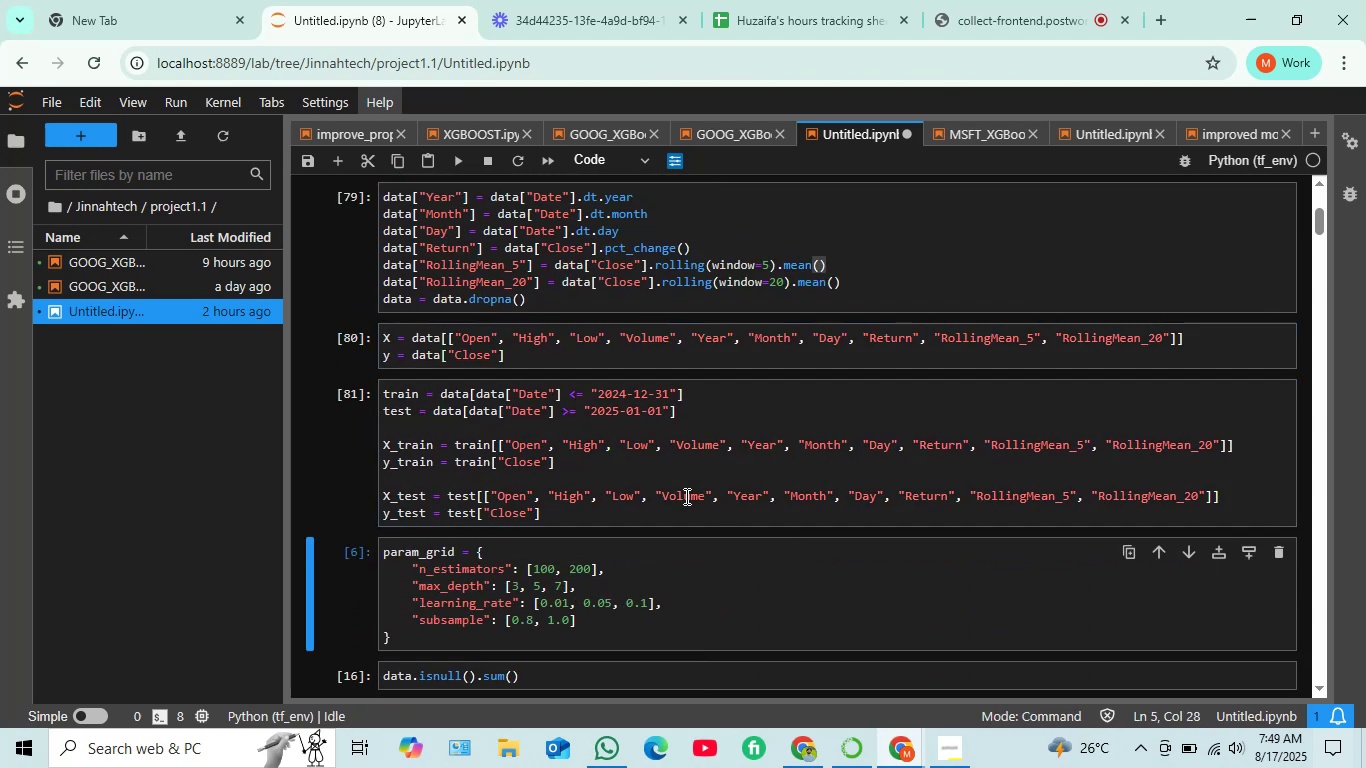 
scroll: coordinate [685, 496], scroll_direction: down, amount: 1.0
 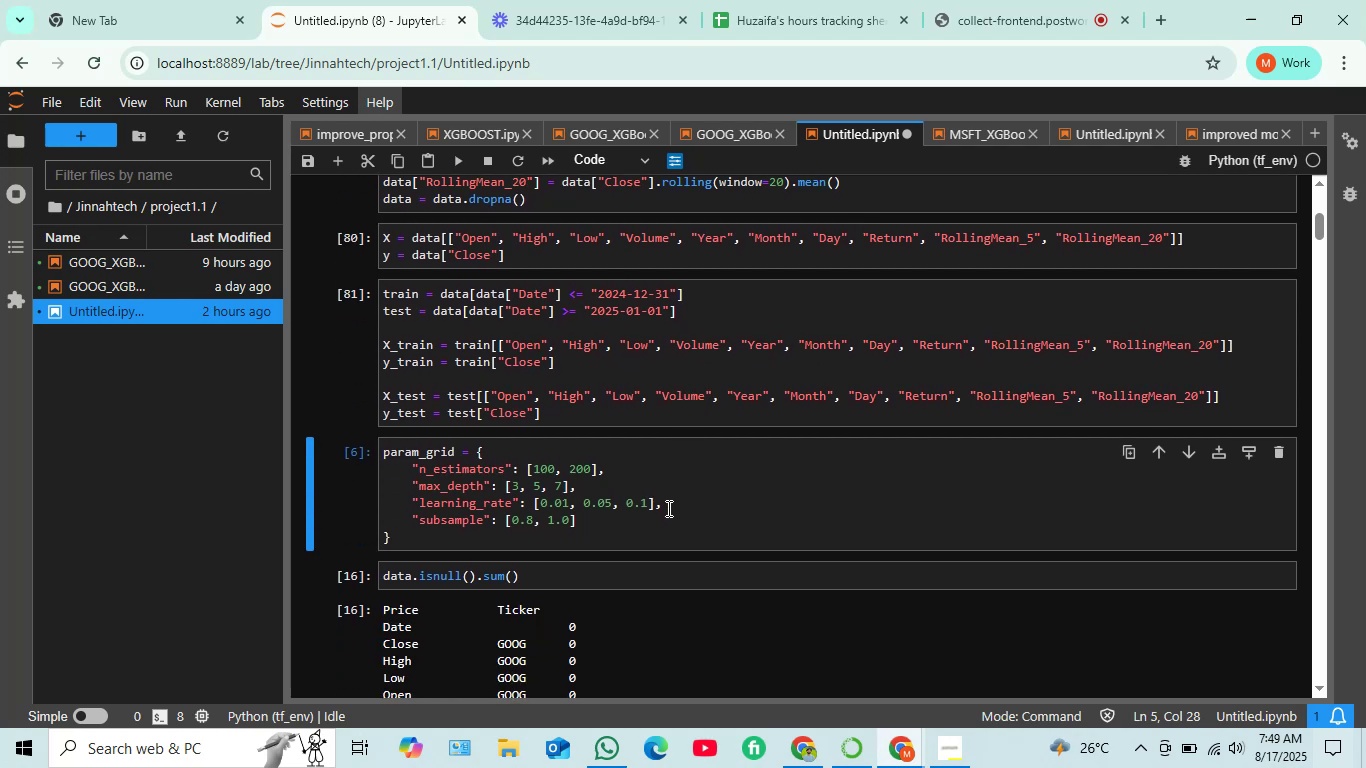 
left_click([674, 510])
 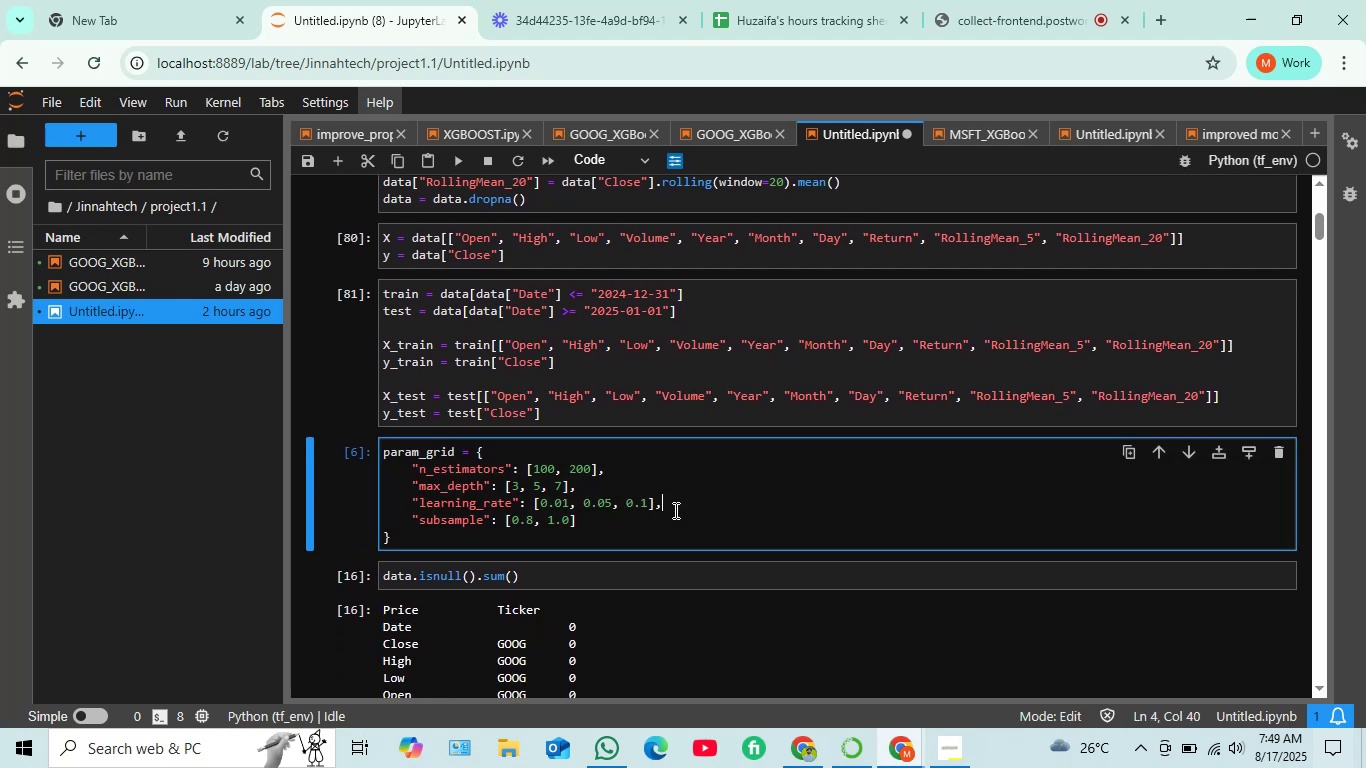 
key(Shift+ShiftRight)
 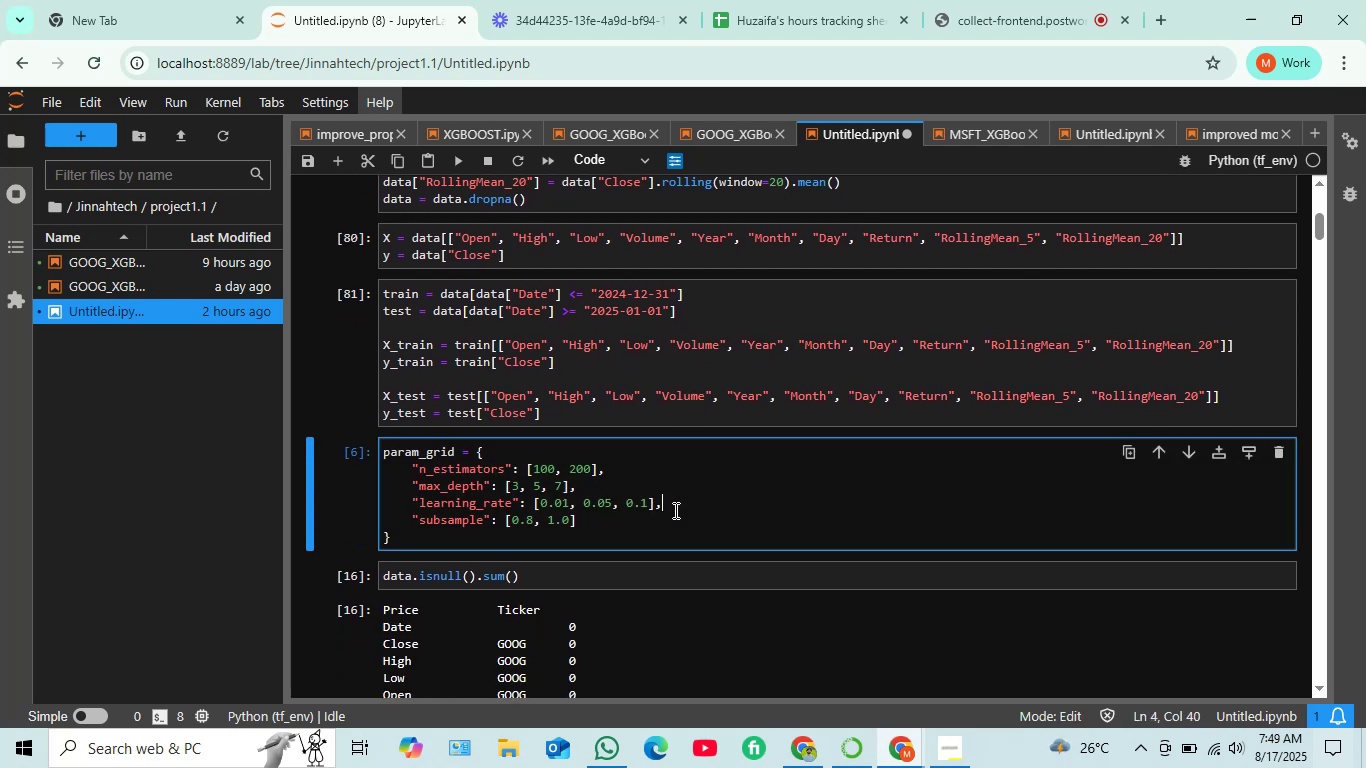 
key(Shift+Enter)
 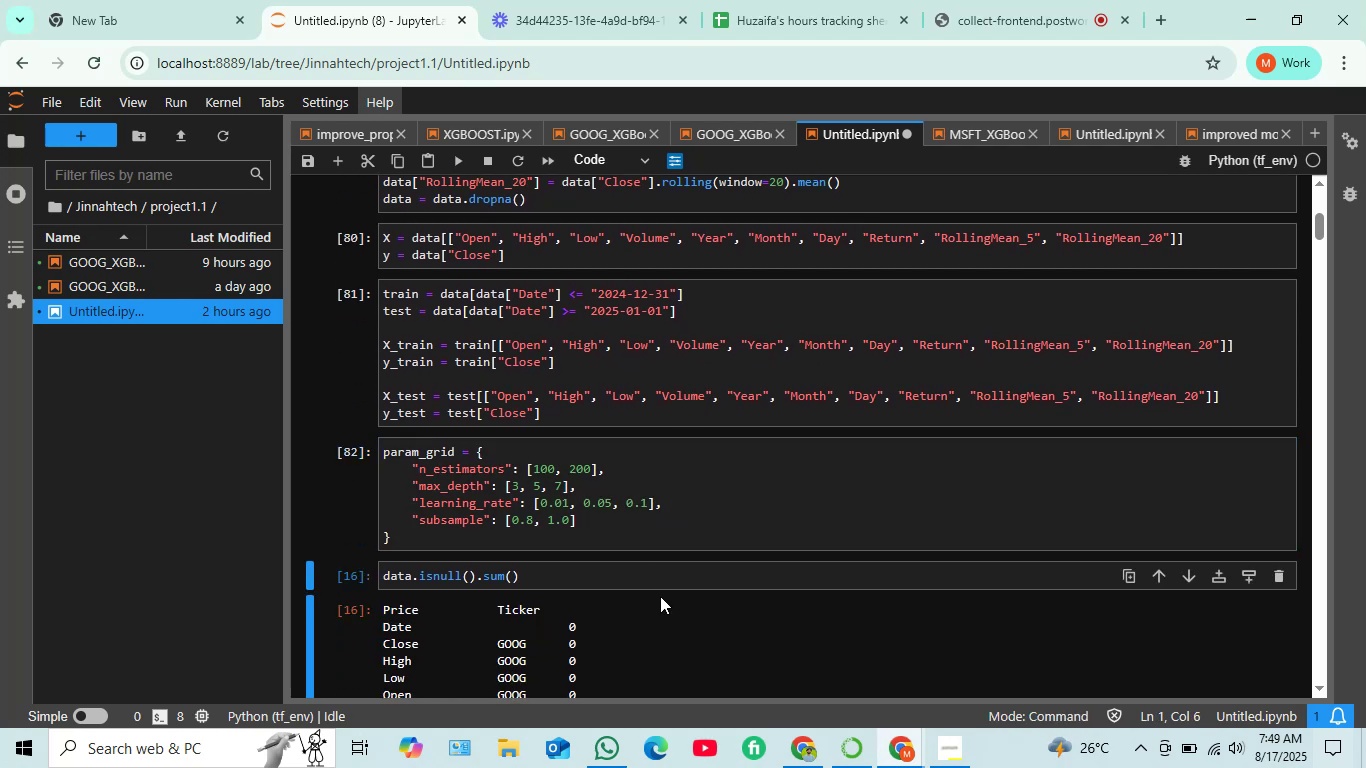 
left_click([659, 575])
 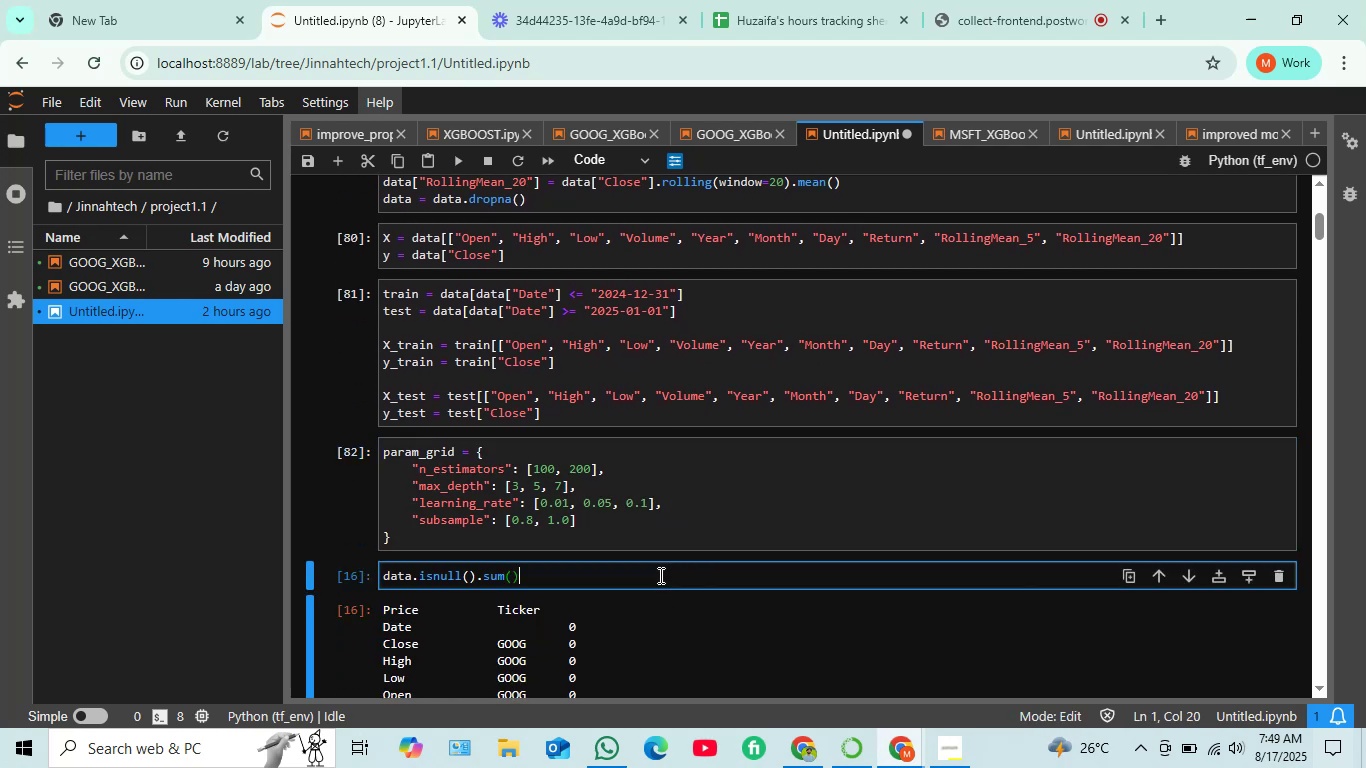 
key(Shift+ShiftRight)
 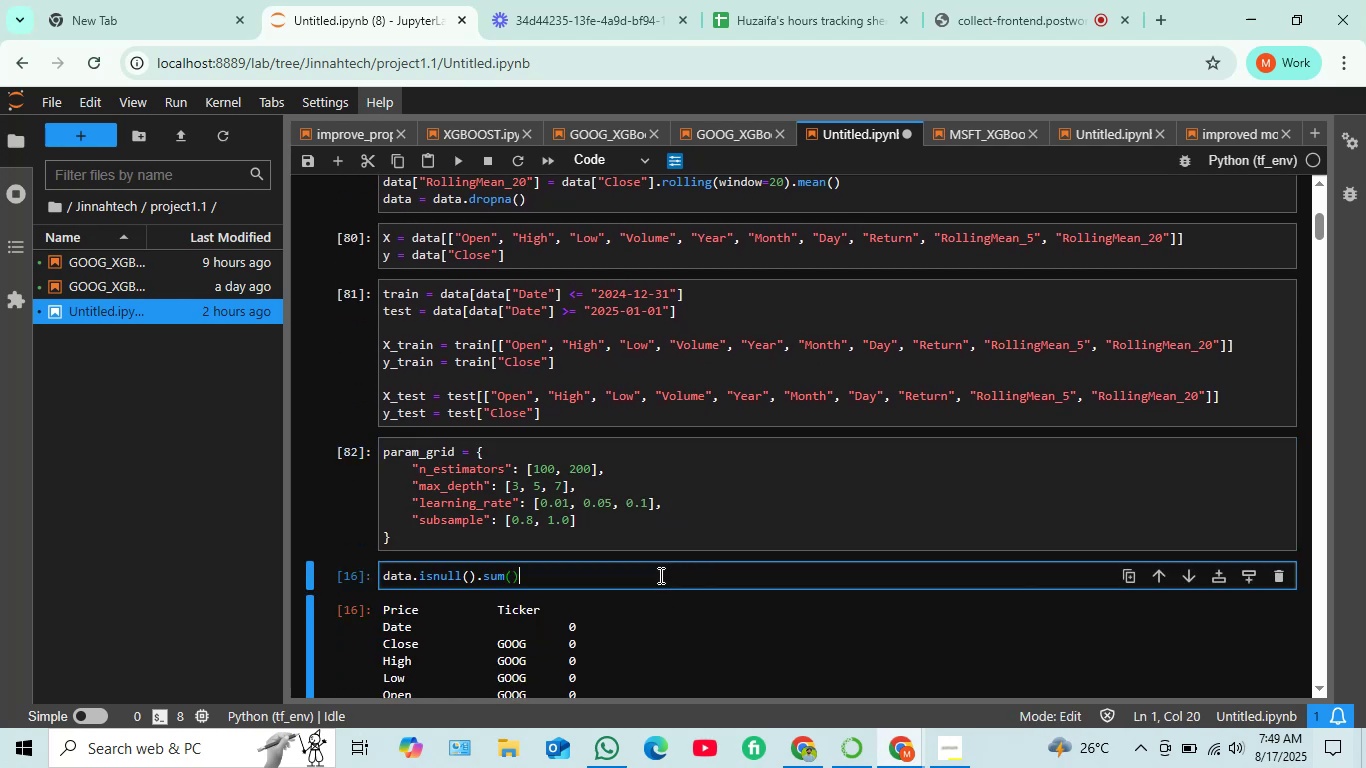 
key(Shift+Enter)
 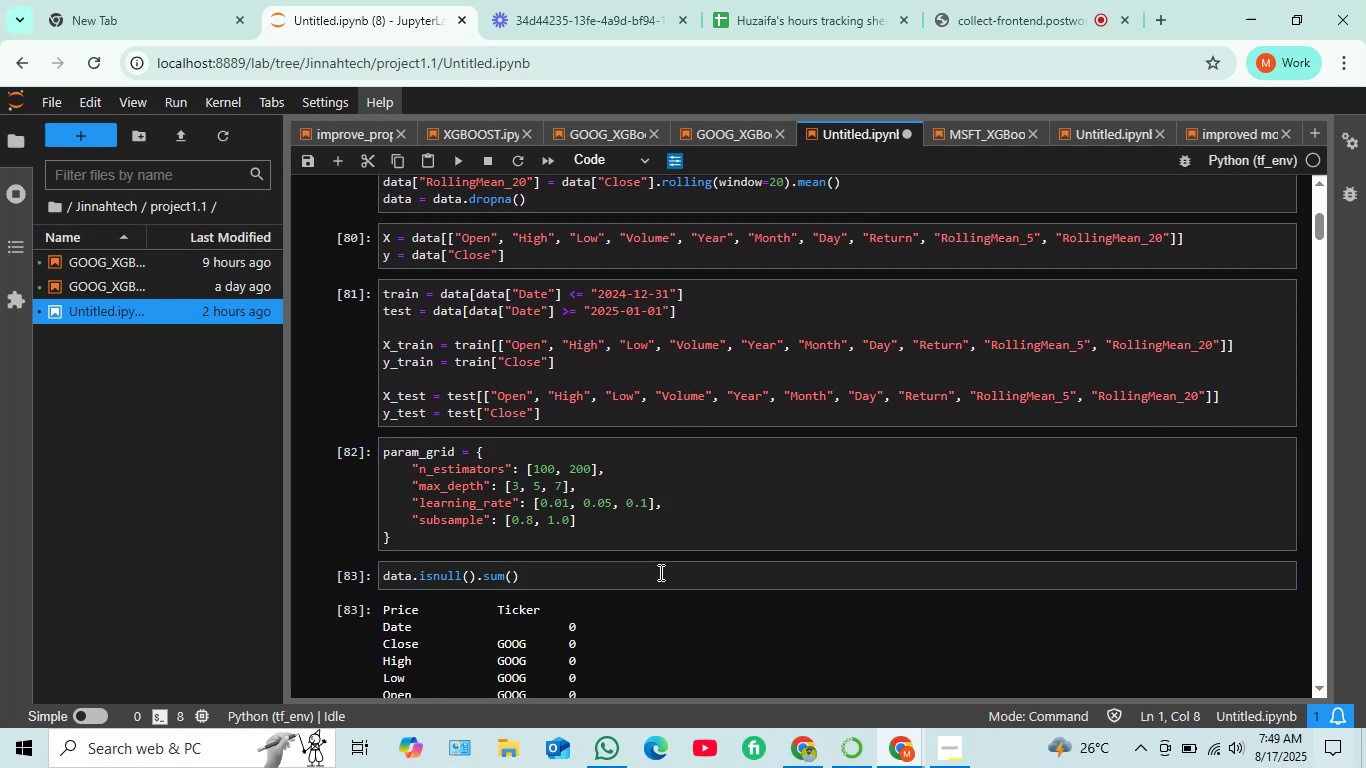 
scroll: coordinate [659, 555], scroll_direction: down, amount: 3.0
 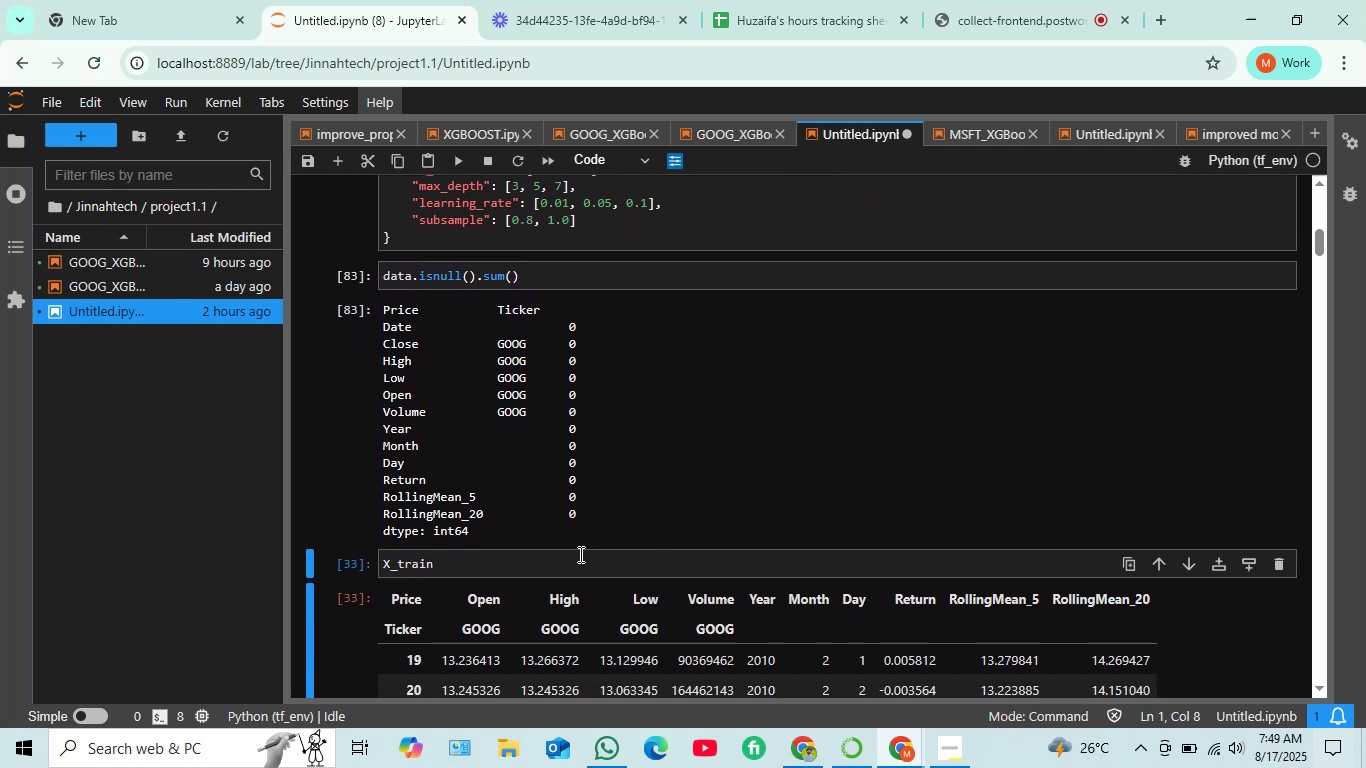 
left_click([584, 570])
 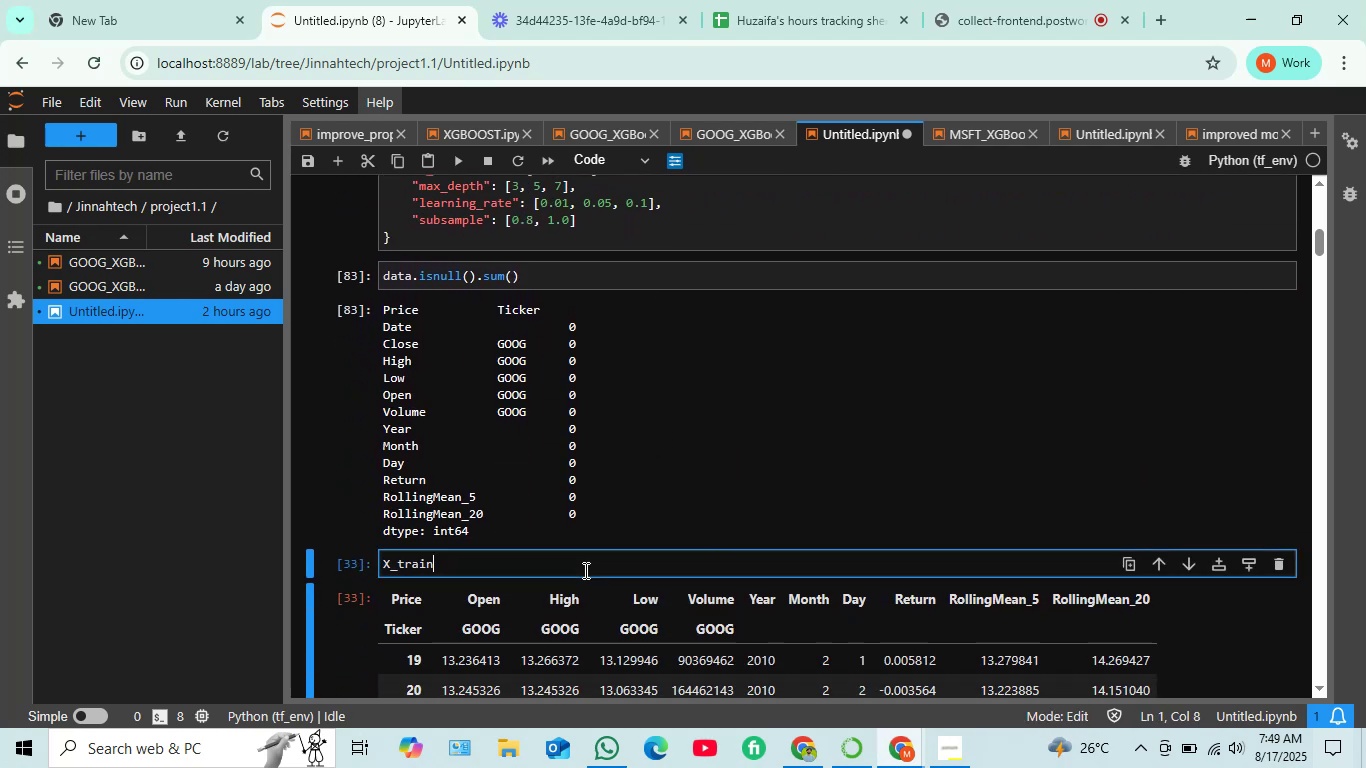 
key(Shift+ShiftRight)
 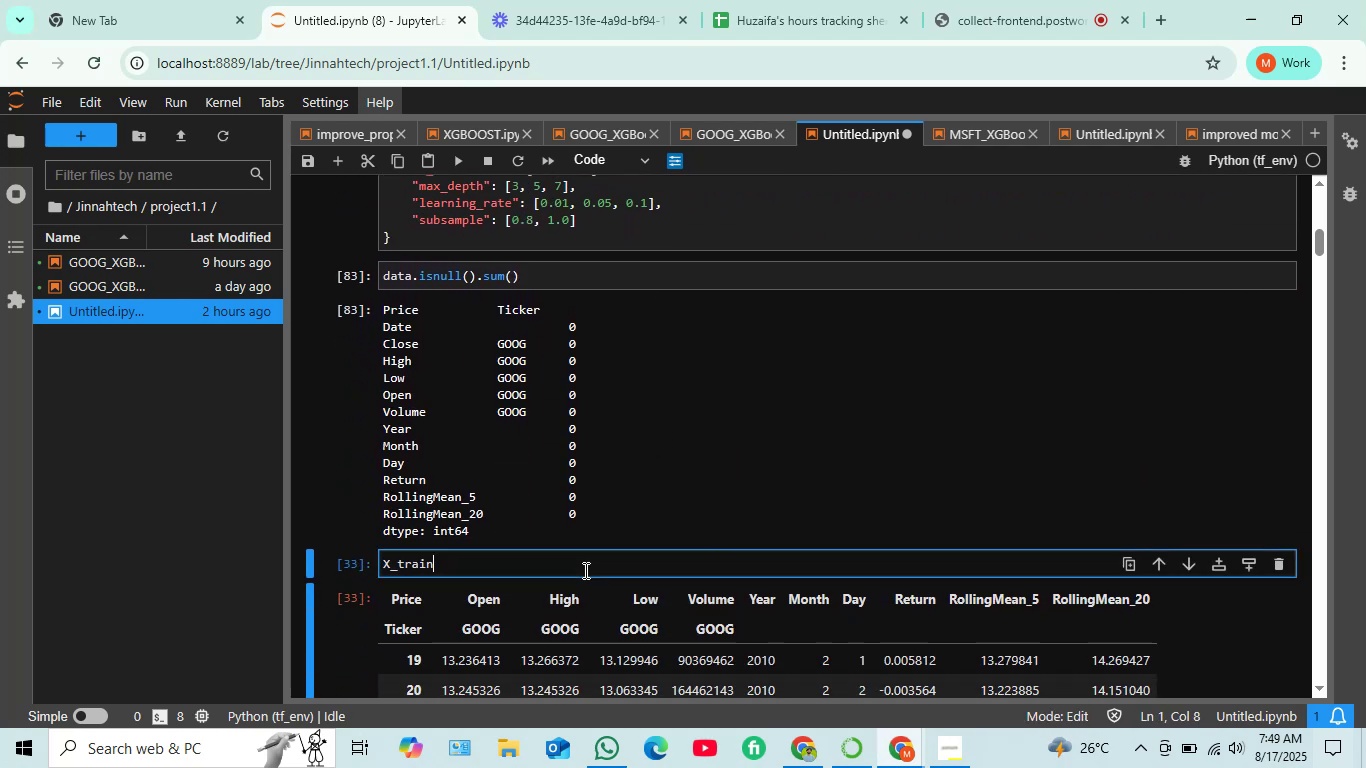 
key(Shift+Enter)
 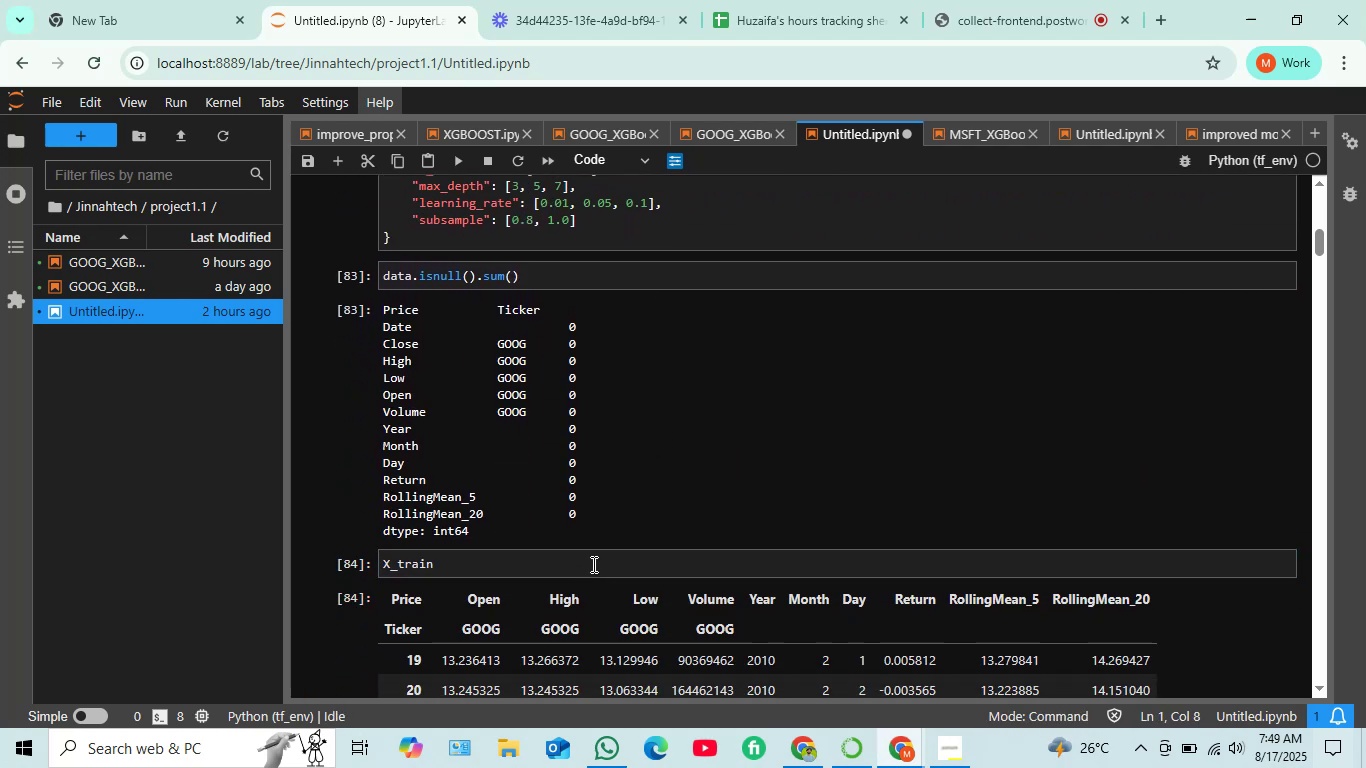 
scroll: coordinate [596, 555], scroll_direction: down, amount: 7.0
 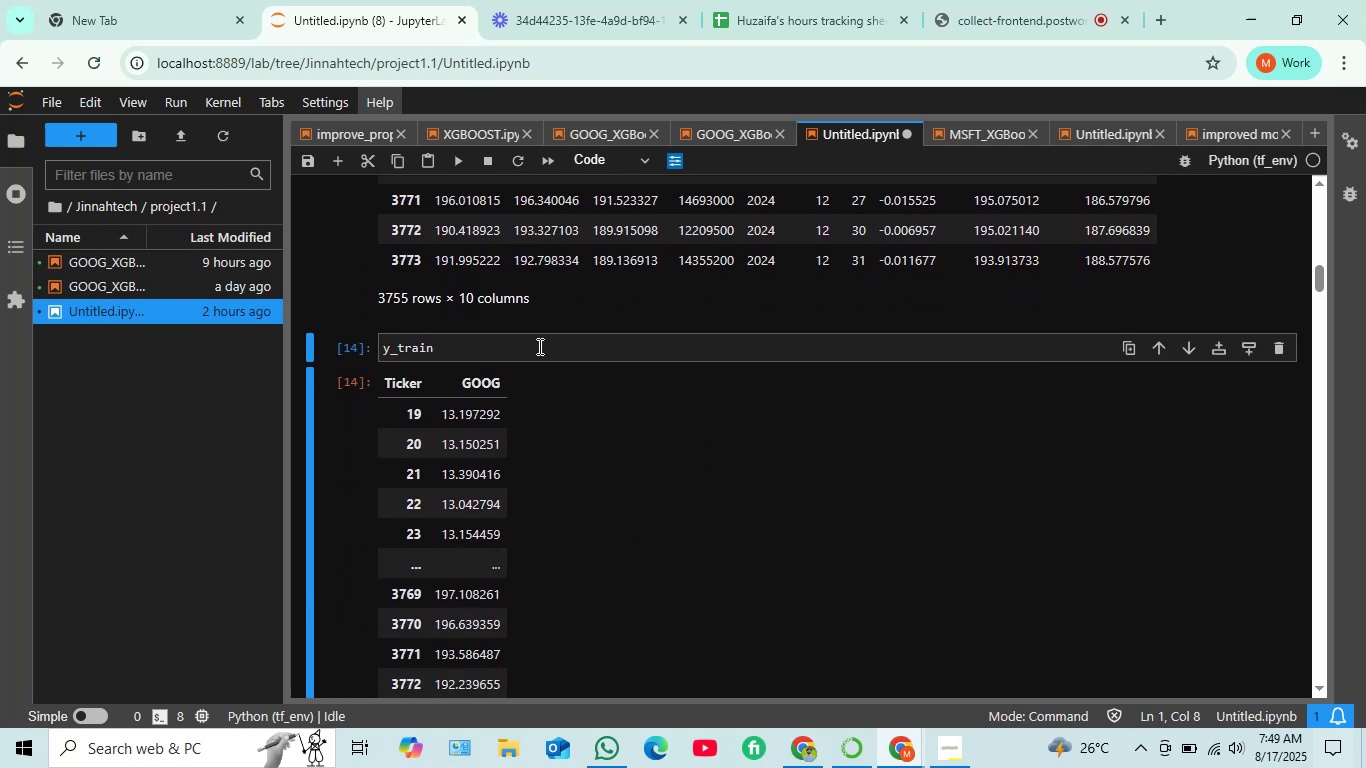 
left_click([538, 346])
 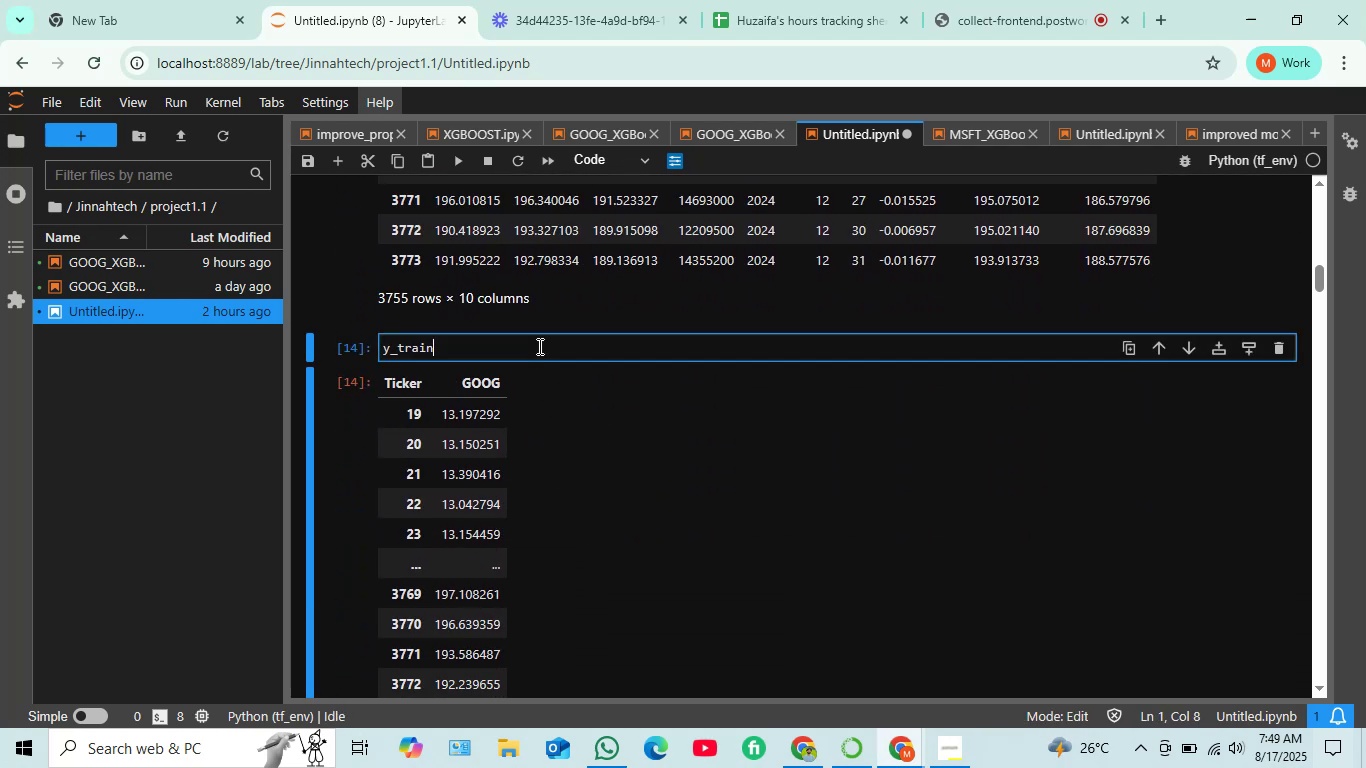 
key(Shift+ShiftRight)
 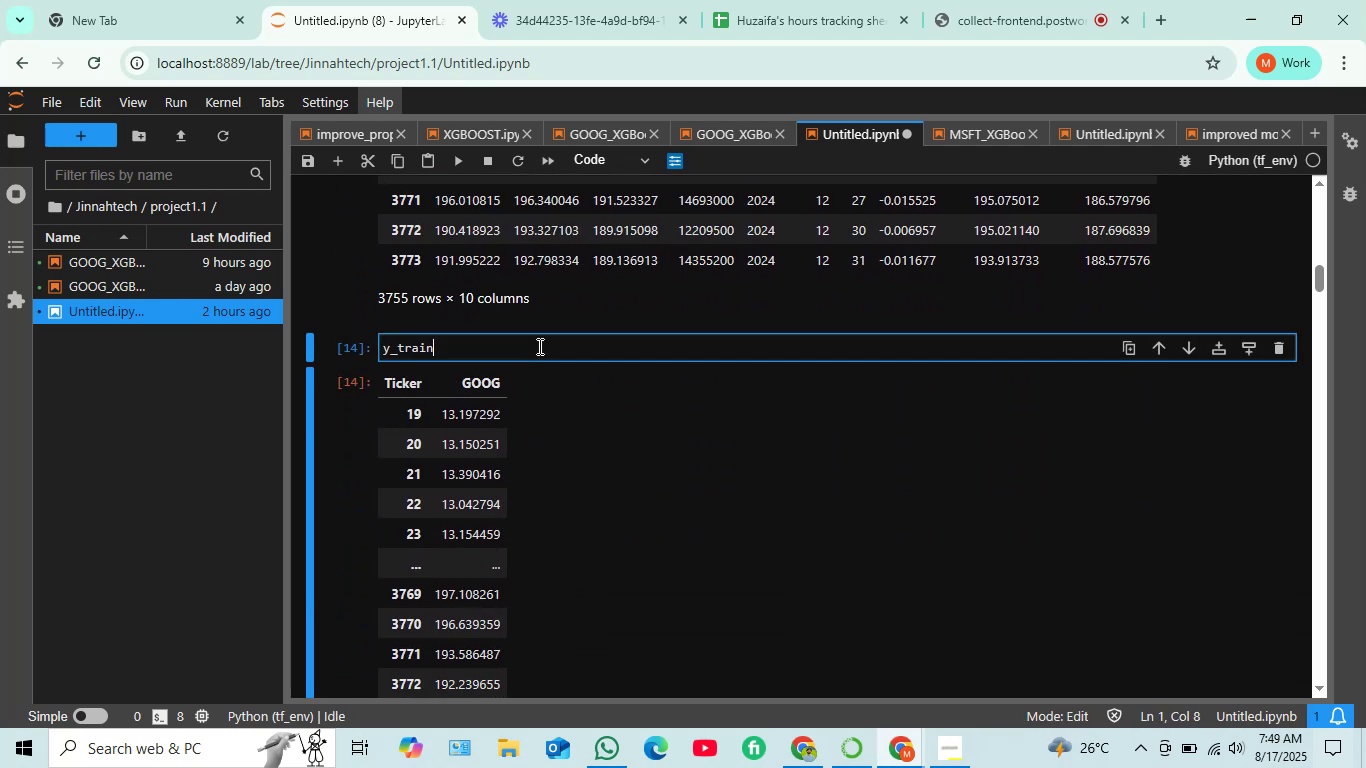 
key(Shift+Enter)
 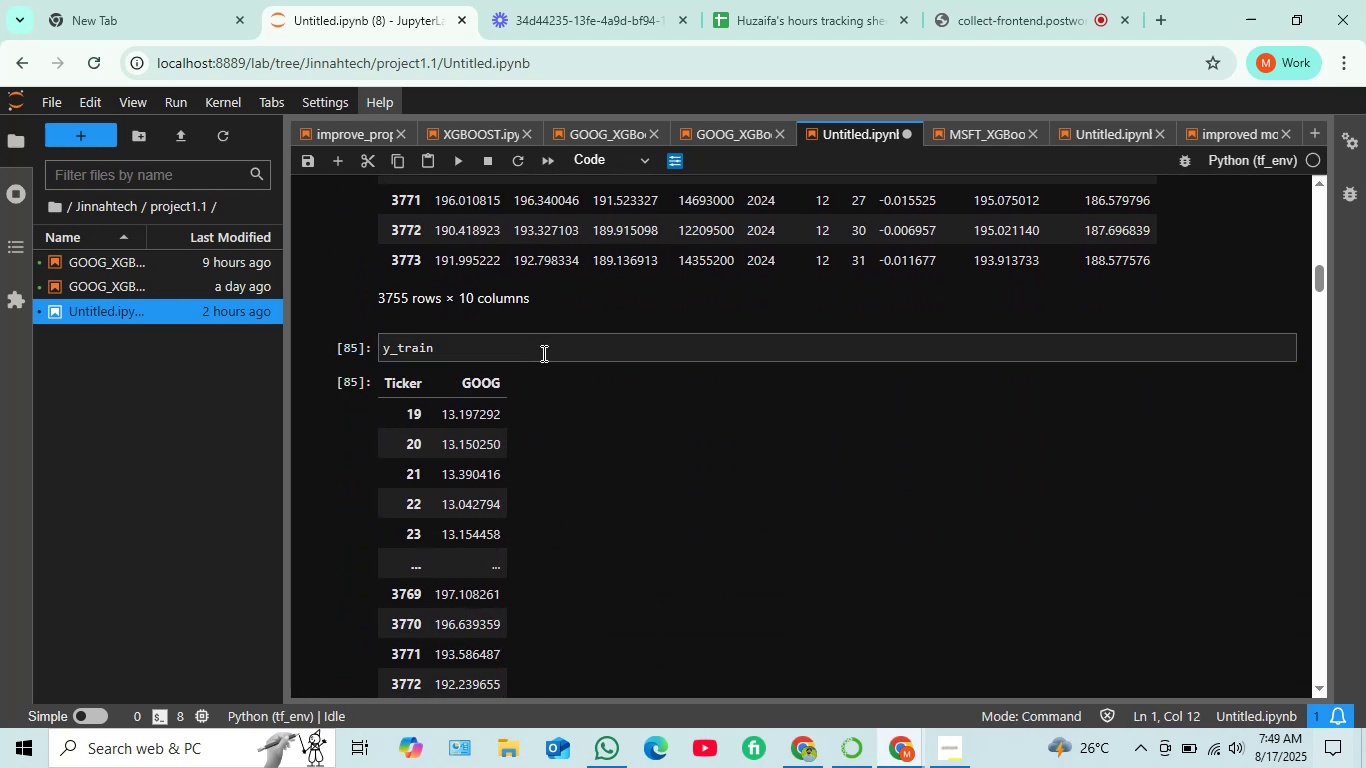 
scroll: coordinate [546, 363], scroll_direction: down, amount: 4.0
 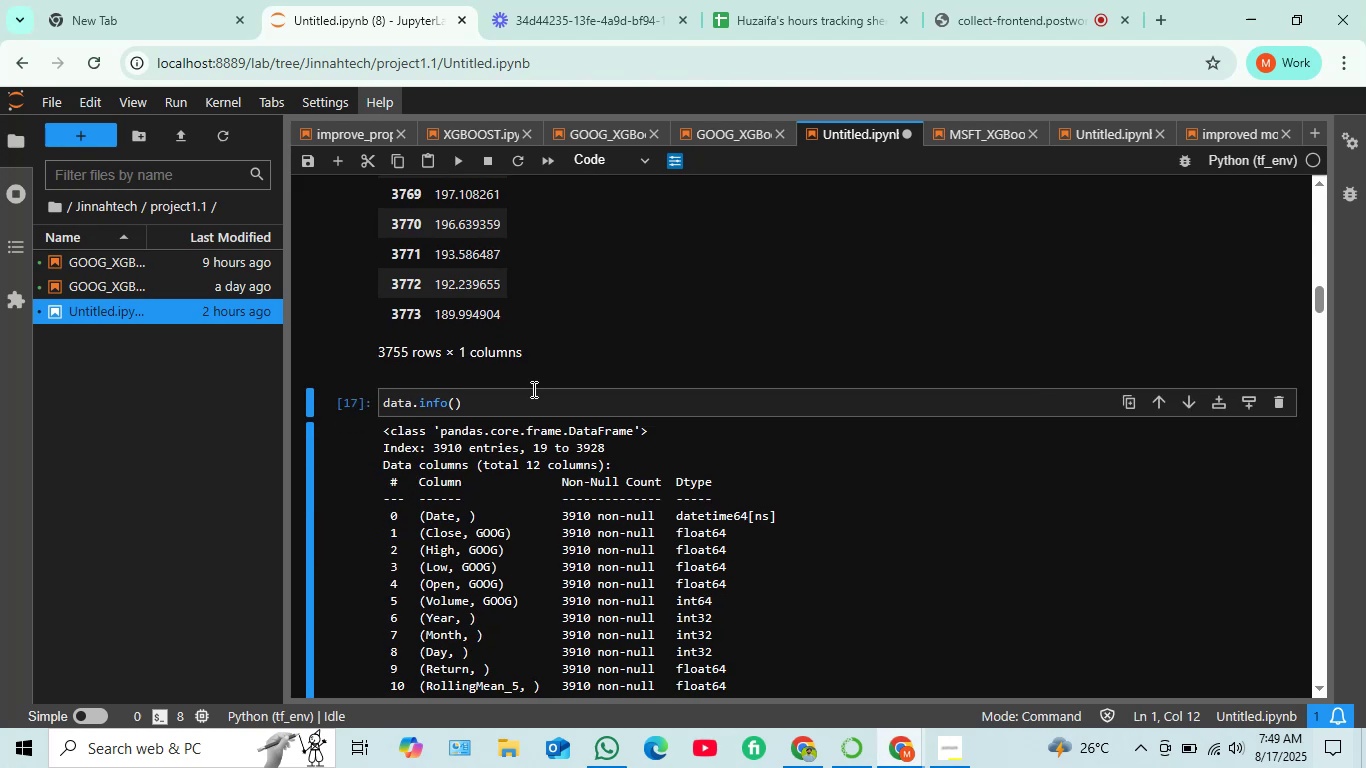 
left_click([532, 408])
 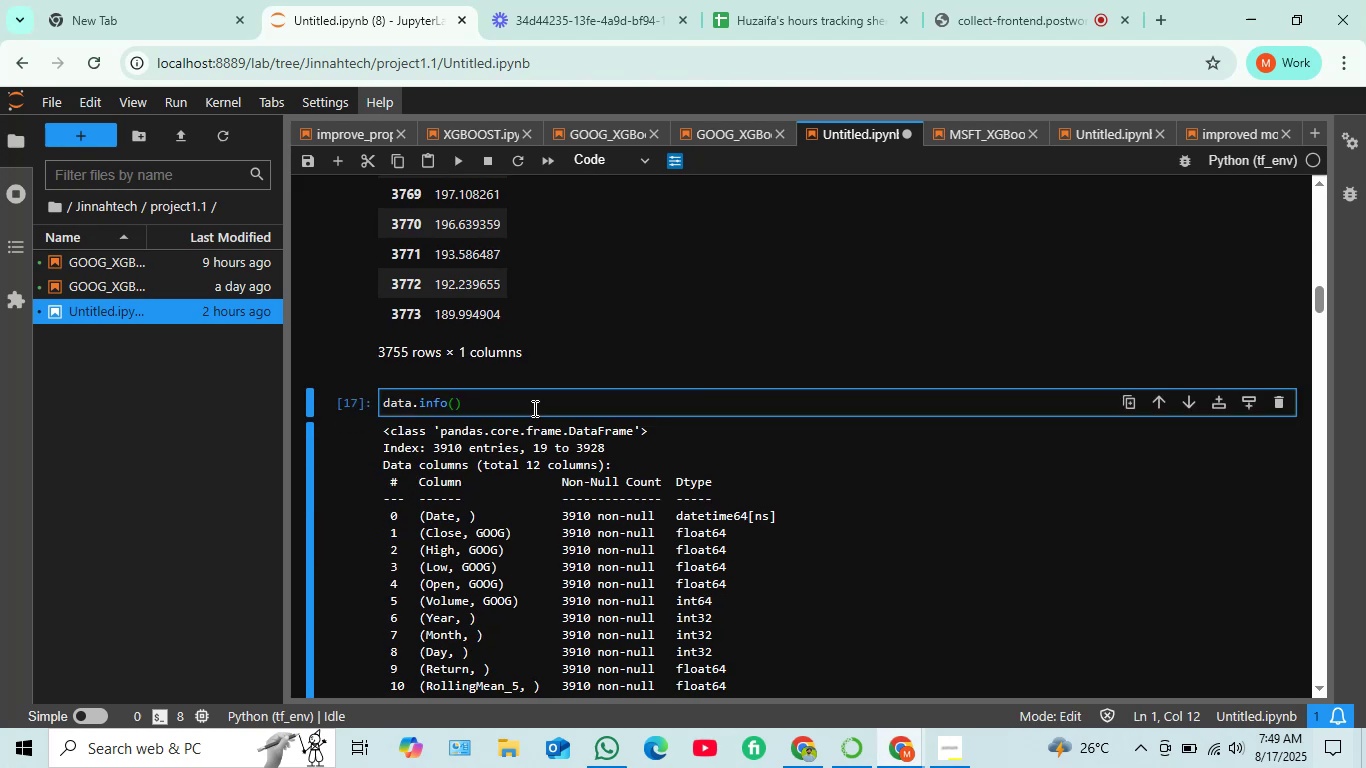 
key(Shift+ShiftRight)
 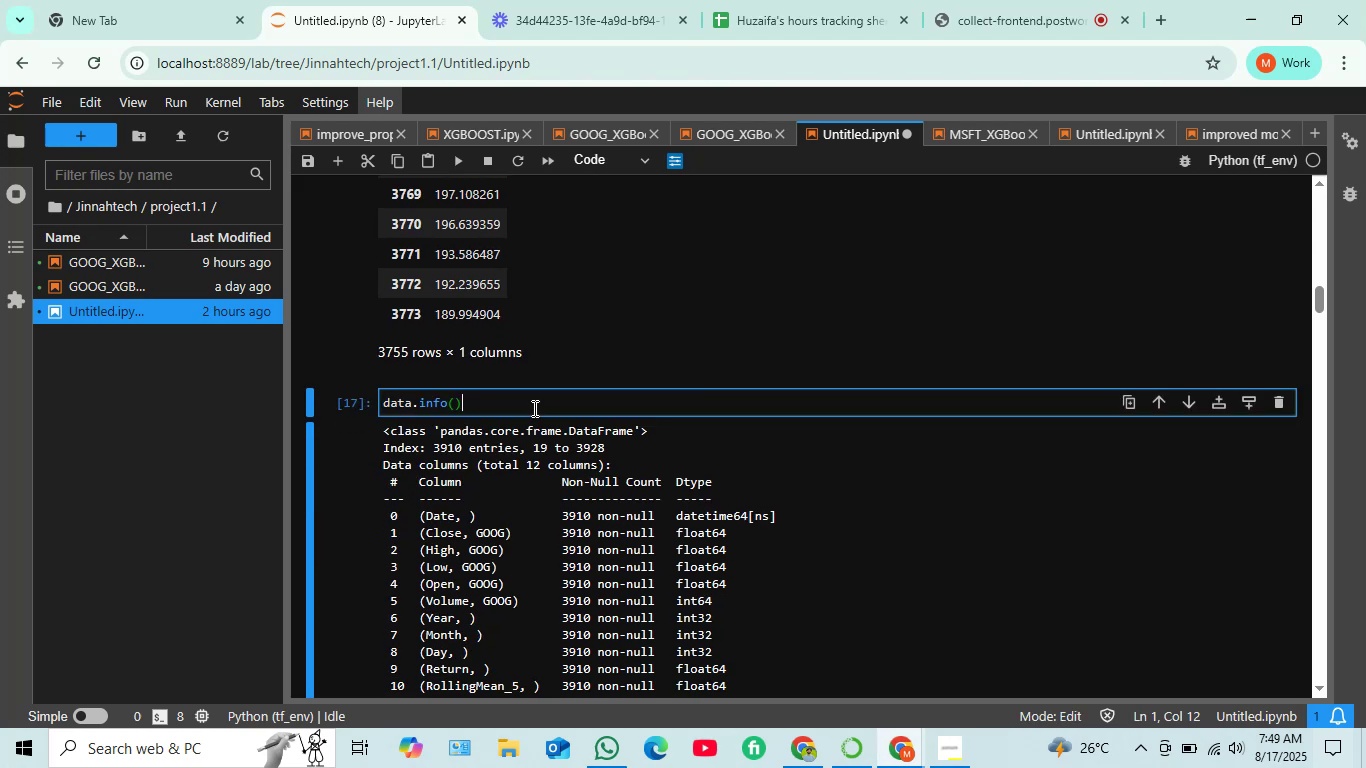 
key(Shift+Enter)
 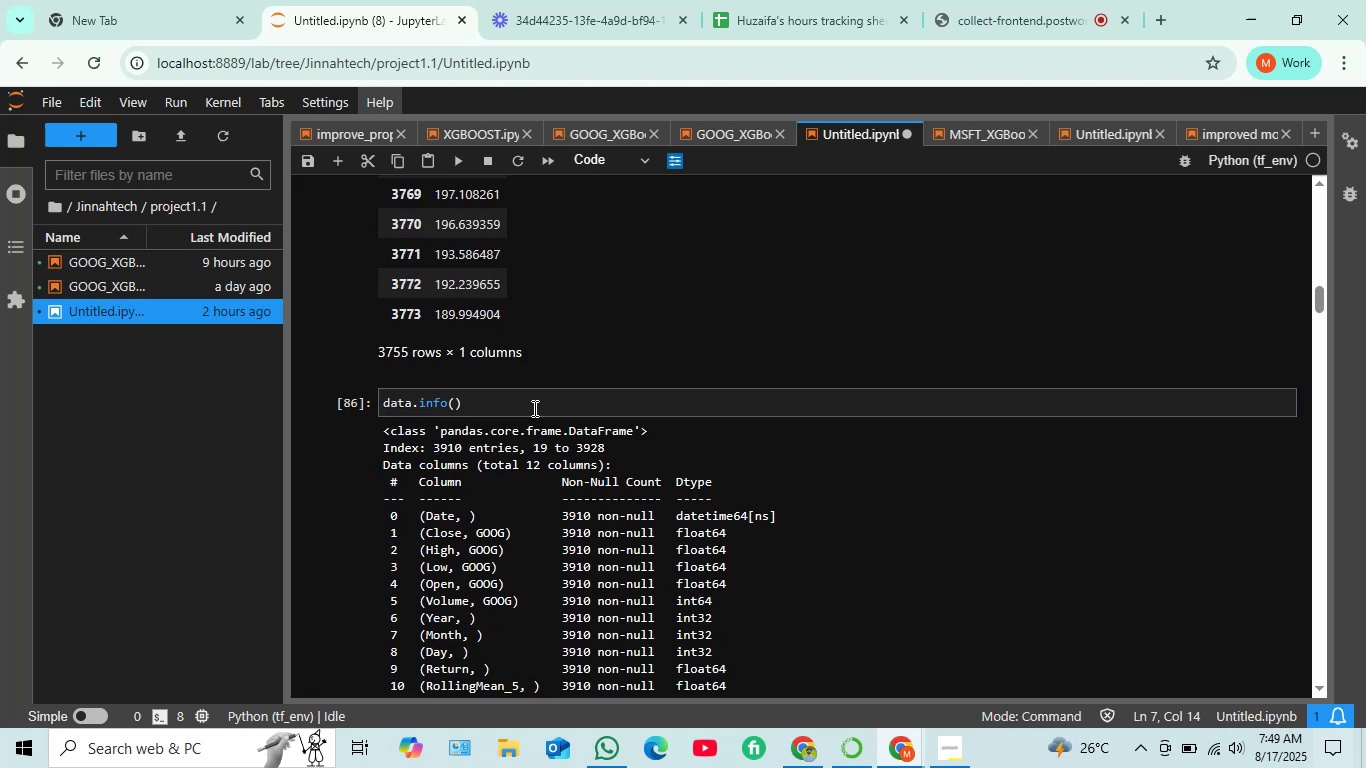 
scroll: coordinate [533, 408], scroll_direction: down, amount: 4.0
 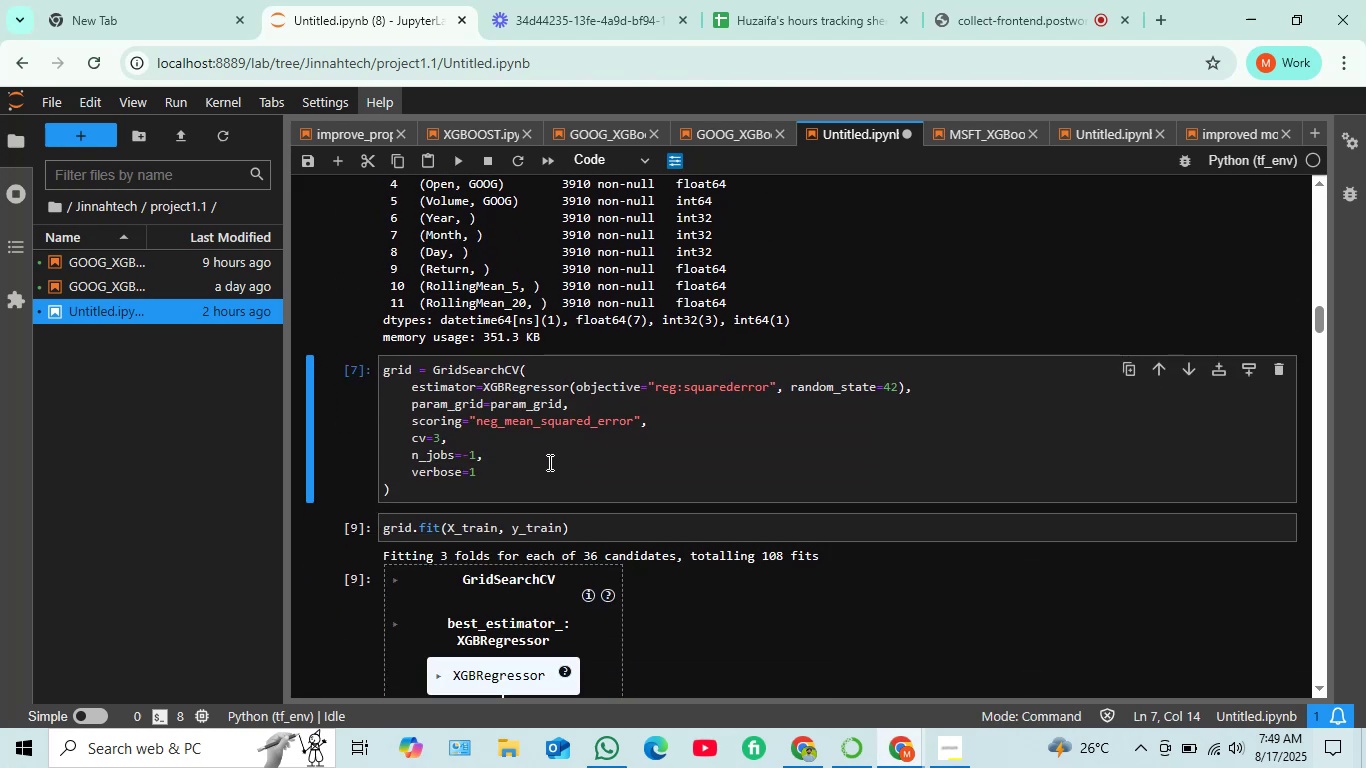 
left_click([548, 469])
 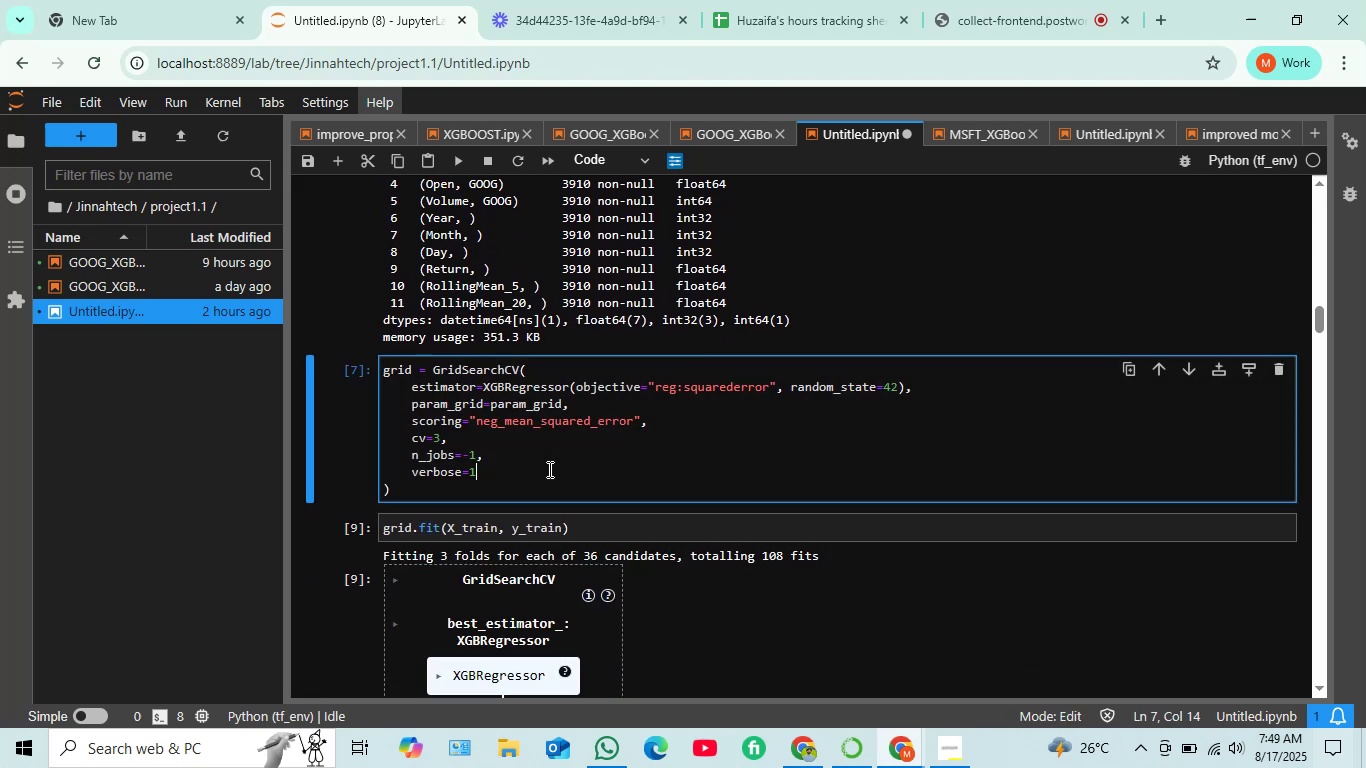 
key(Shift+ShiftRight)
 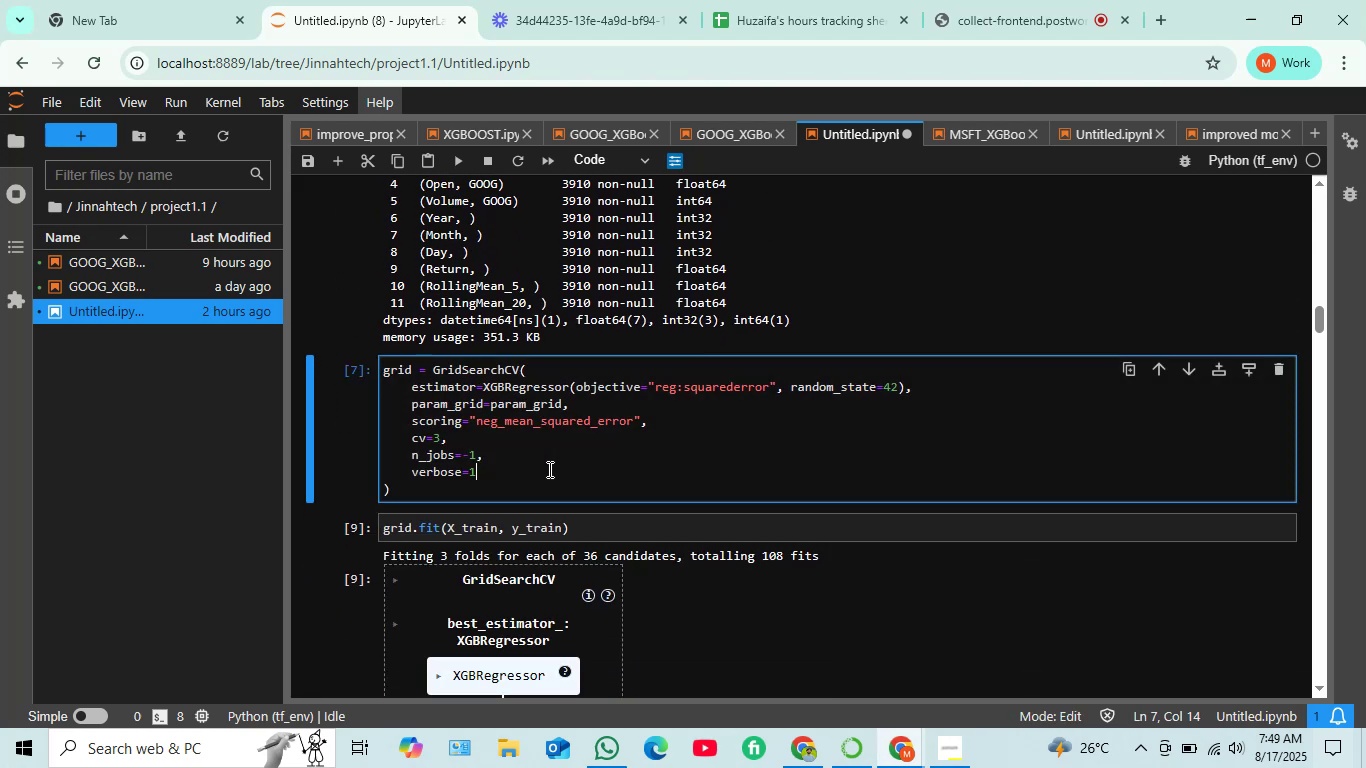 
key(Shift+Enter)
 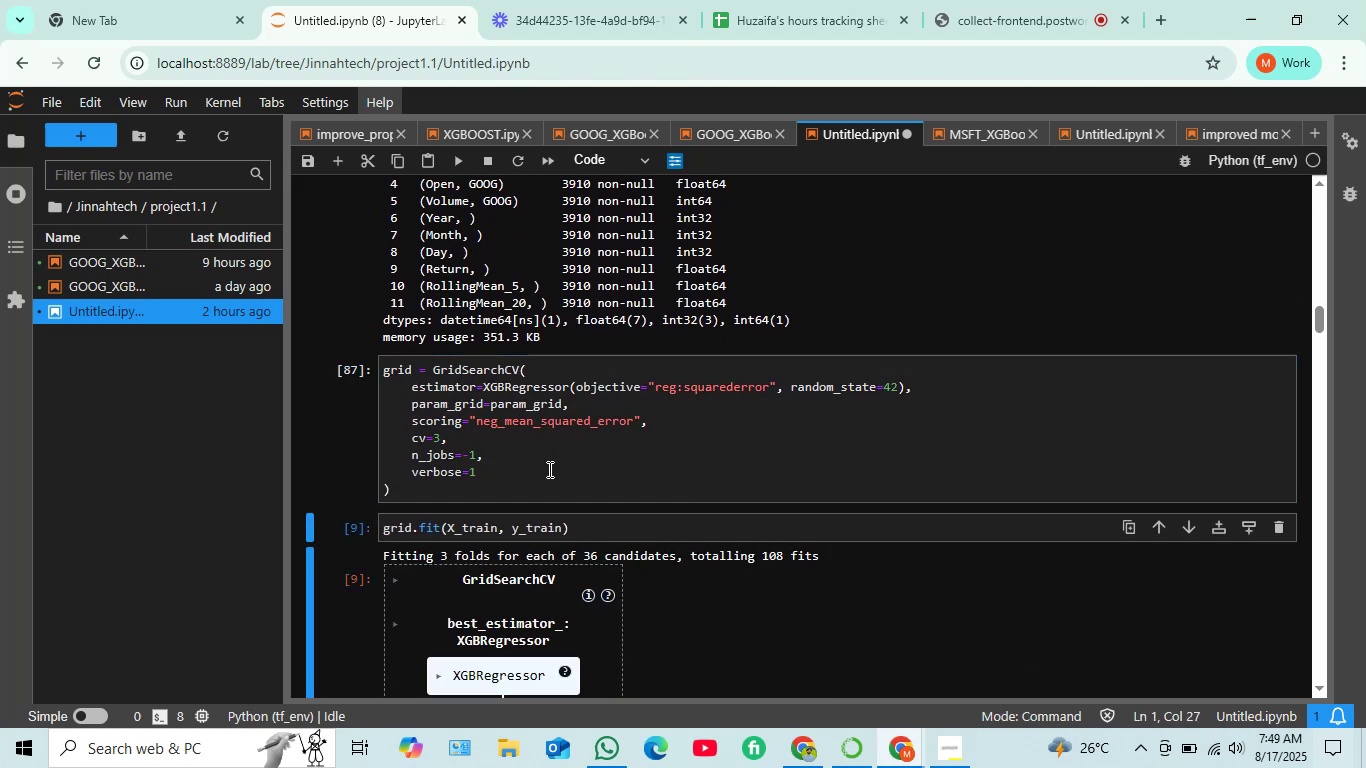 
scroll: coordinate [548, 469], scroll_direction: down, amount: 1.0
 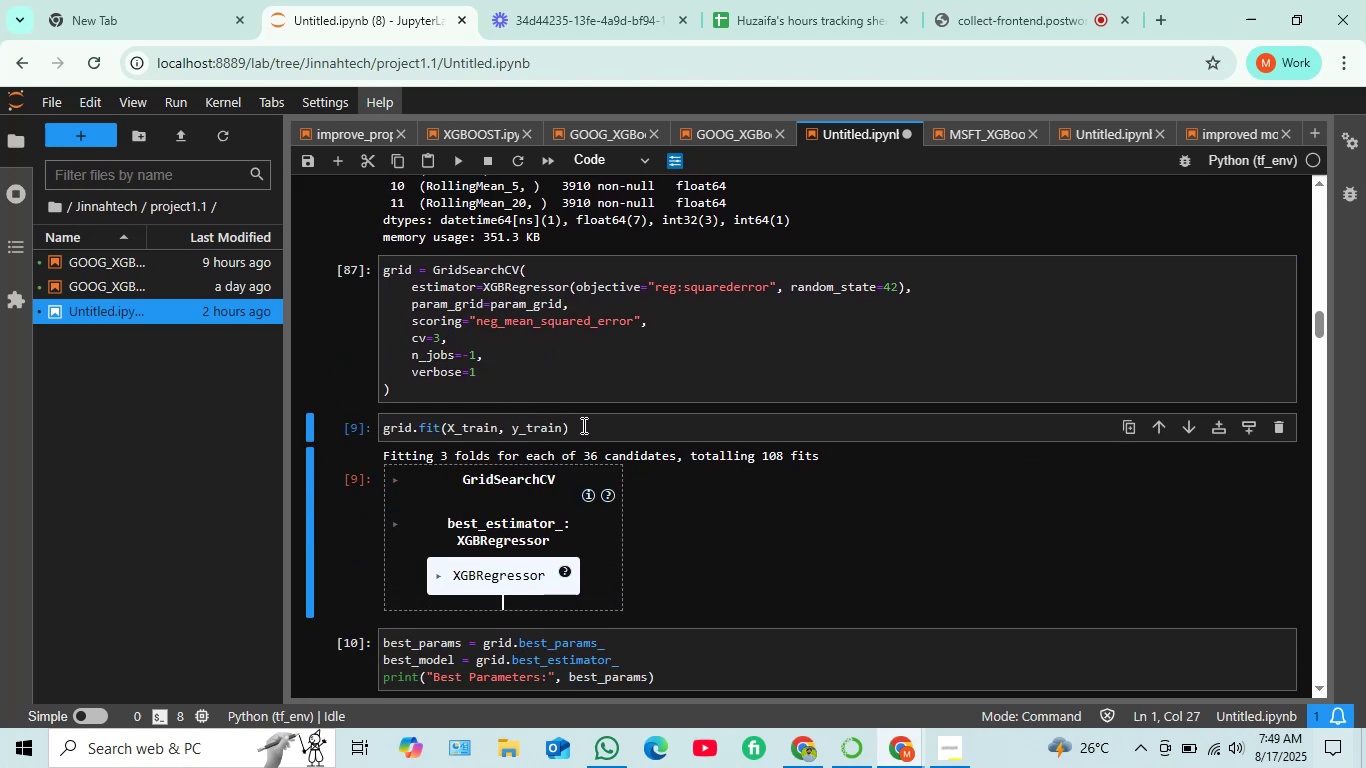 
key(Shift+Enter)
 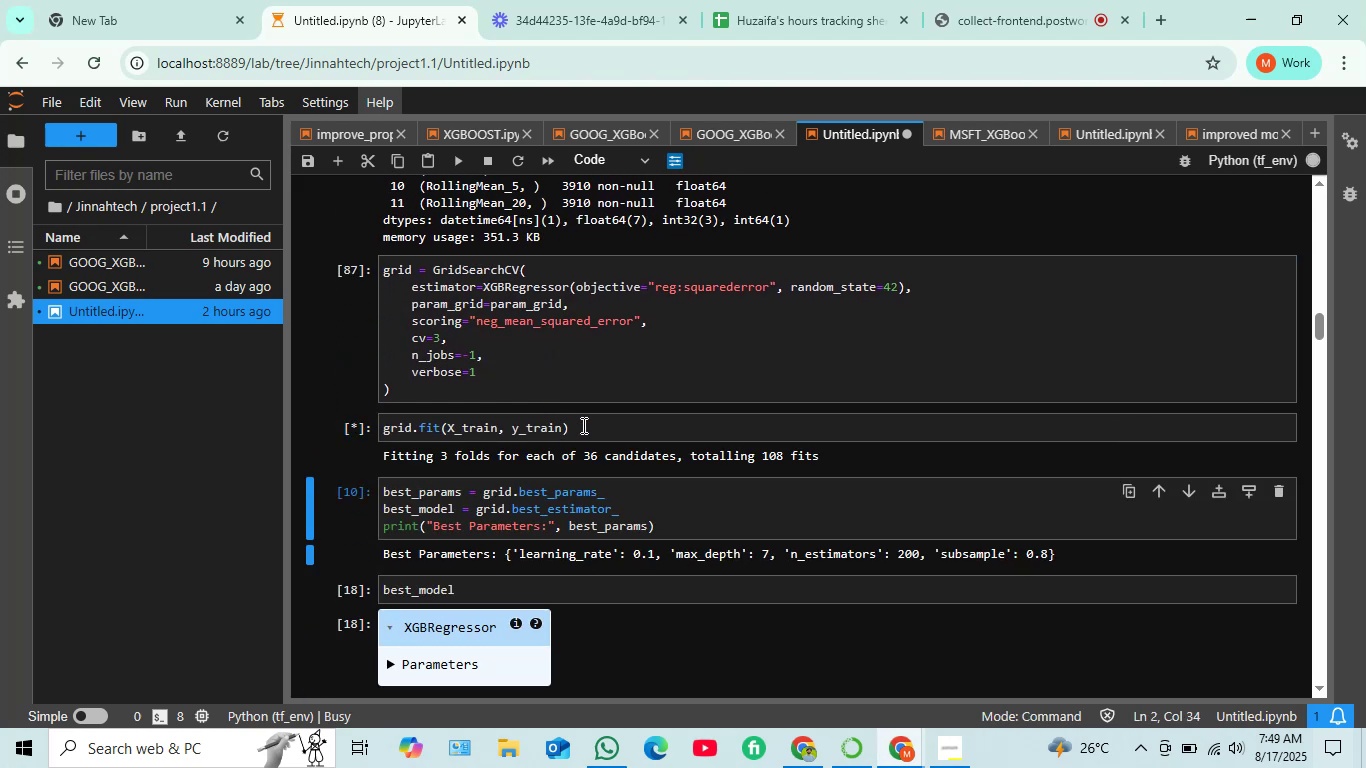 
scroll: coordinate [582, 425], scroll_direction: down, amount: 1.0
 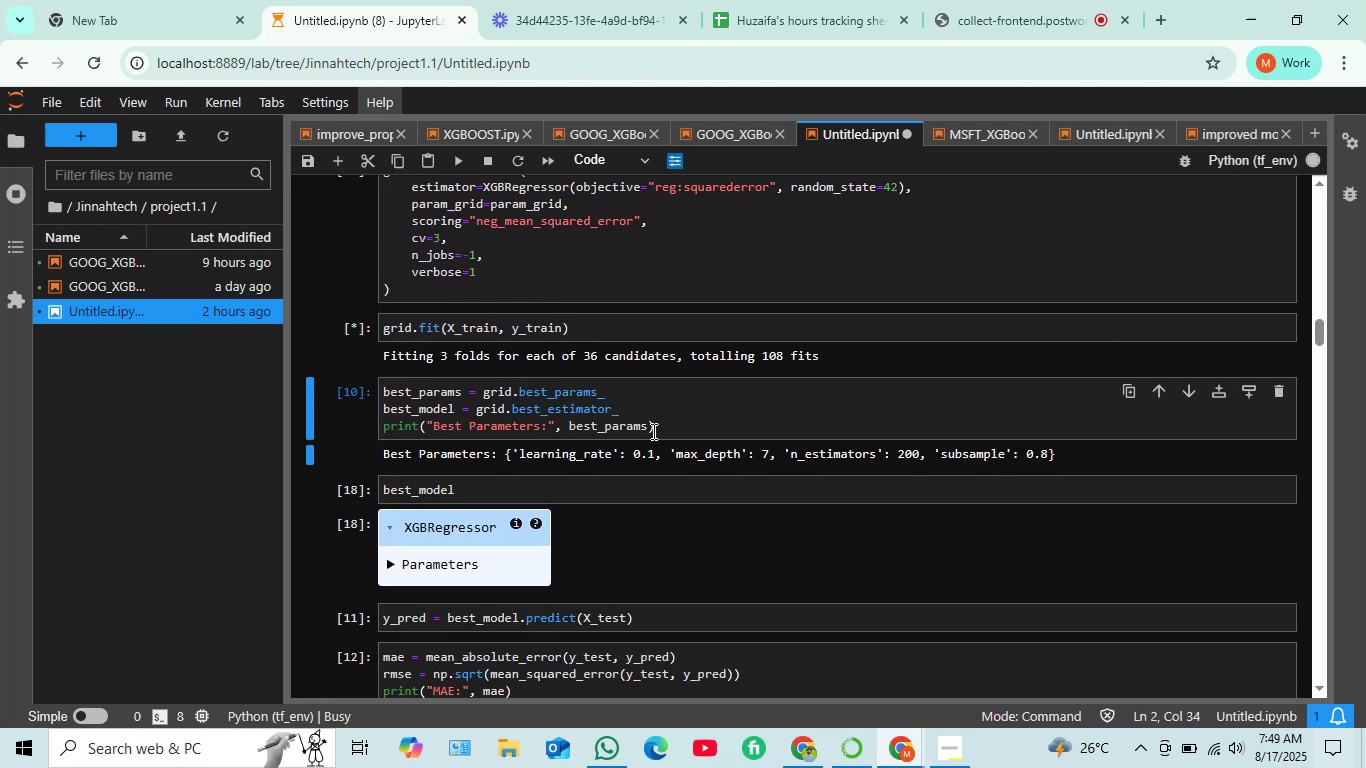 
left_click([660, 431])
 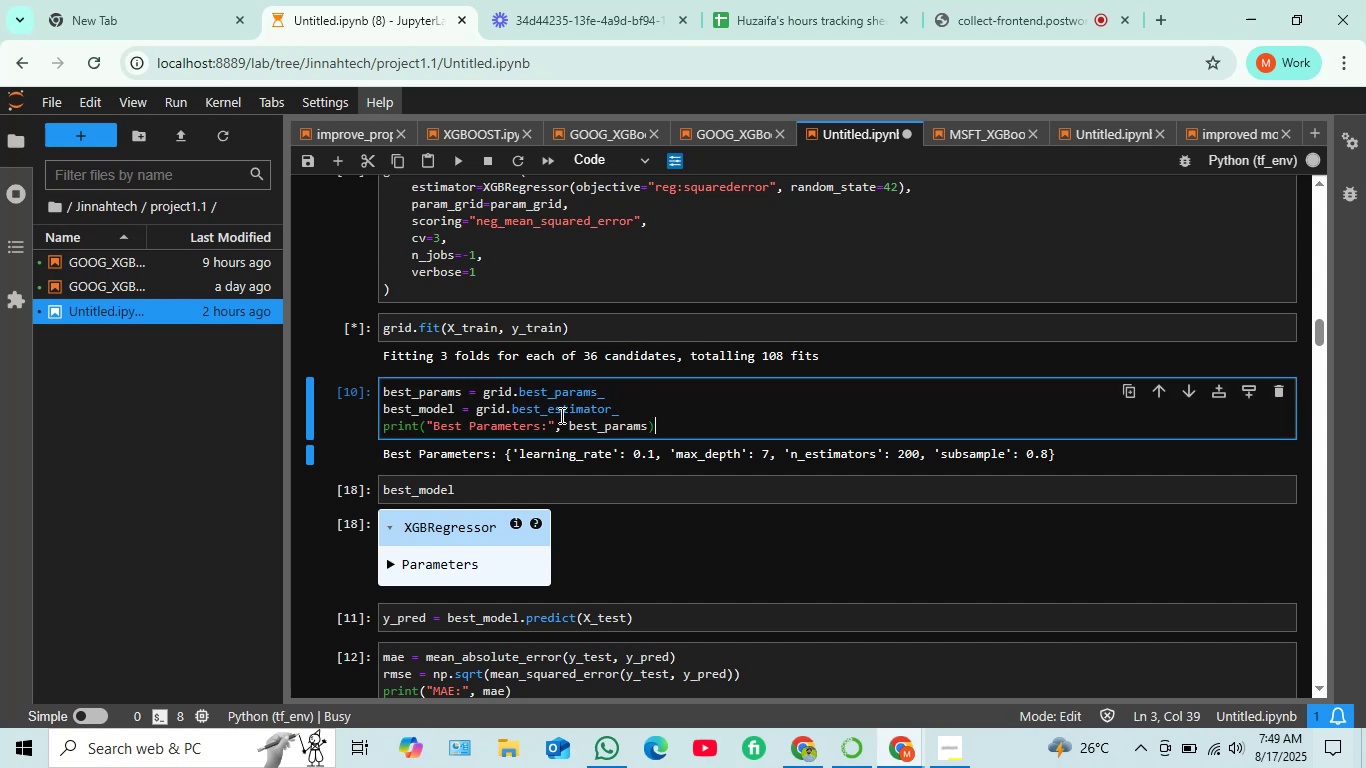 
scroll: coordinate [558, 422], scroll_direction: down, amount: 6.0
 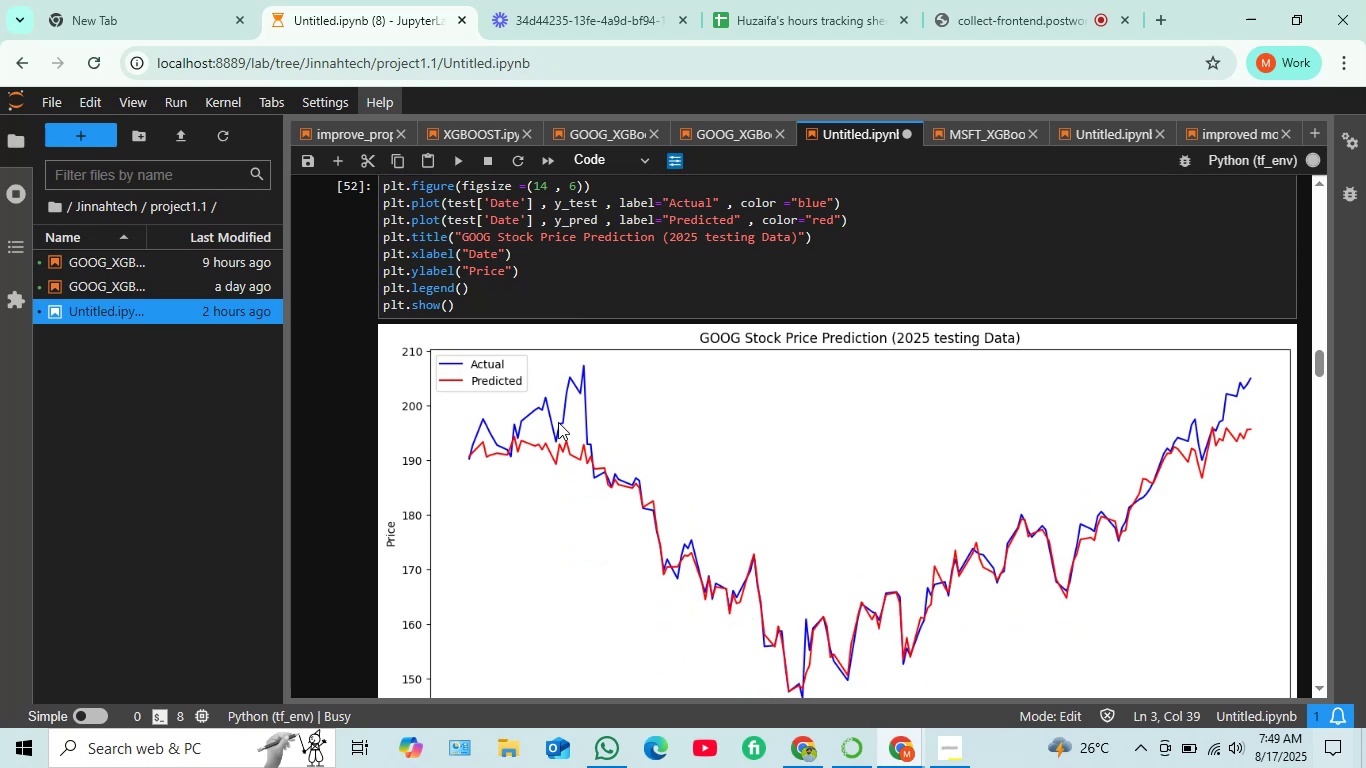 
scroll: coordinate [547, 379], scroll_direction: up, amount: 6.0
 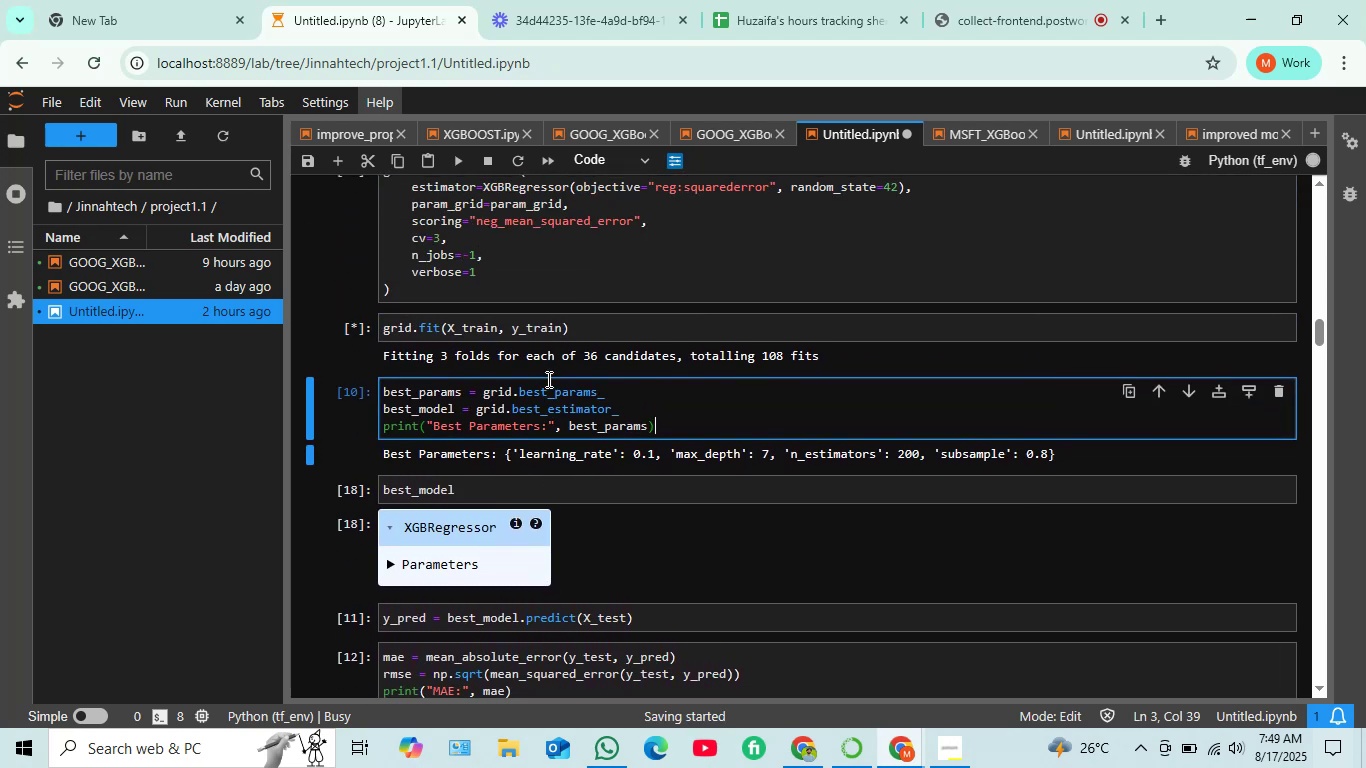 
scroll: coordinate [546, 377], scroll_direction: down, amount: 10.0
 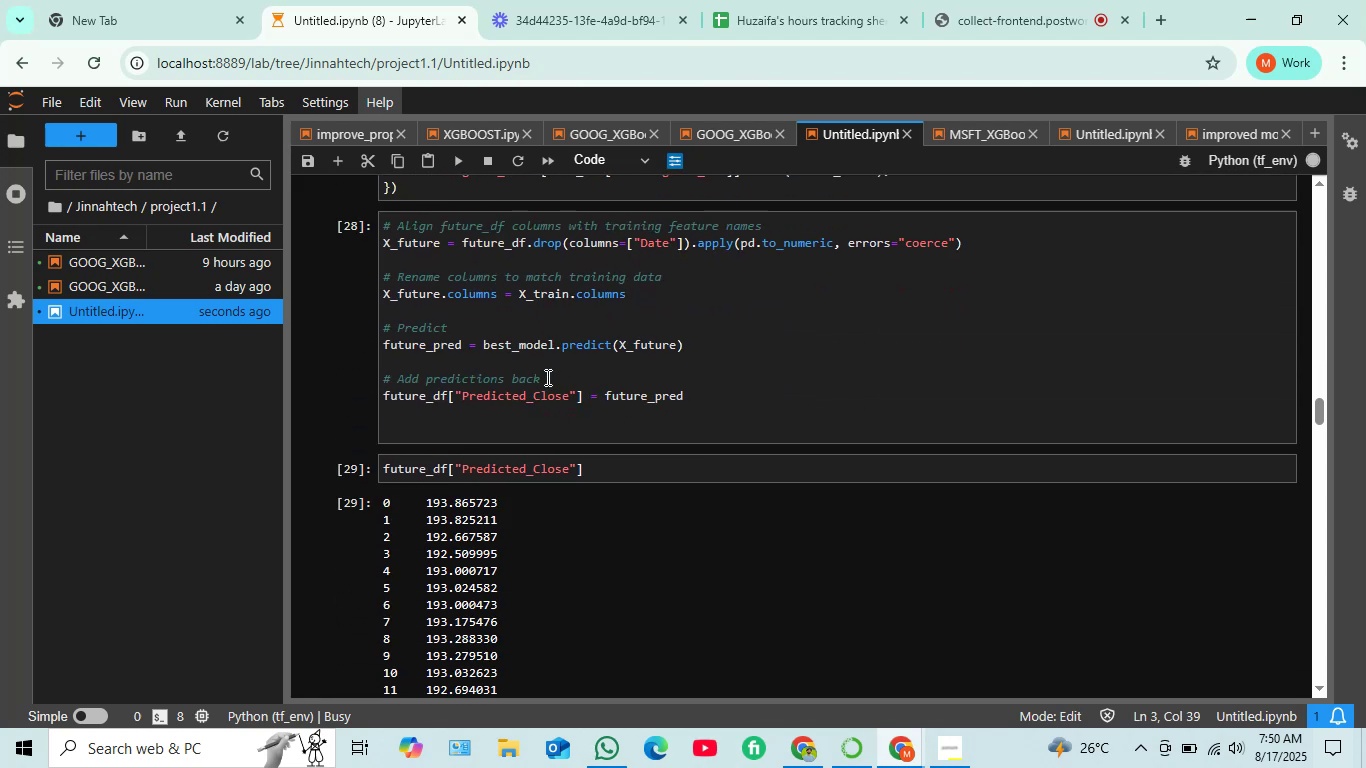 
scroll: coordinate [546, 377], scroll_direction: up, amount: 4.0
 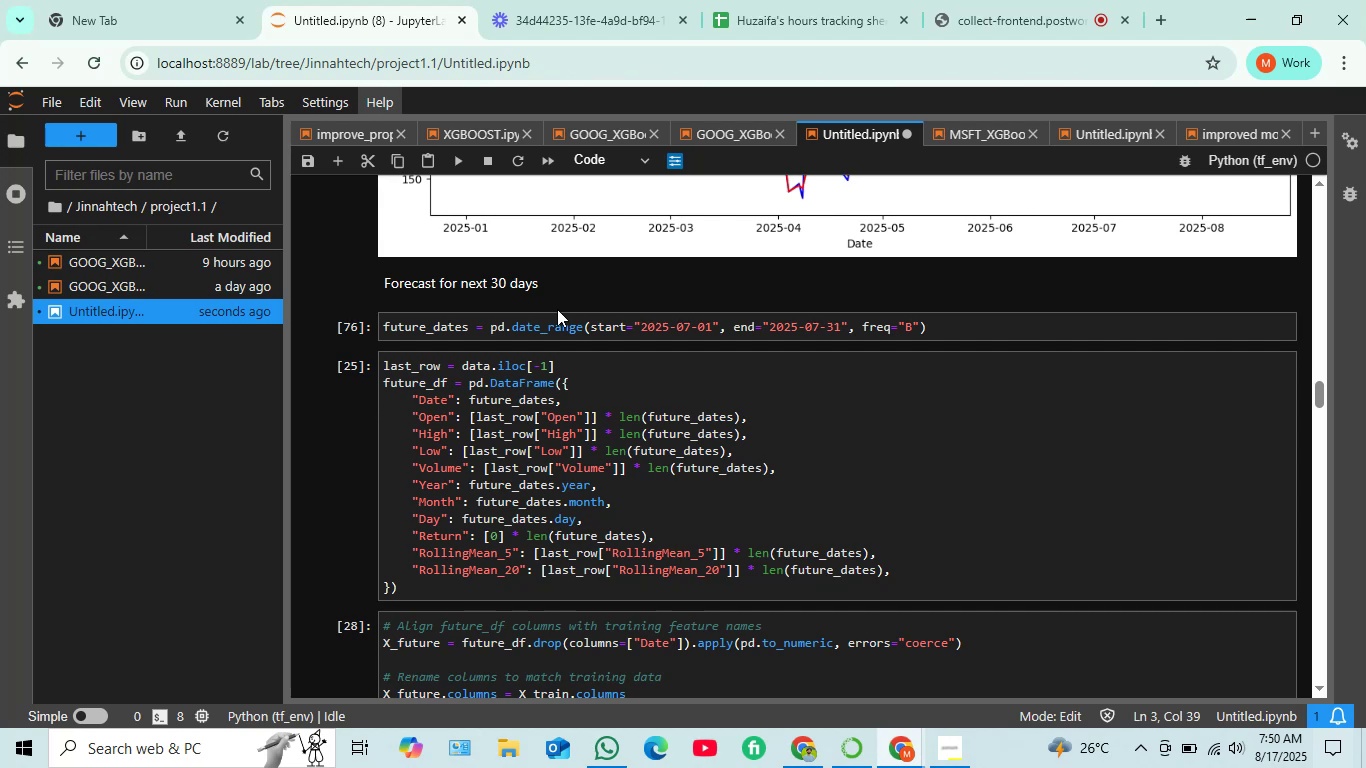 
wait(22.34)
 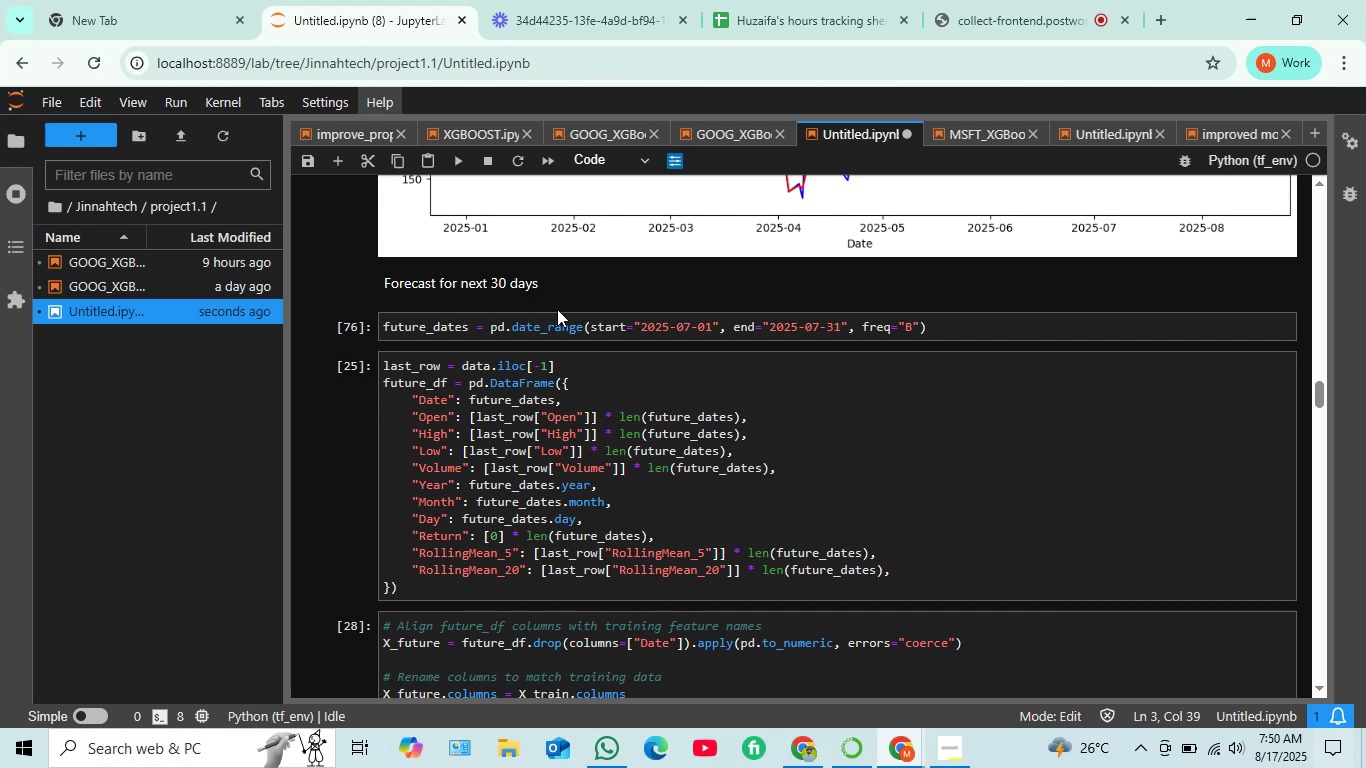 
scroll: coordinate [592, 335], scroll_direction: up, amount: 4.0
 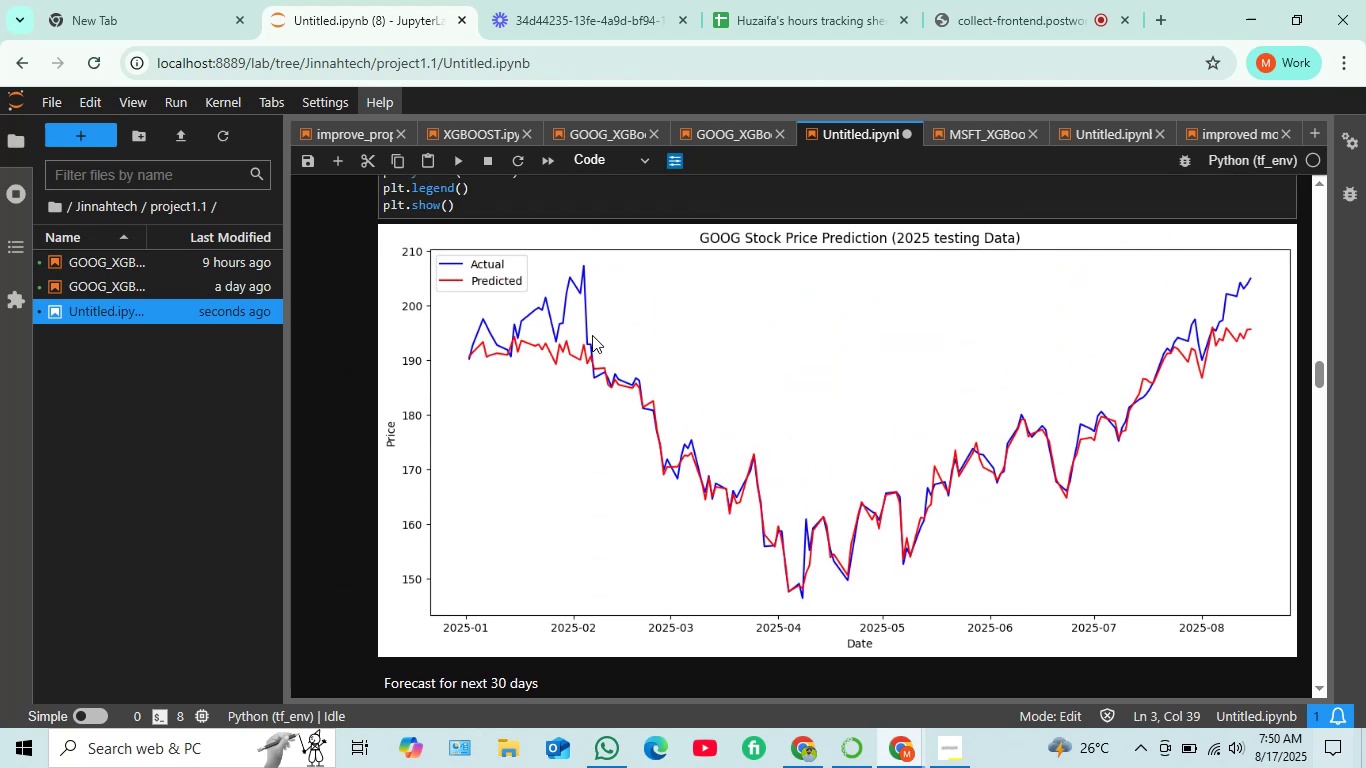 
scroll: coordinate [592, 335], scroll_direction: down, amount: 3.0
 